 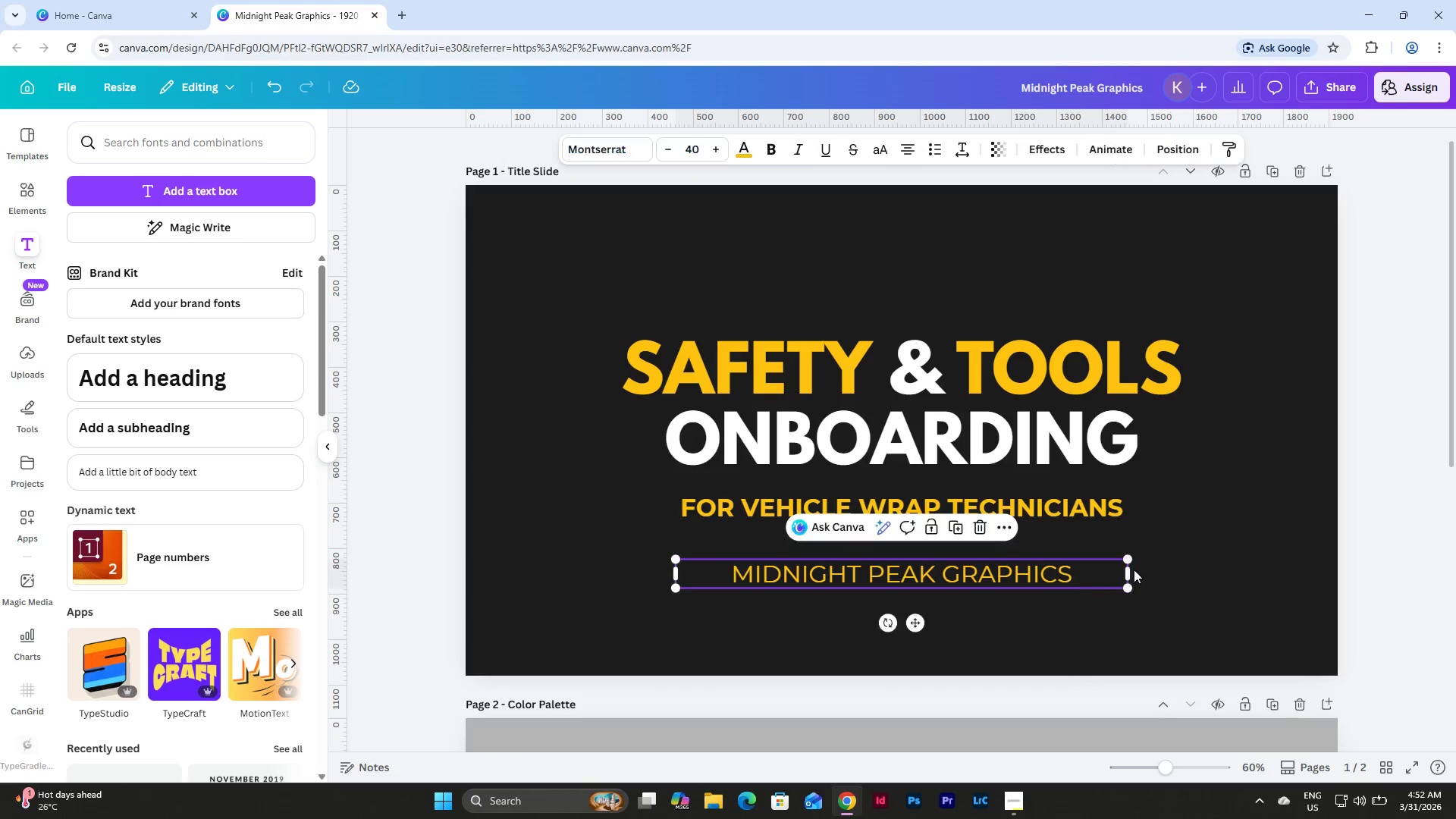 
left_click_drag(start_coordinate=[1129, 573], to_coordinate=[1080, 575])
 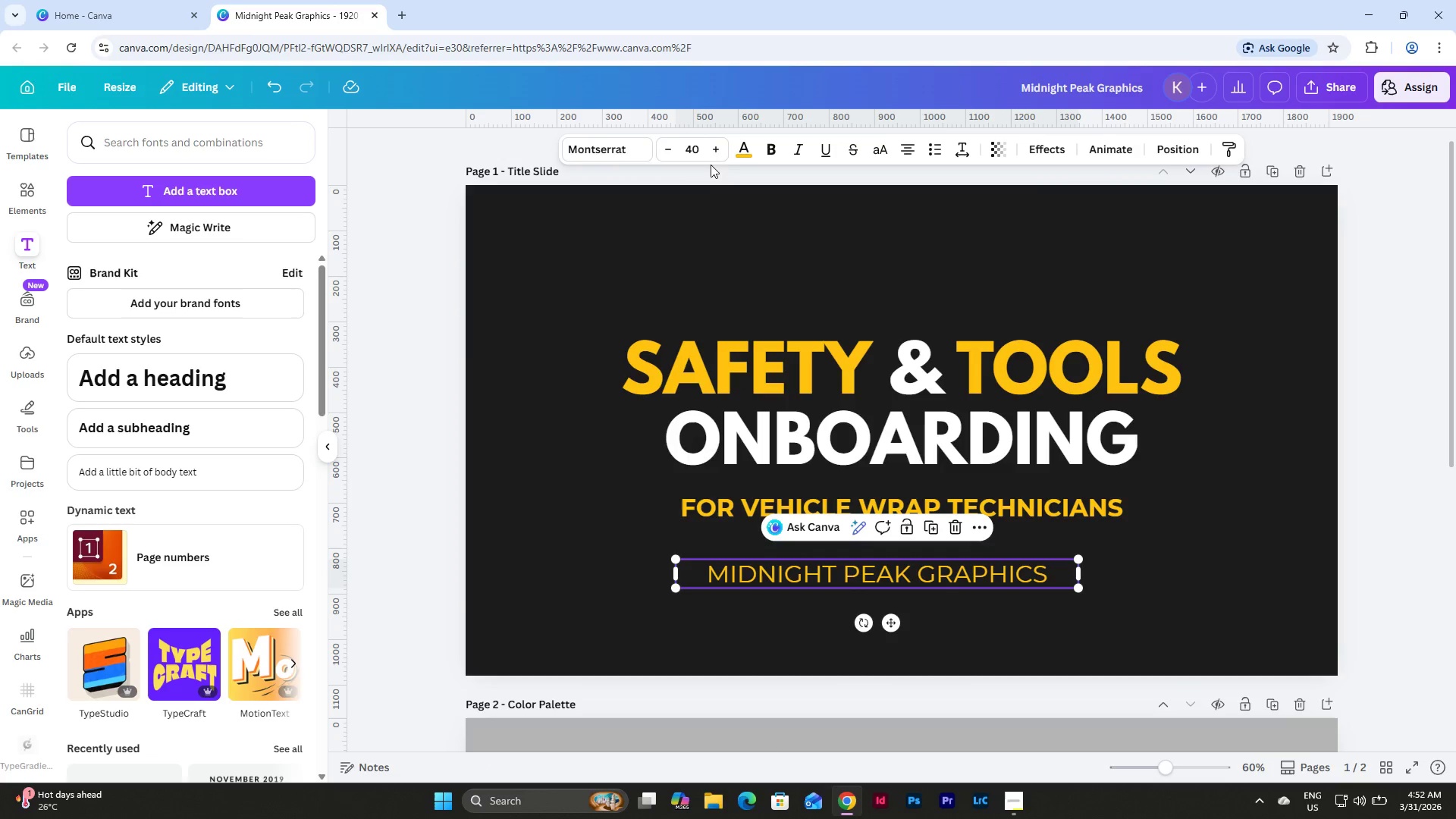 
left_click([686, 146])
 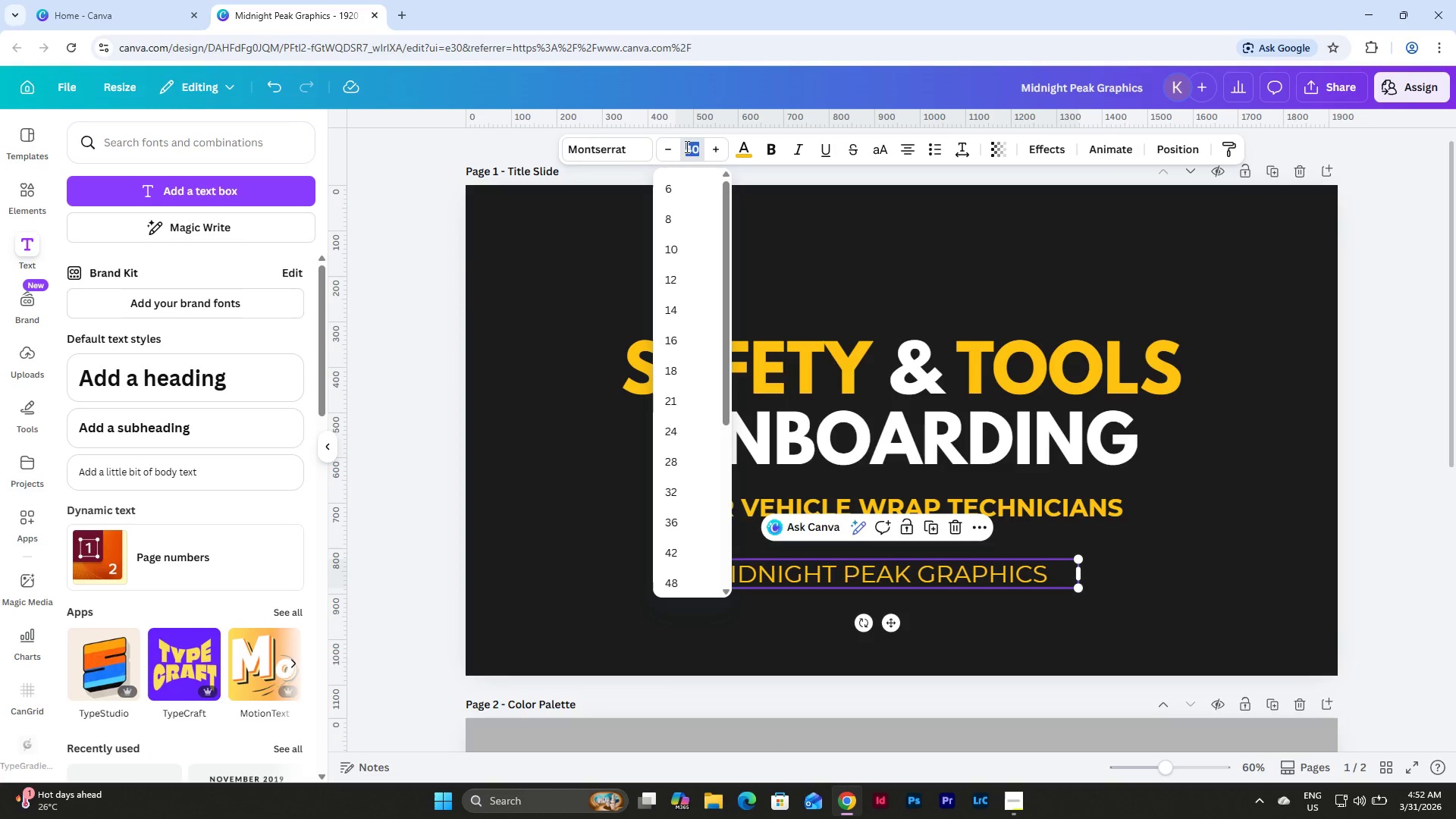 
key(Numpad2)
 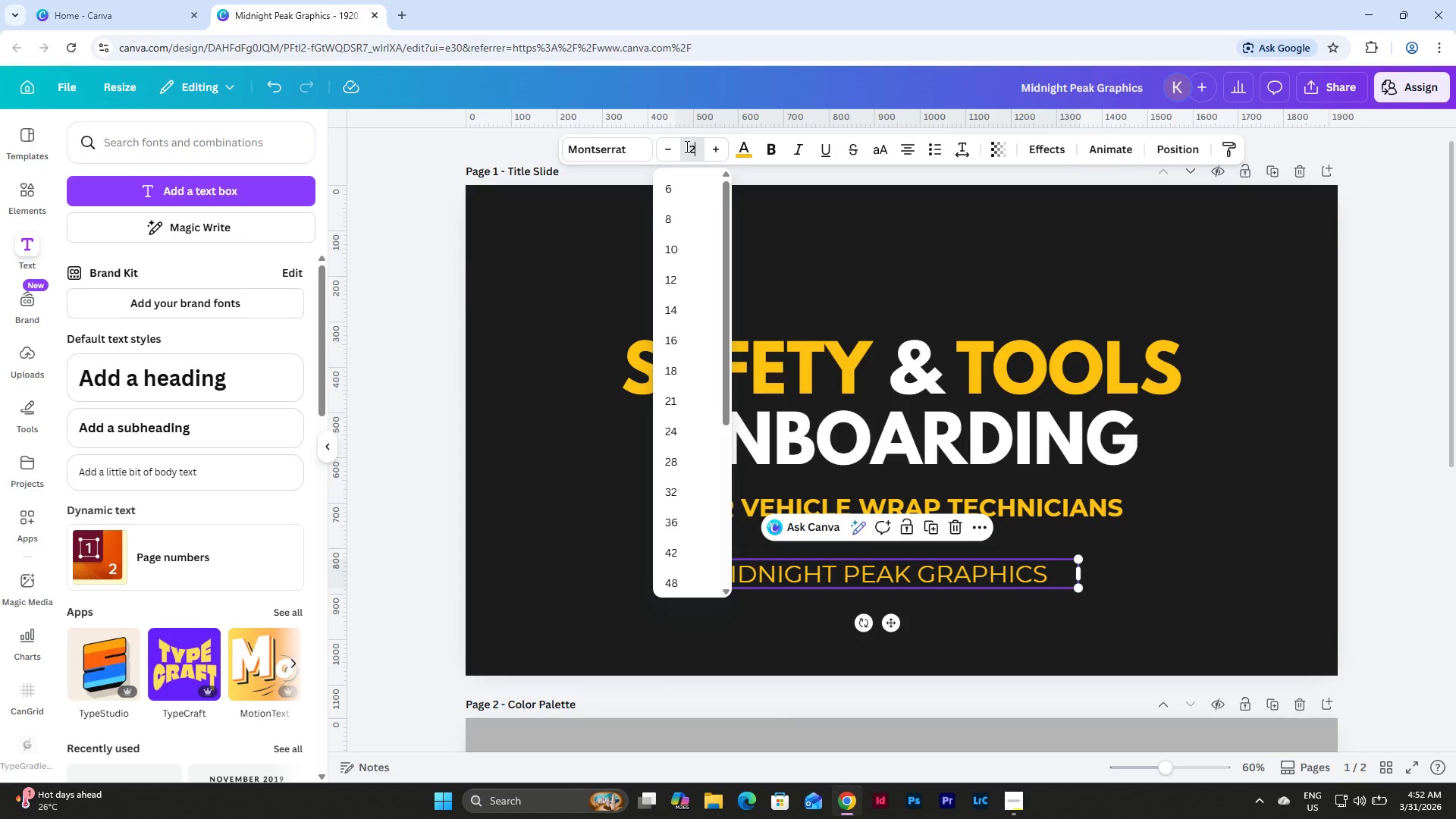 
key(Numpad0)
 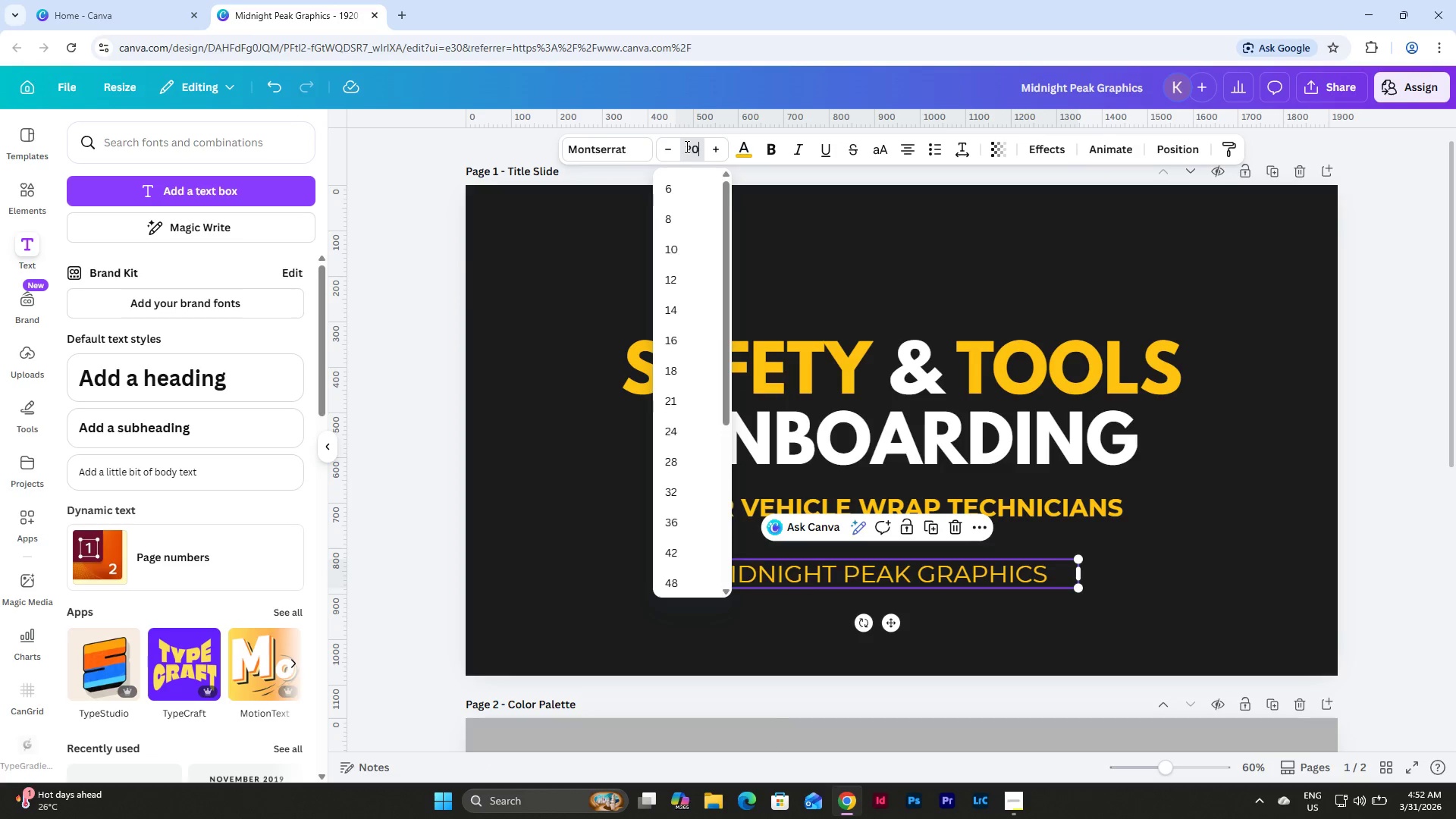 
key(NumpadEnter)
 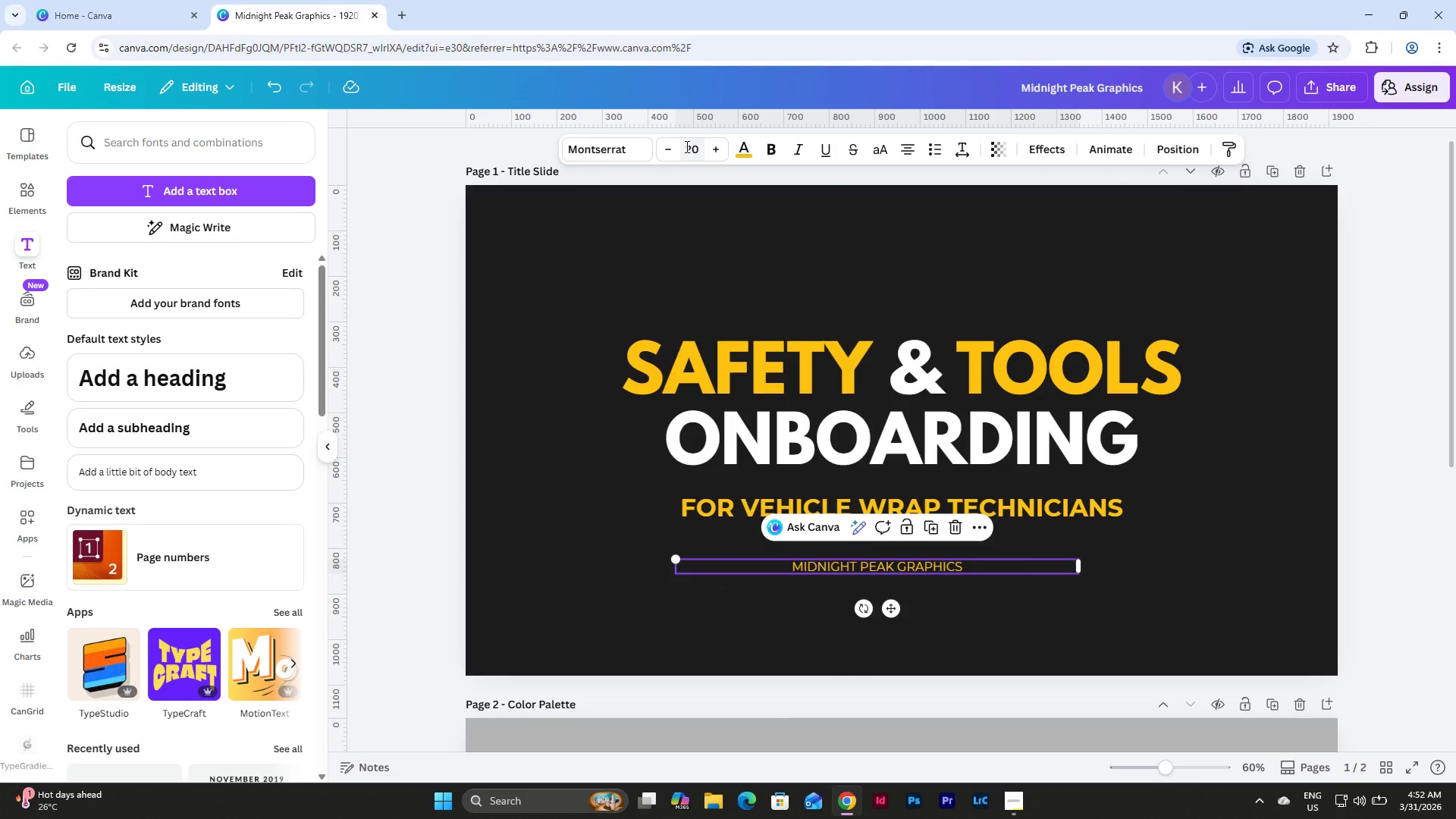 
left_click([686, 146])
 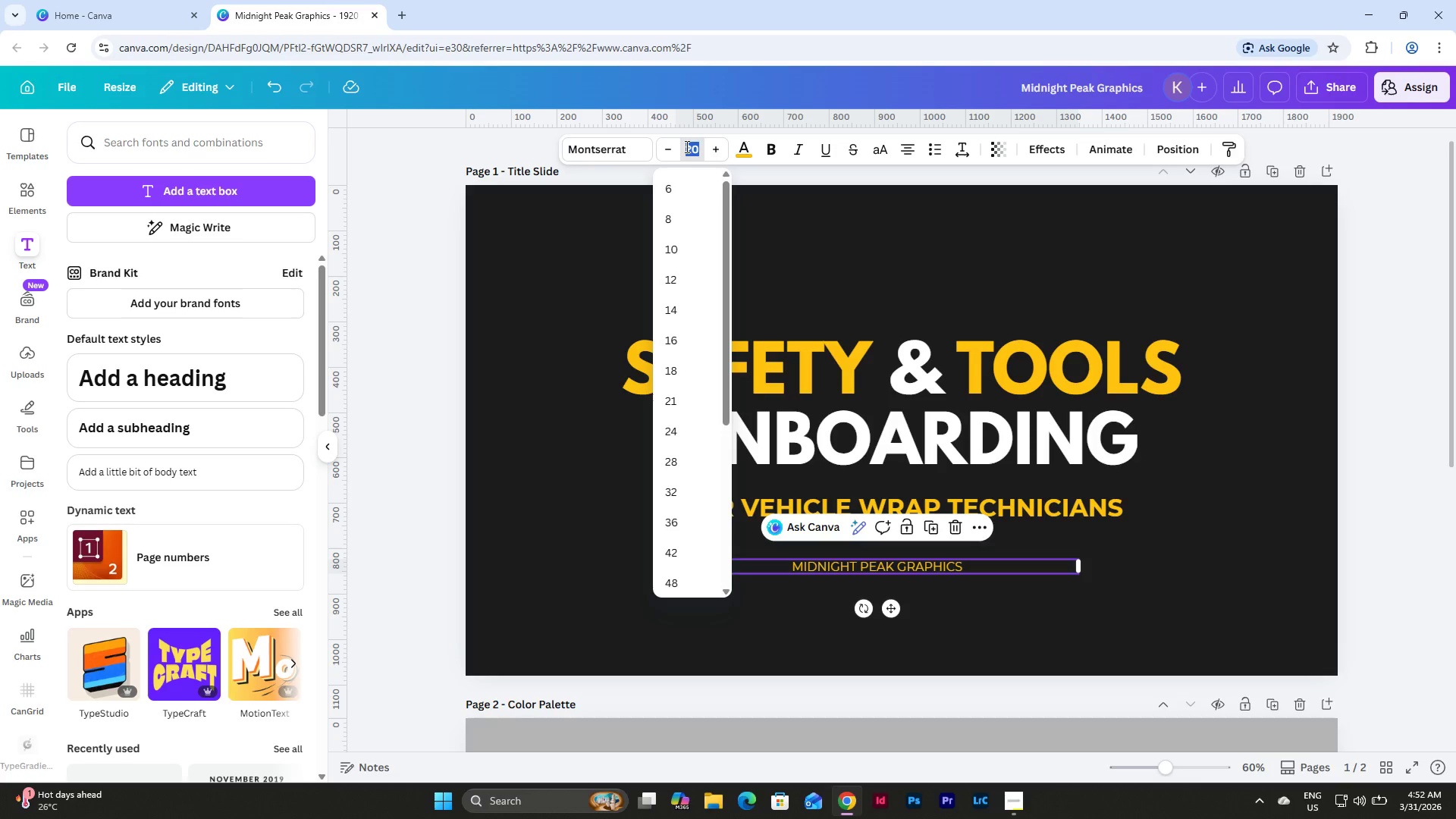 
key(Numpad2)
 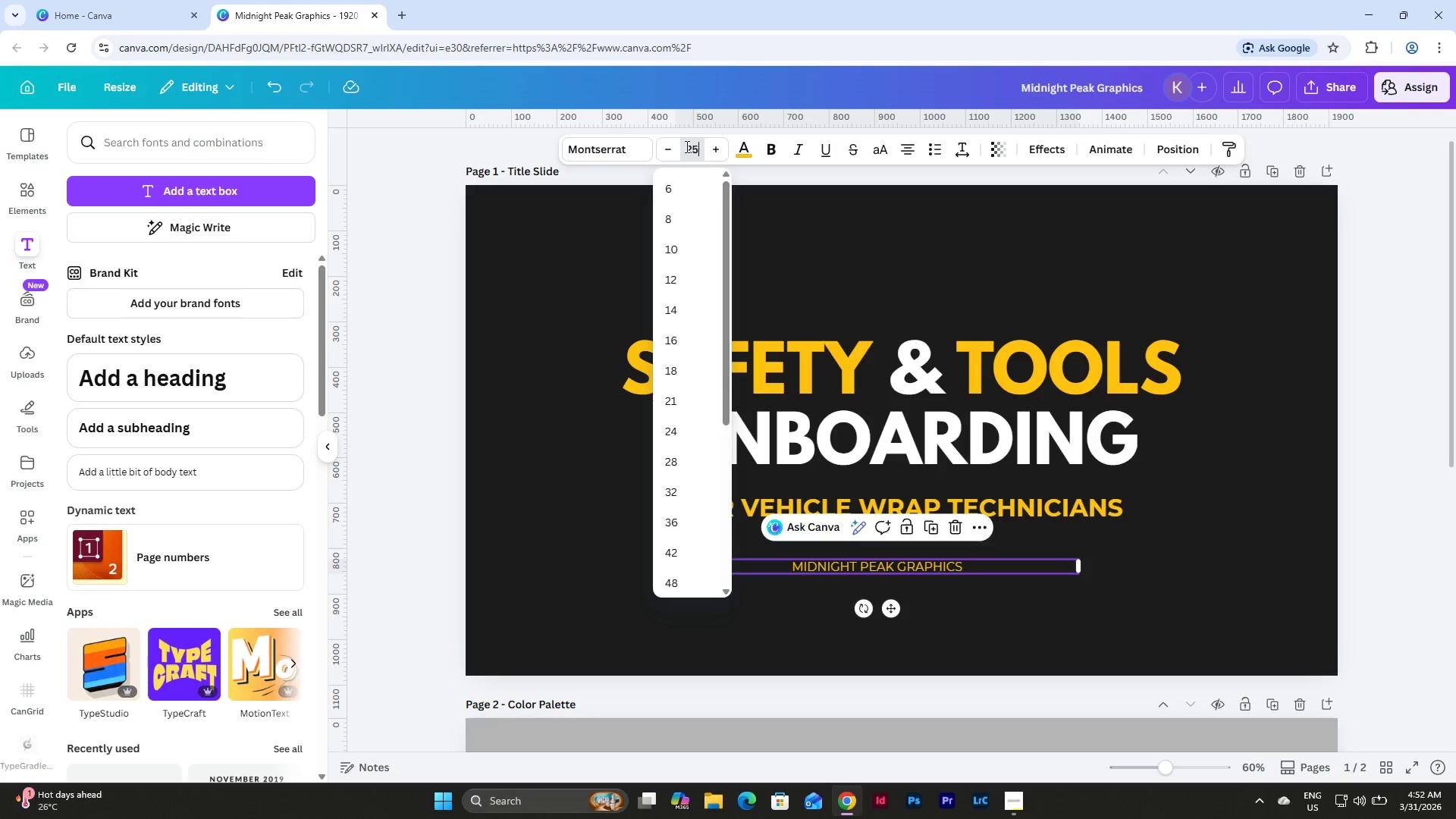 
key(Numpad5)
 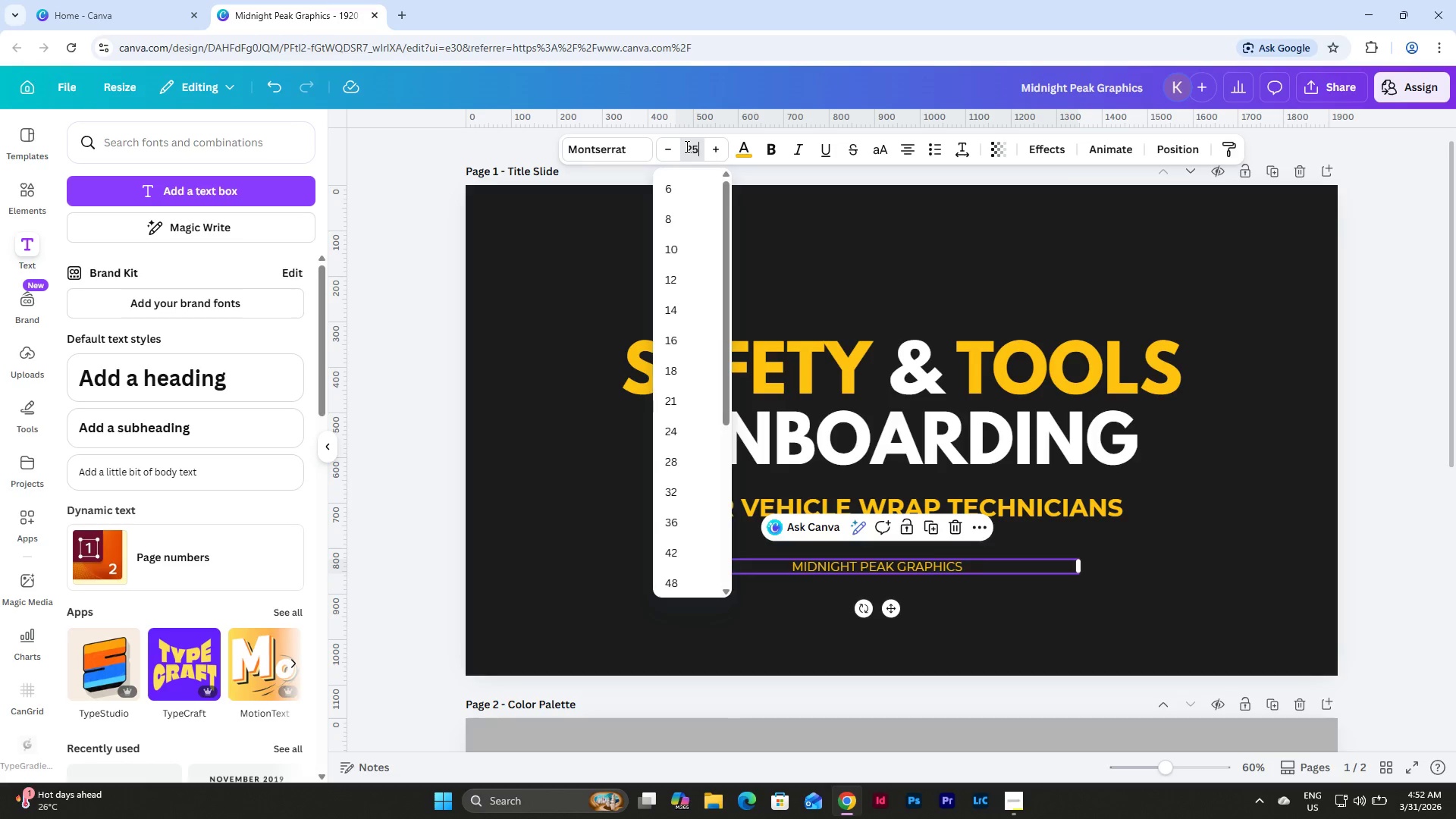 
key(NumpadEnter)
 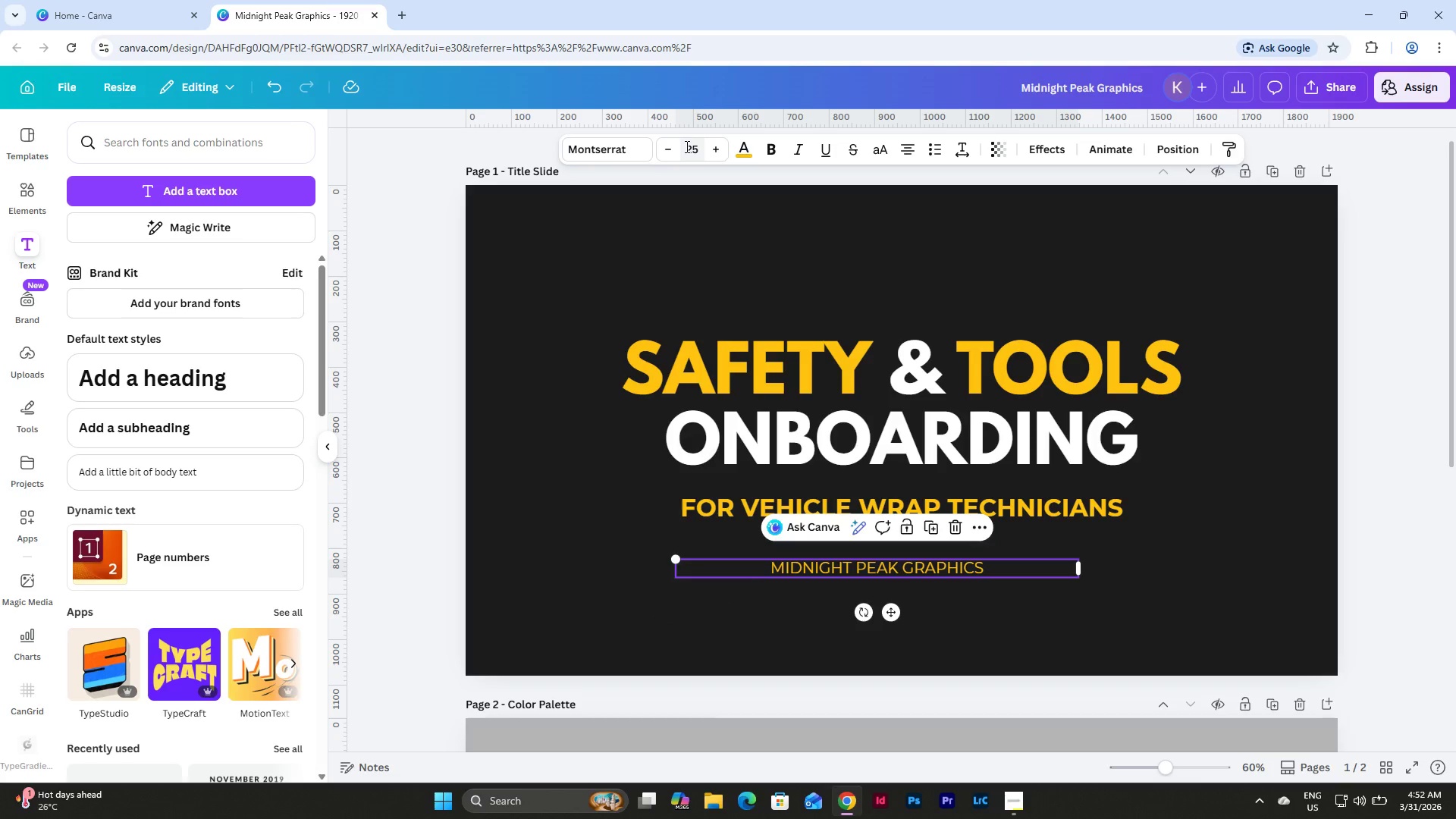 
left_click([686, 146])
 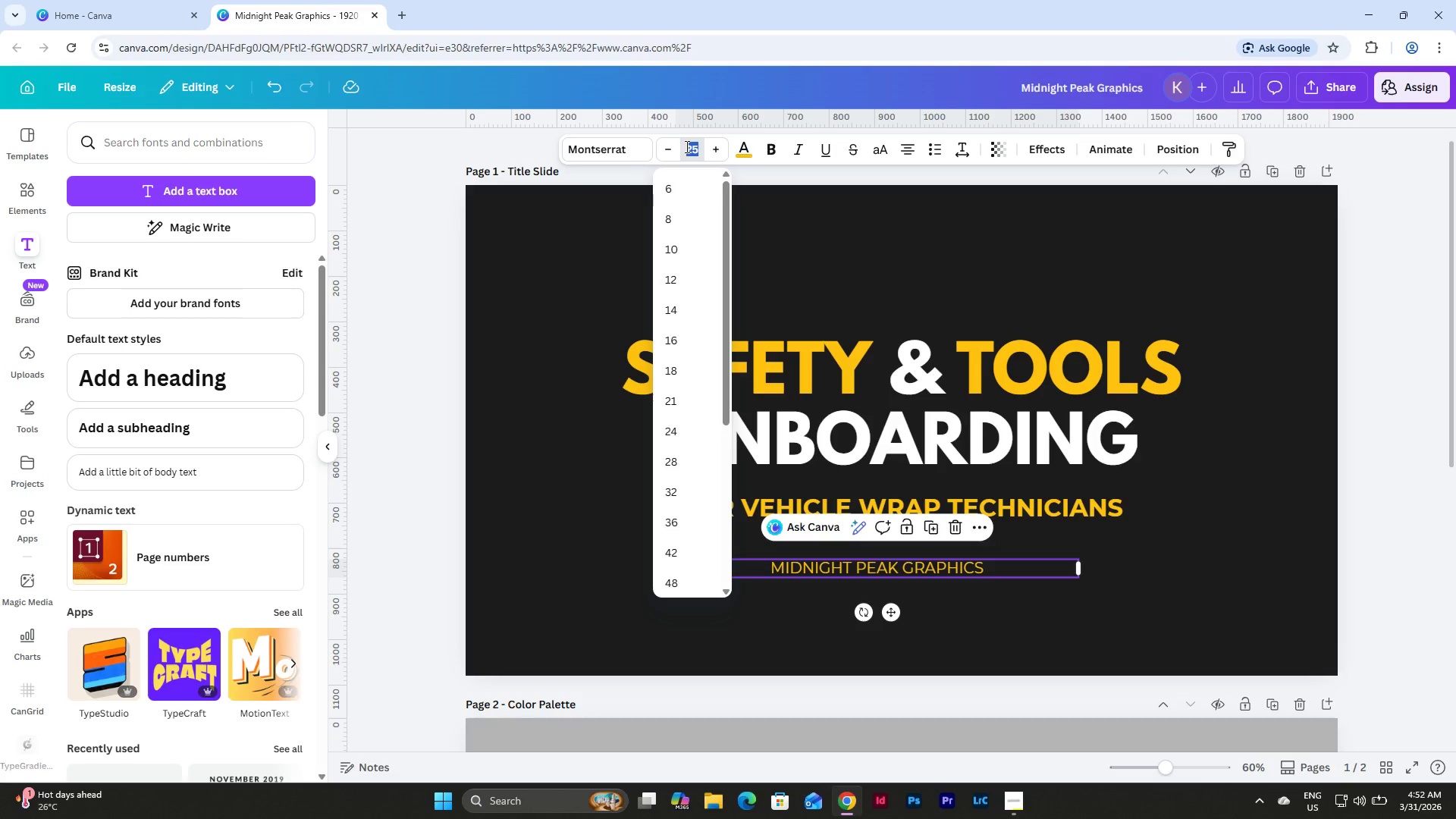 
key(Numpad3)
 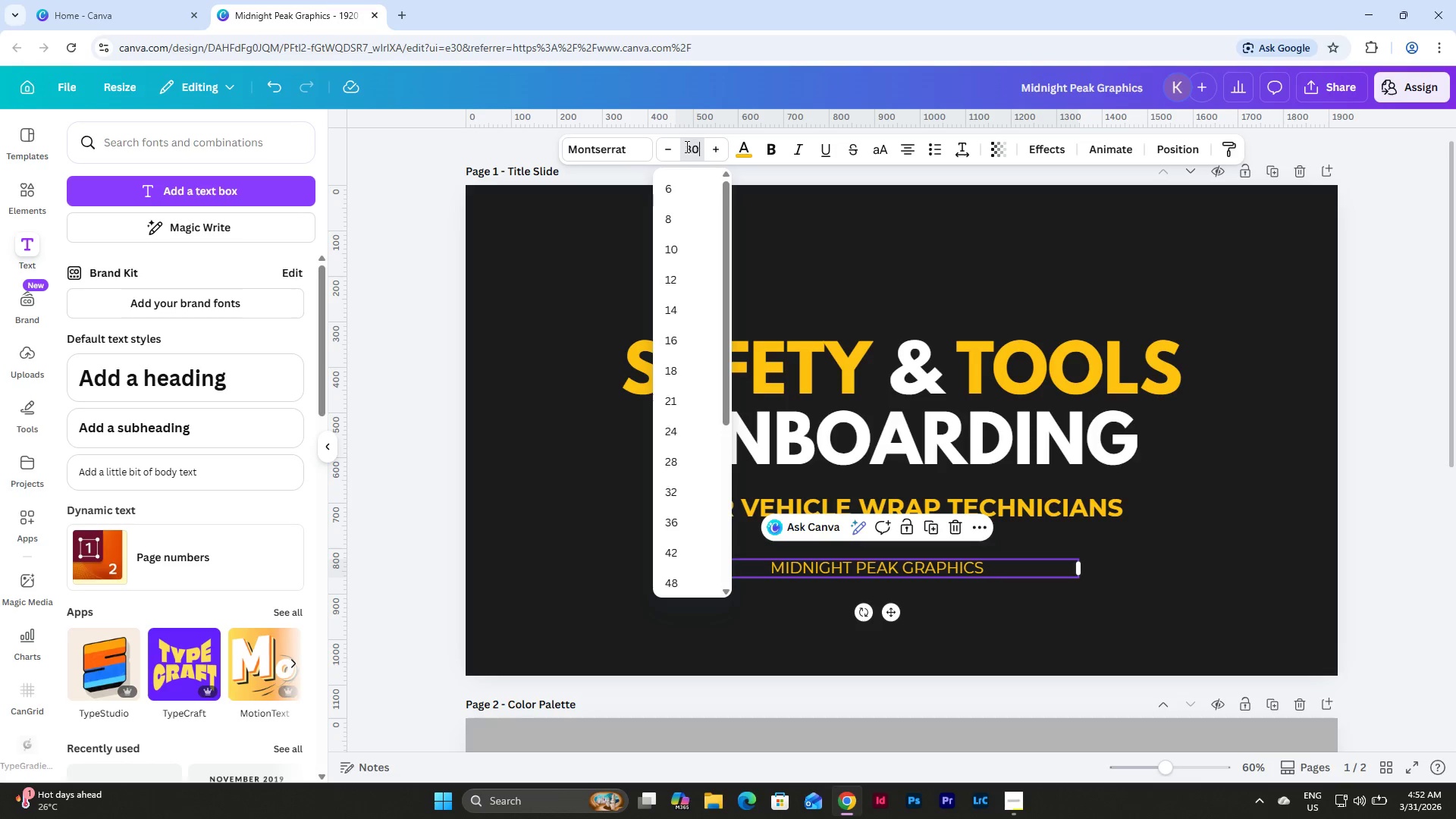 
key(Numpad0)
 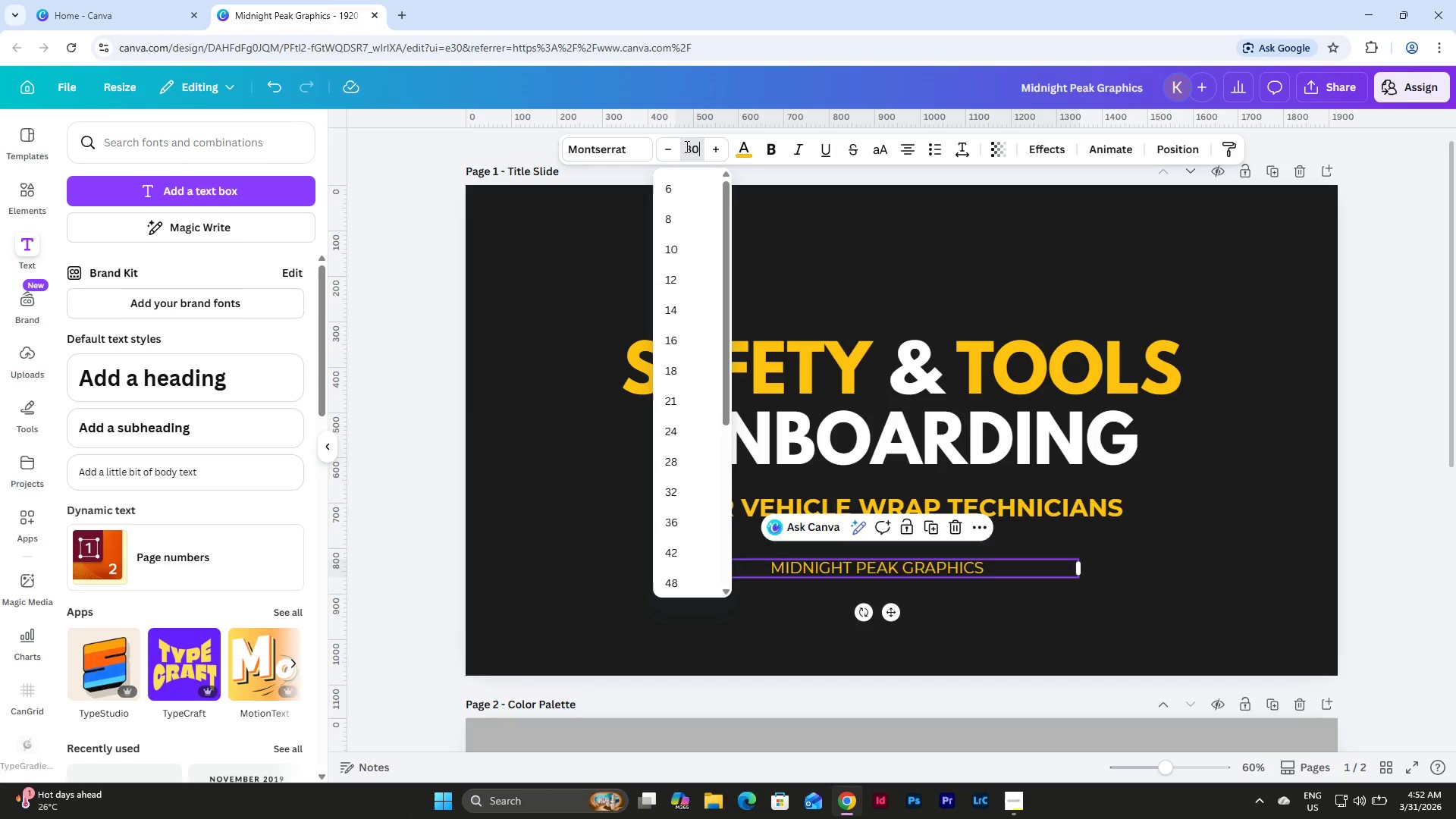 
key(NumpadEnter)
 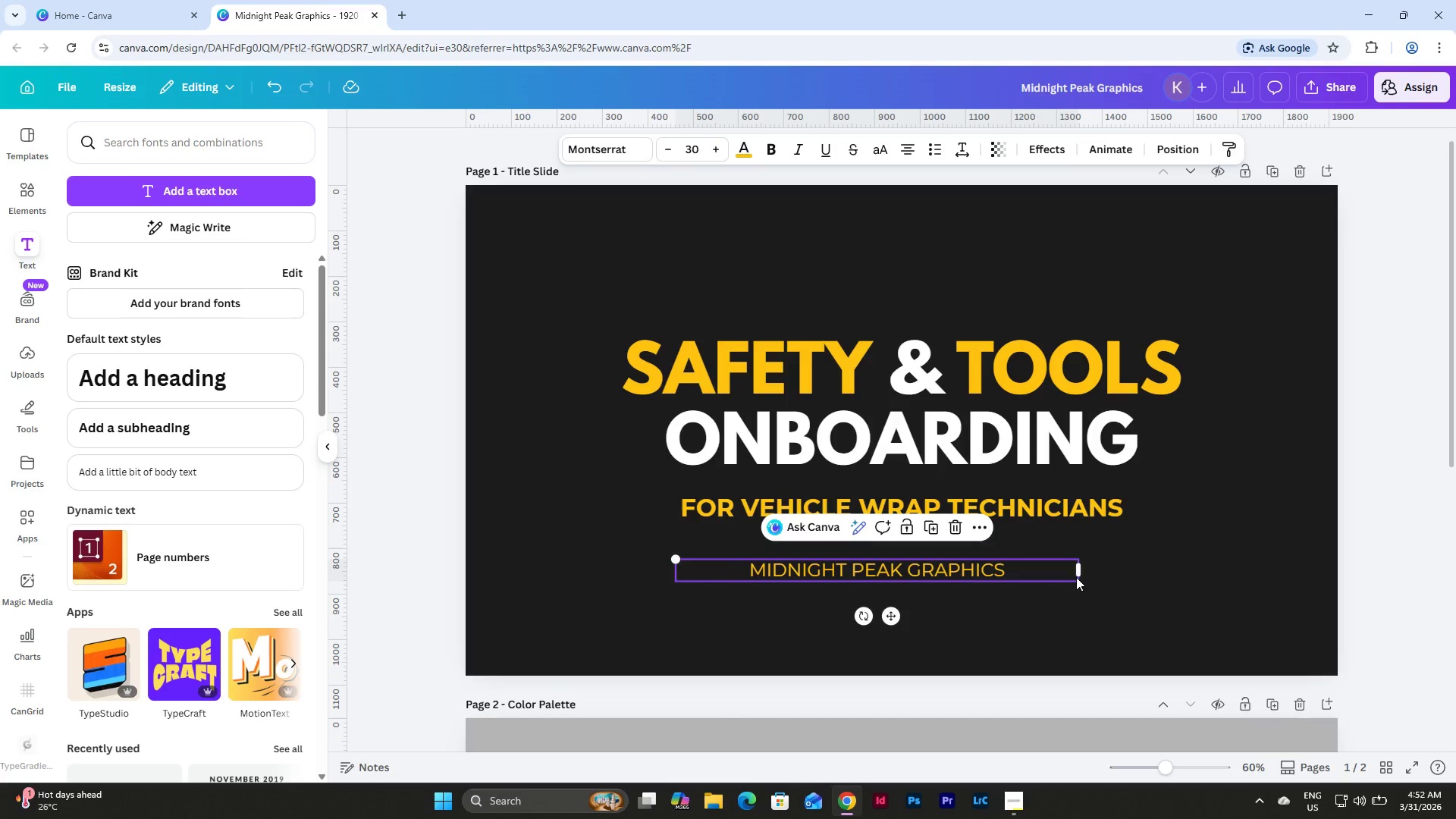 
left_click_drag(start_coordinate=[1078, 574], to_coordinate=[1038, 572])
 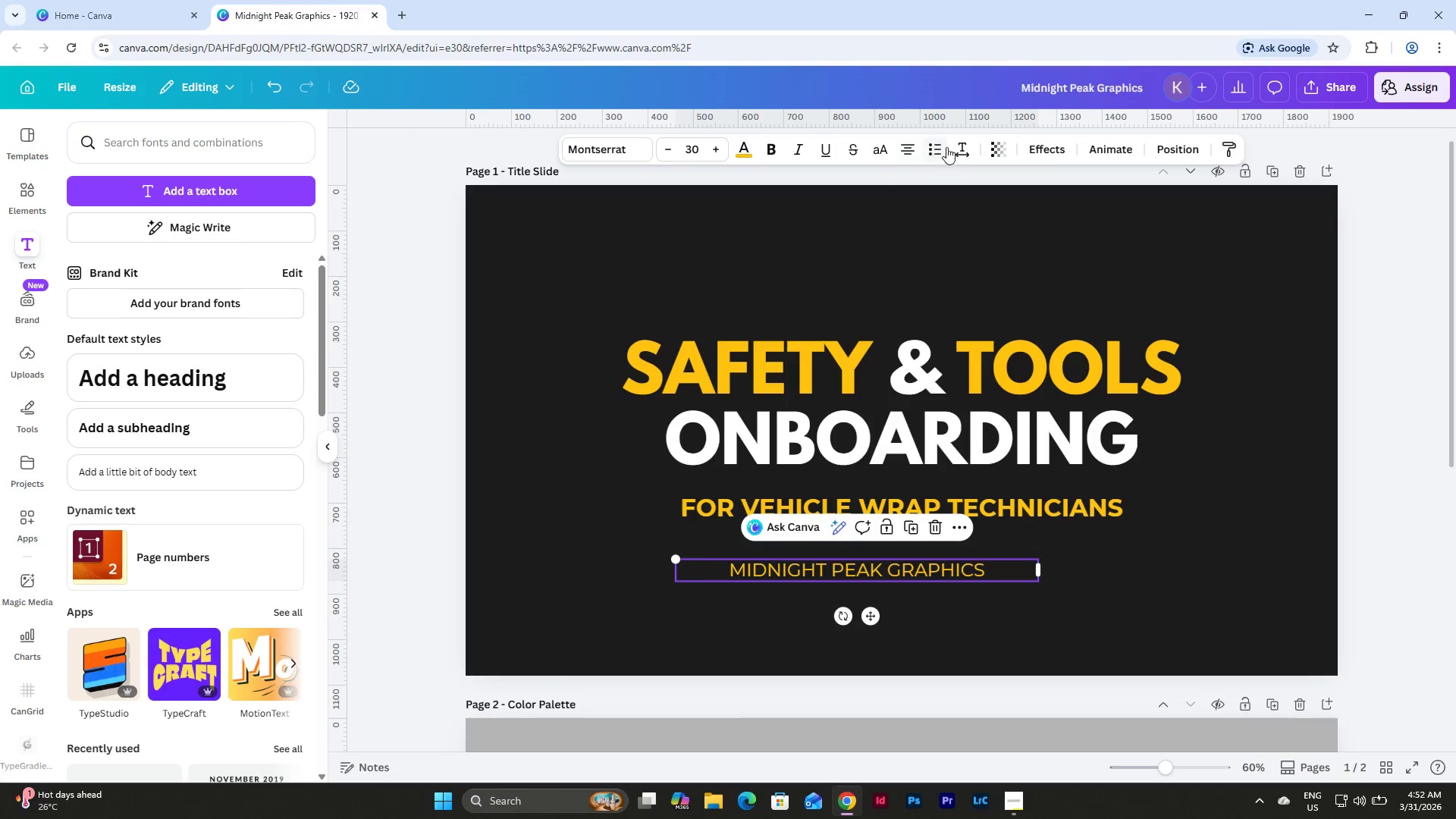 
left_click([962, 148])
 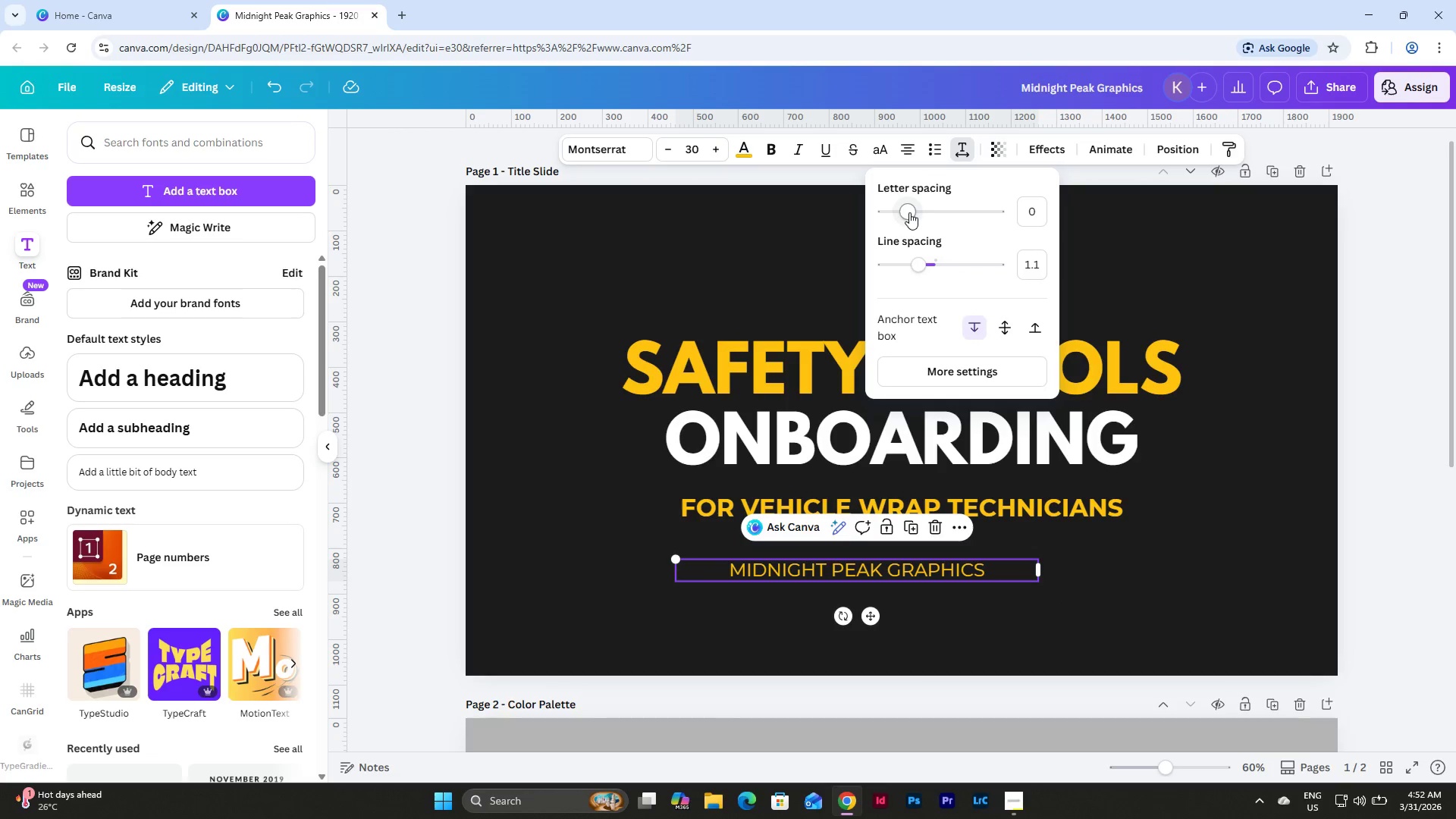 
left_click_drag(start_coordinate=[909, 212], to_coordinate=[924, 212])
 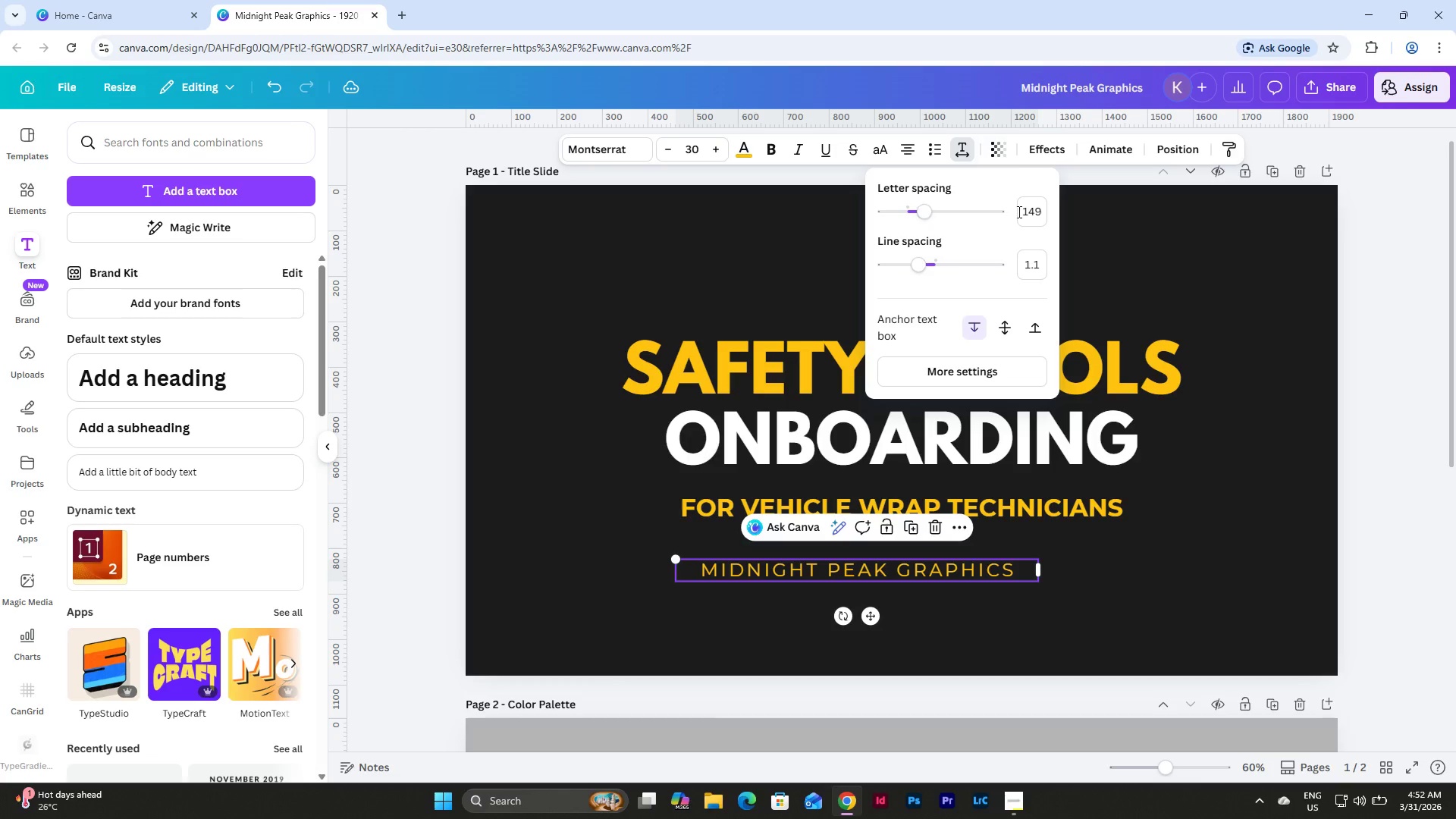 
left_click_drag(start_coordinate=[1027, 206], to_coordinate=[1031, 205])
 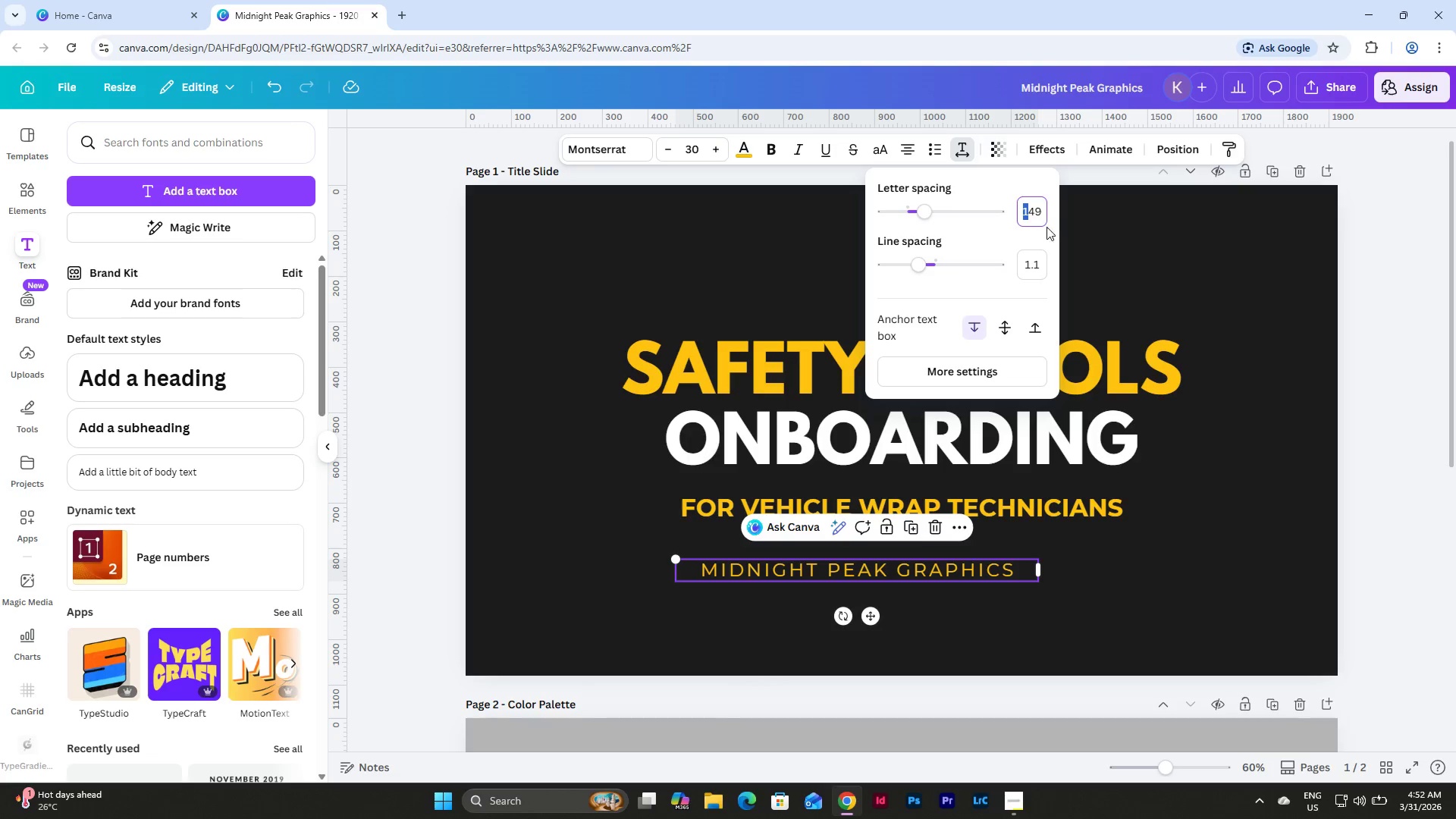 
left_click([1041, 214])
 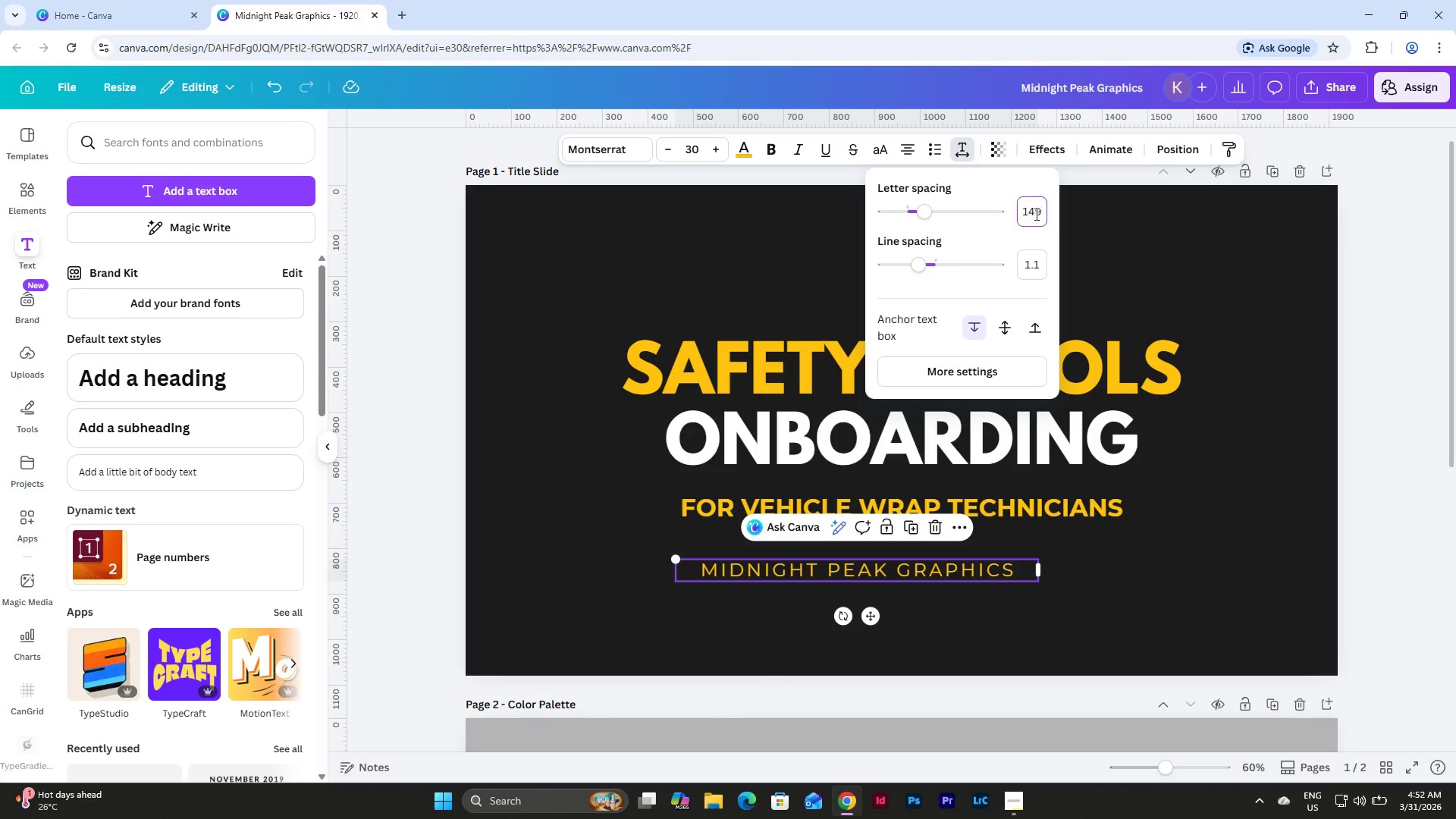 
left_click_drag(start_coordinate=[1041, 214], to_coordinate=[1011, 218])
 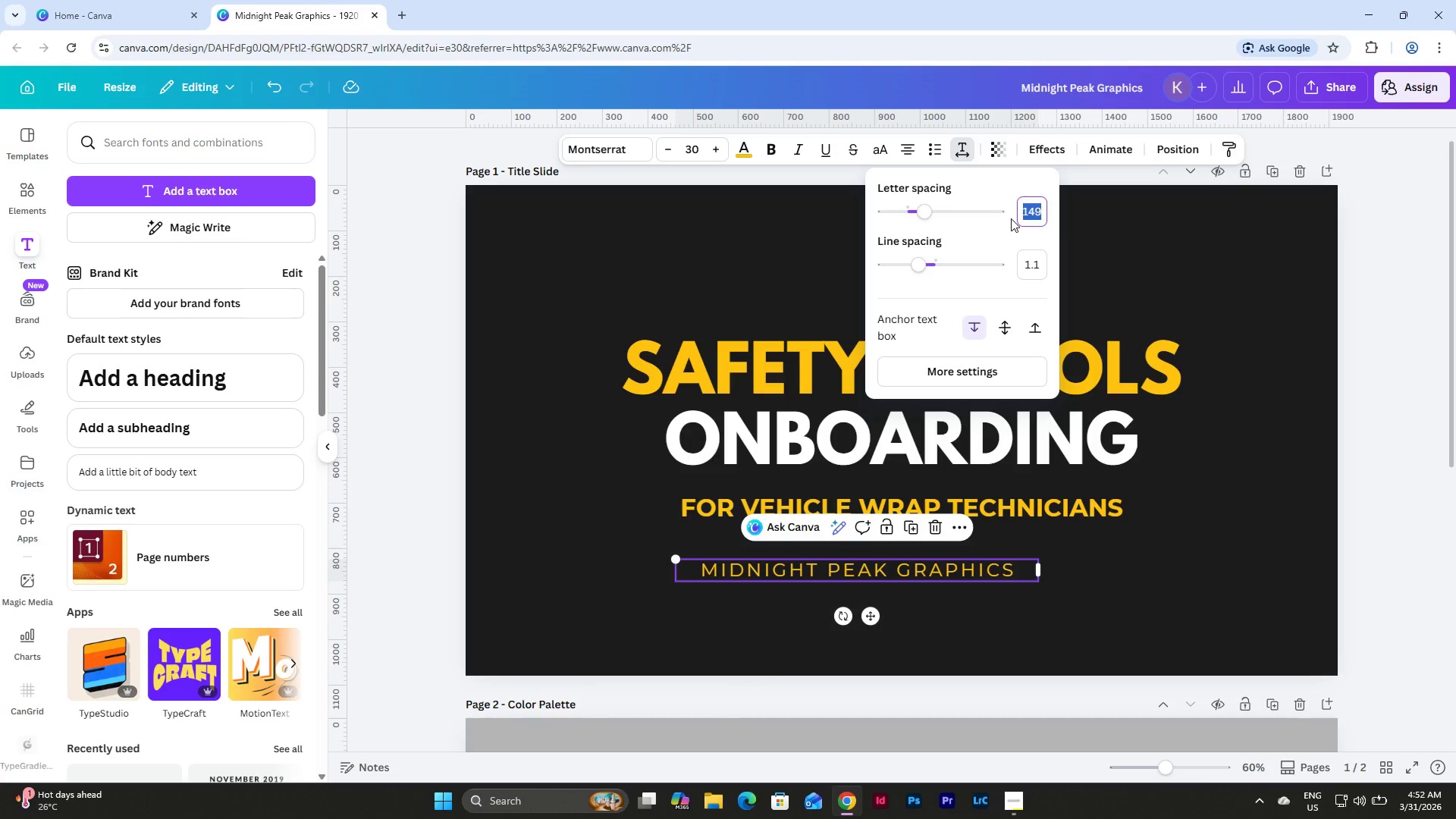 
key(Numpad1)
 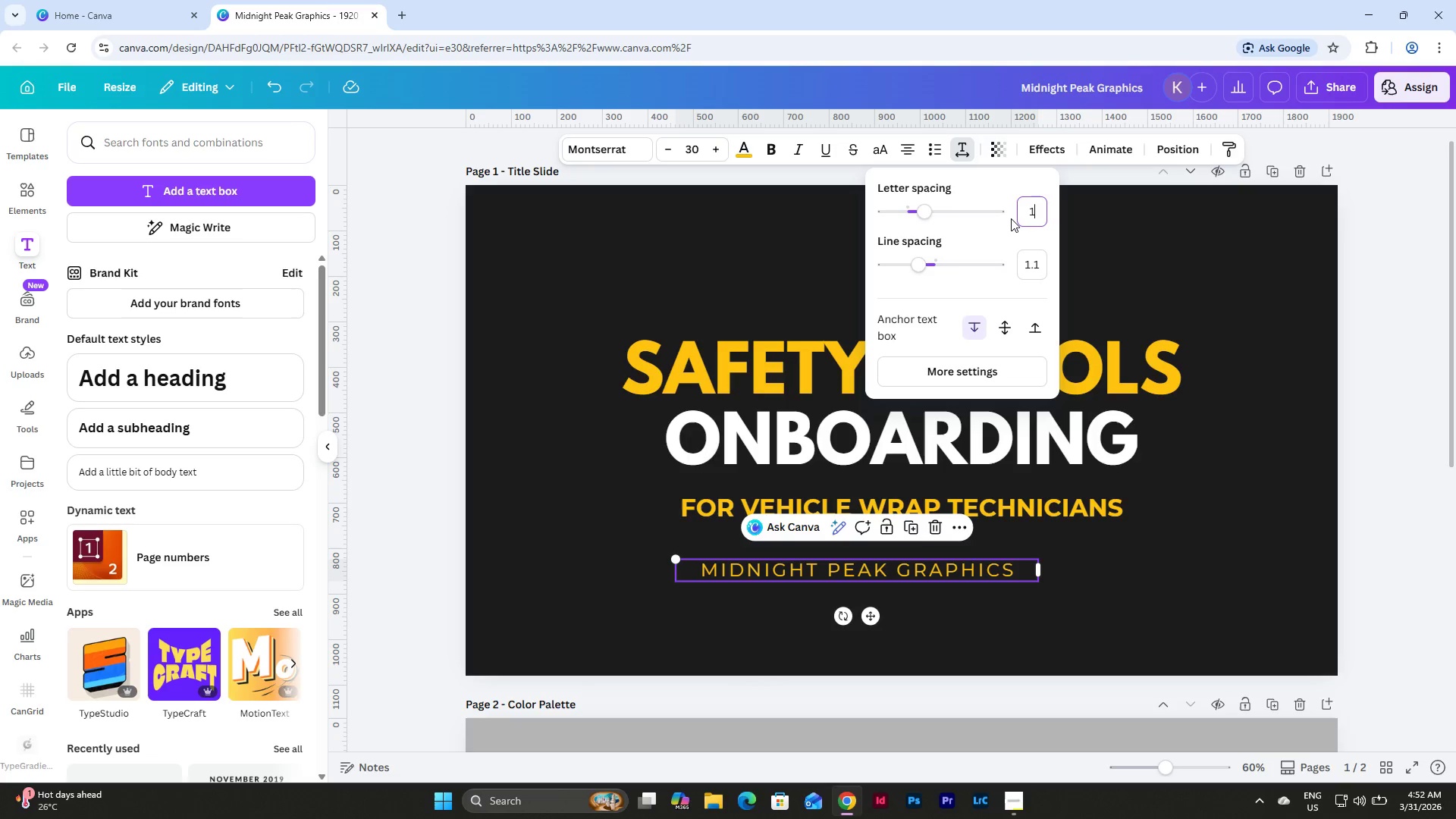 
key(Numpad5)
 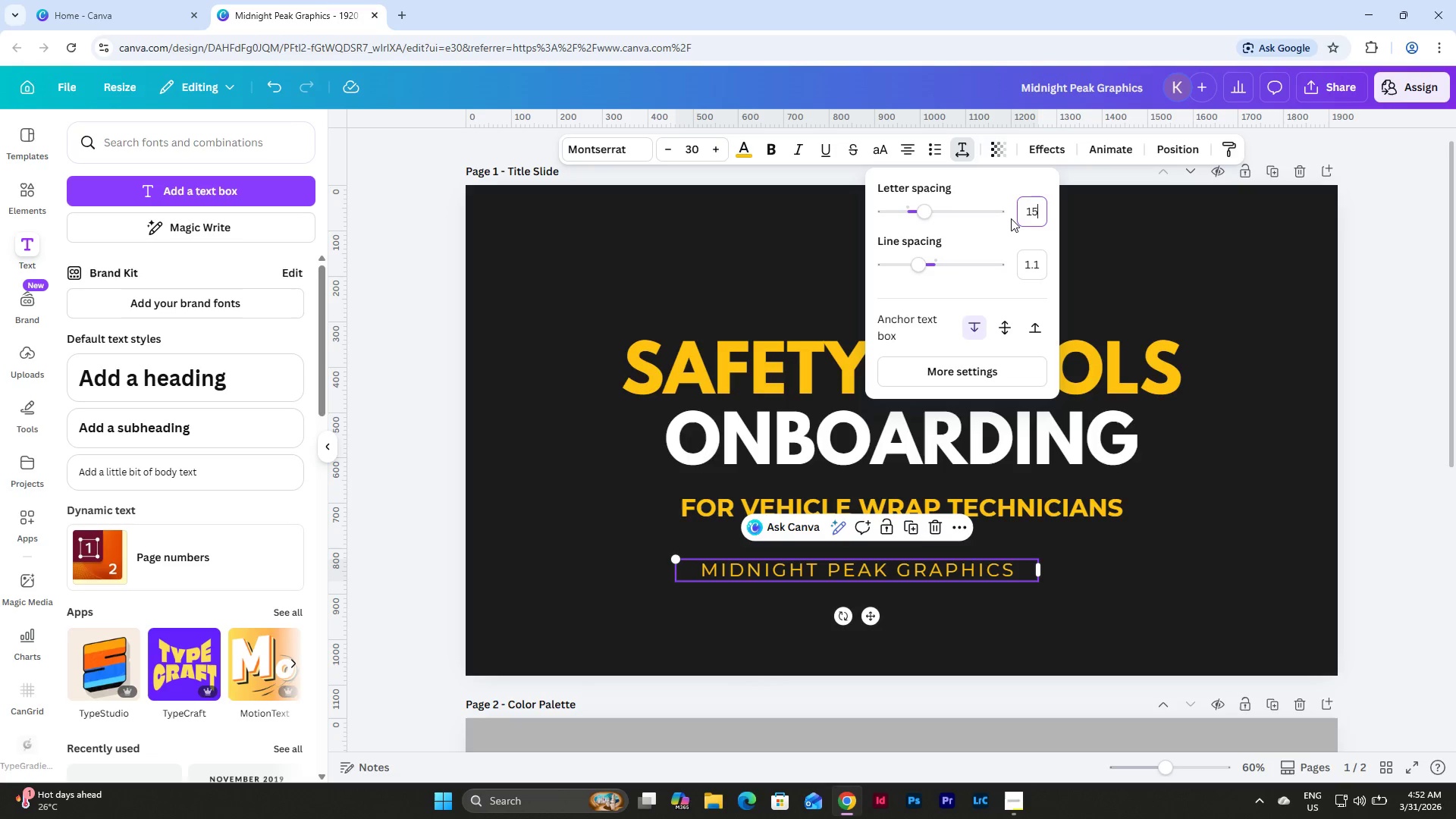 
key(Numpad0)
 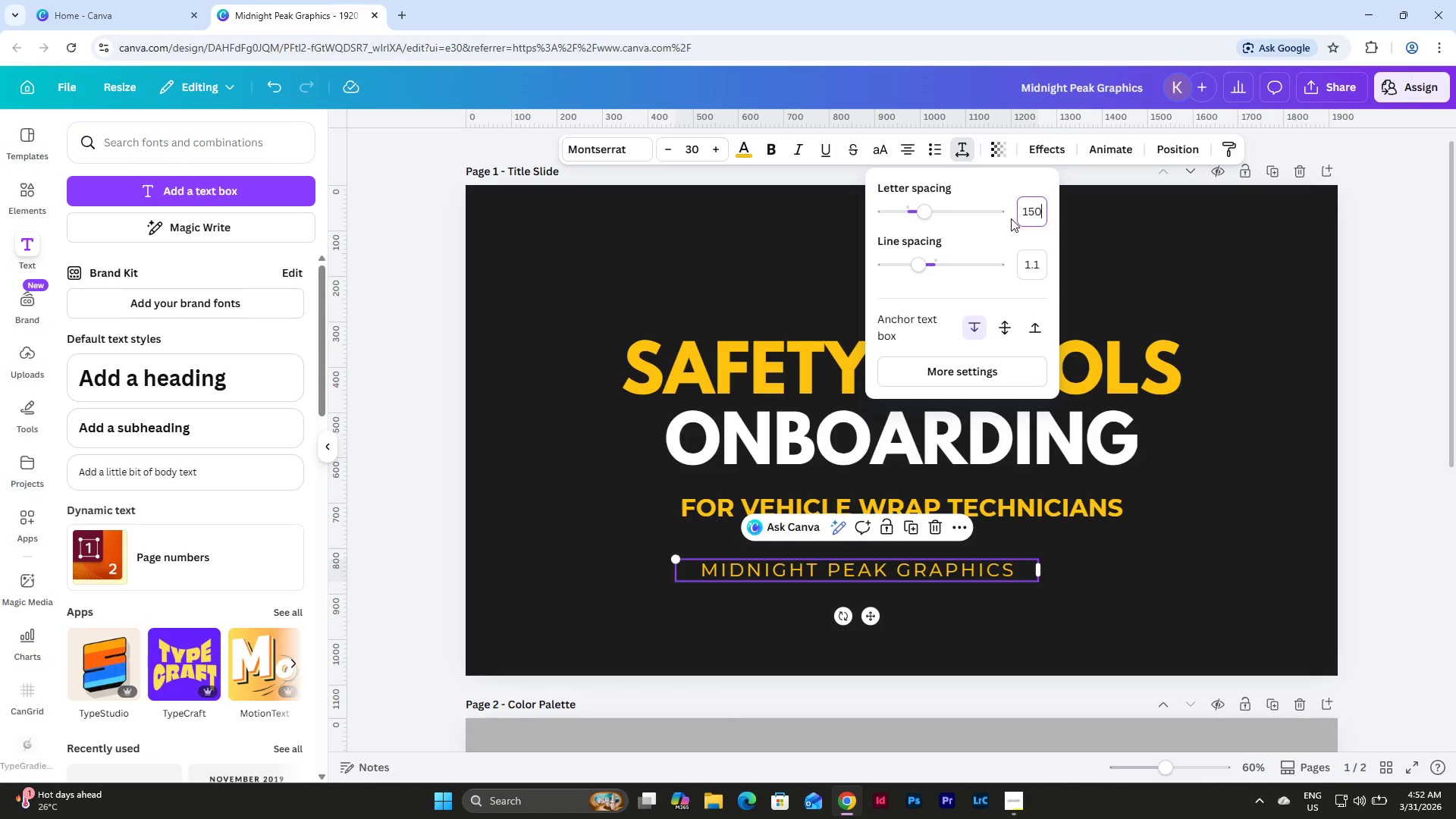 
key(NumpadEnter)
 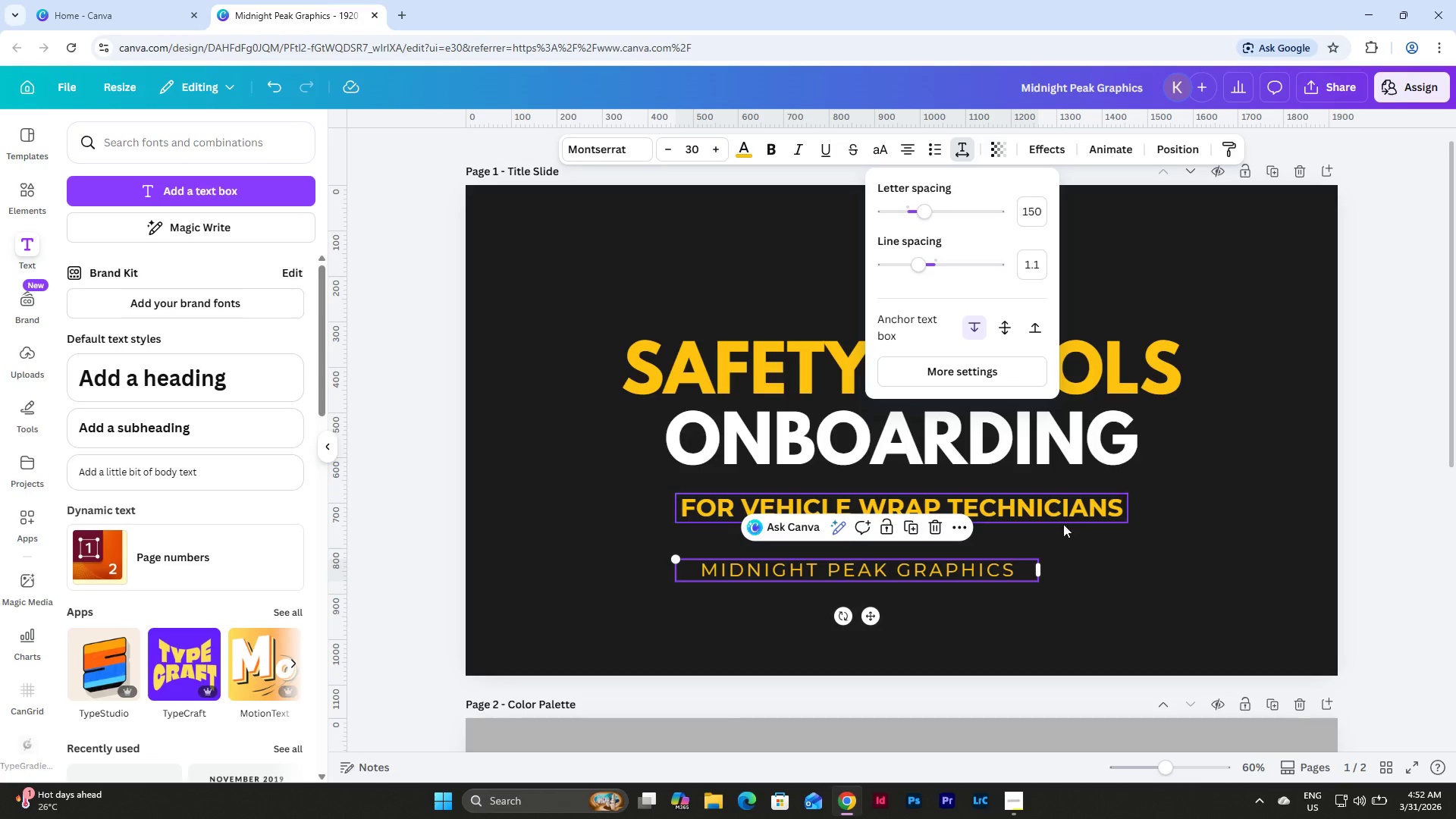 
left_click([1099, 616])
 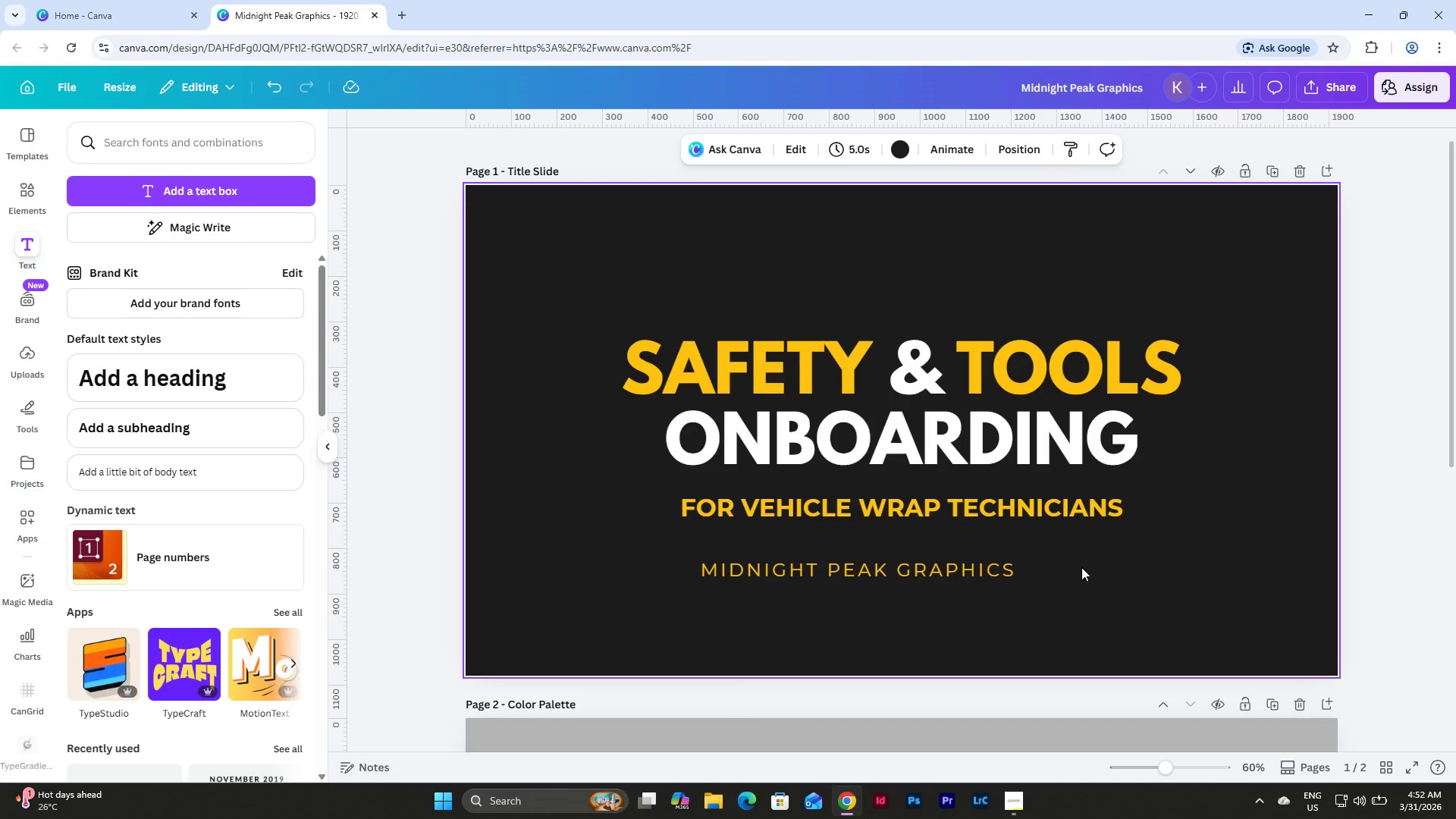 
left_click([904, 563])
 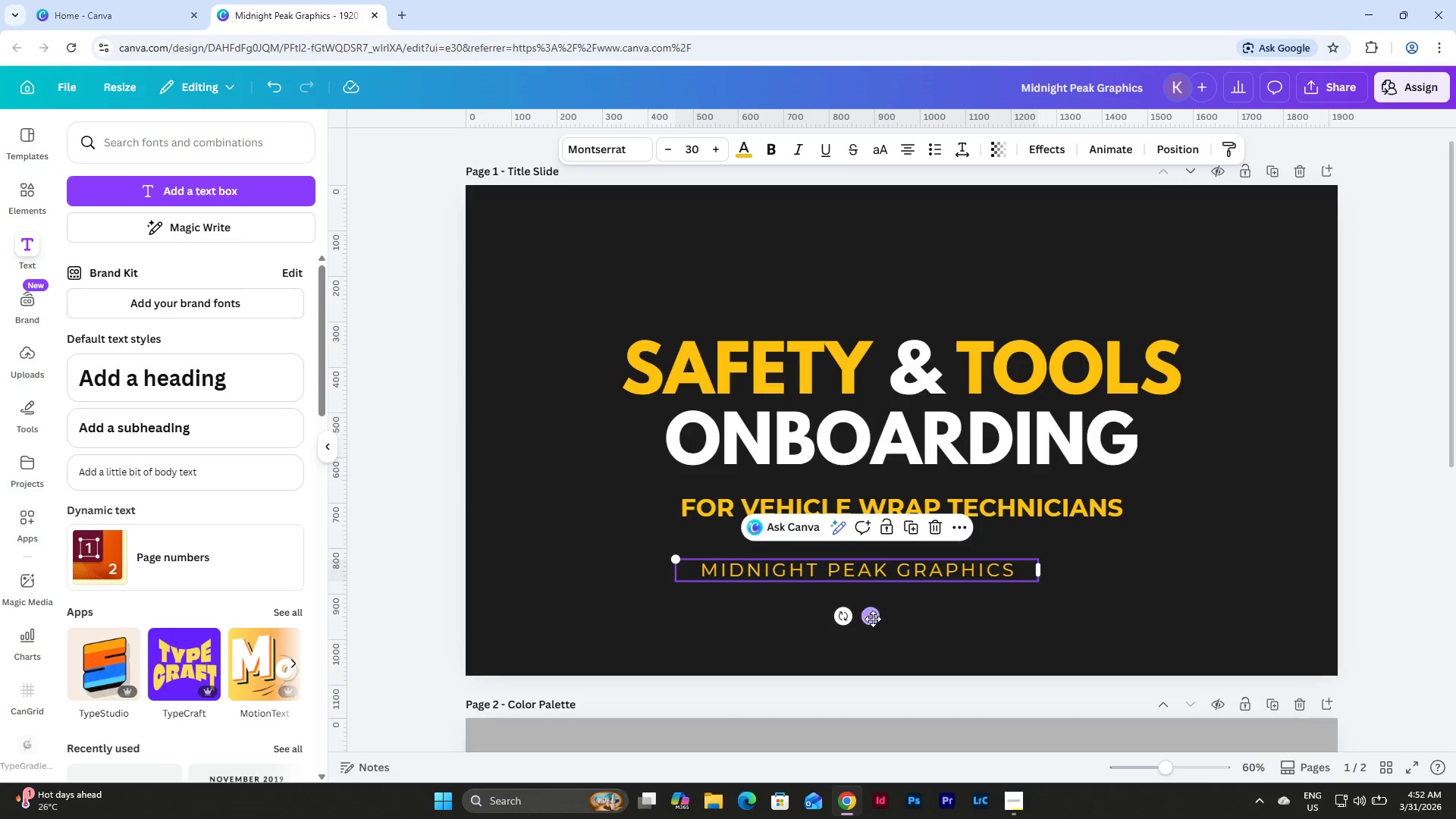 
left_click_drag(start_coordinate=[870, 617], to_coordinate=[912, 327])
 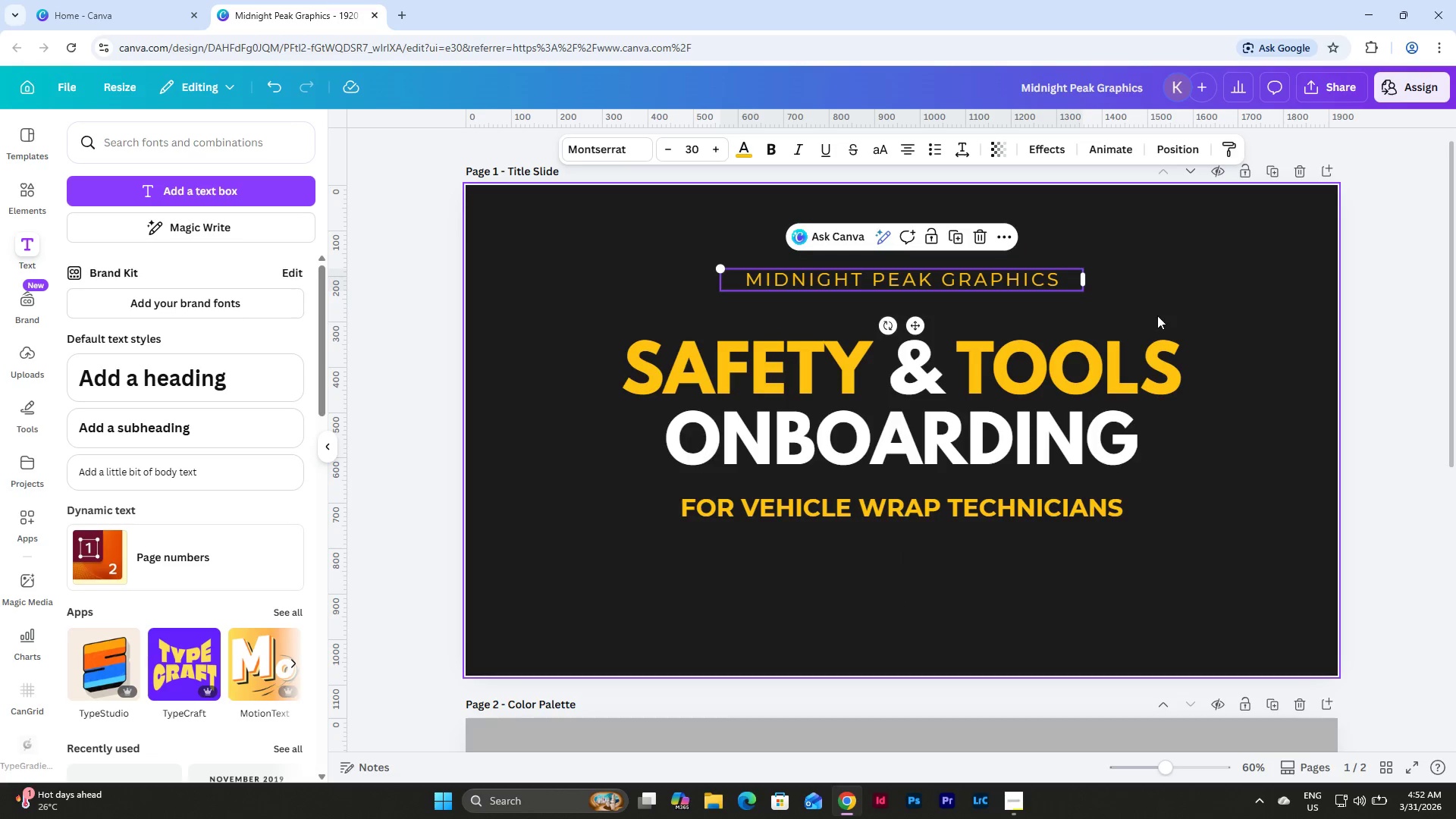 
left_click([1157, 315])
 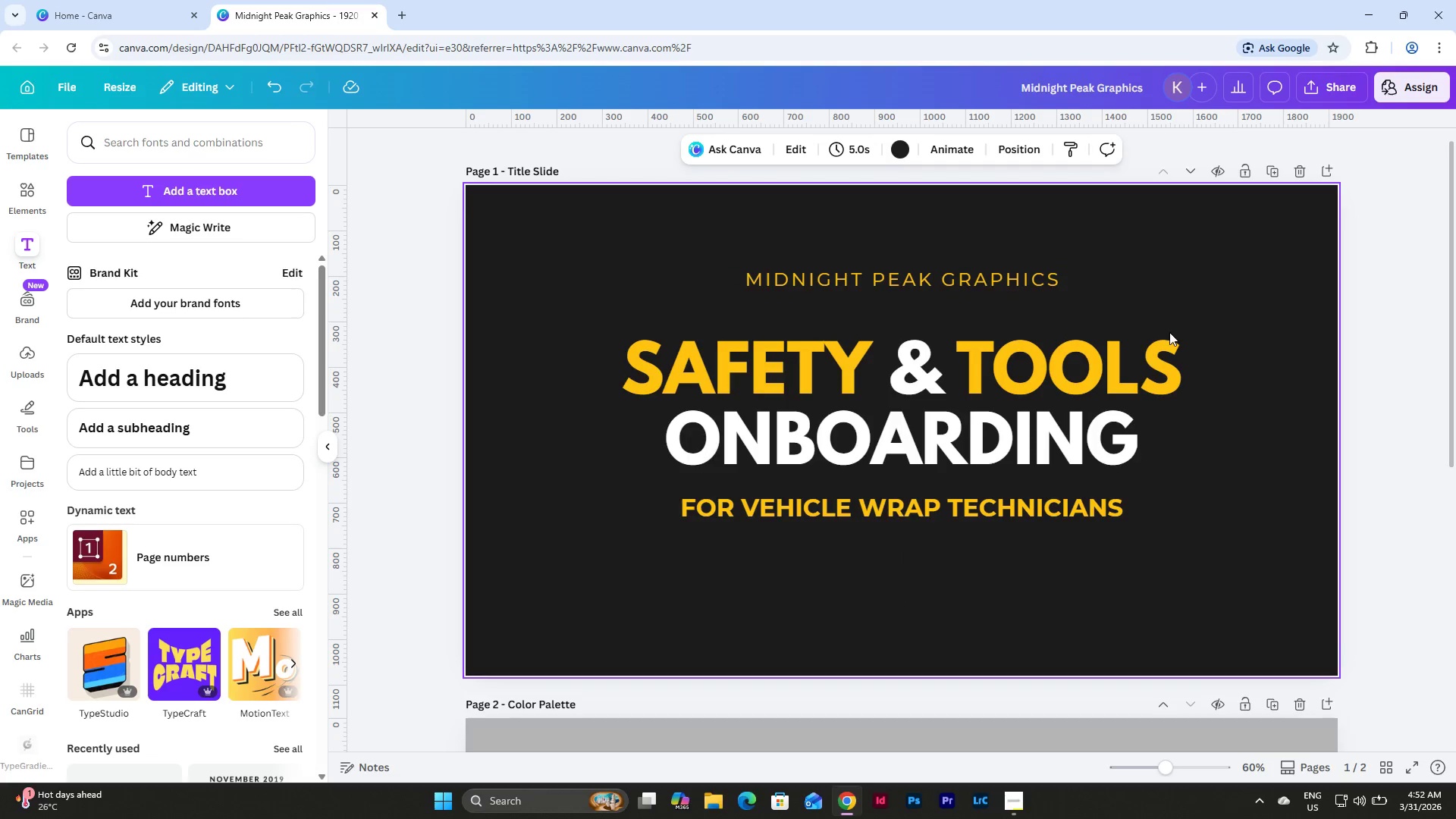 
left_click_drag(start_coordinate=[1065, 322], to_coordinate=[704, 243])
 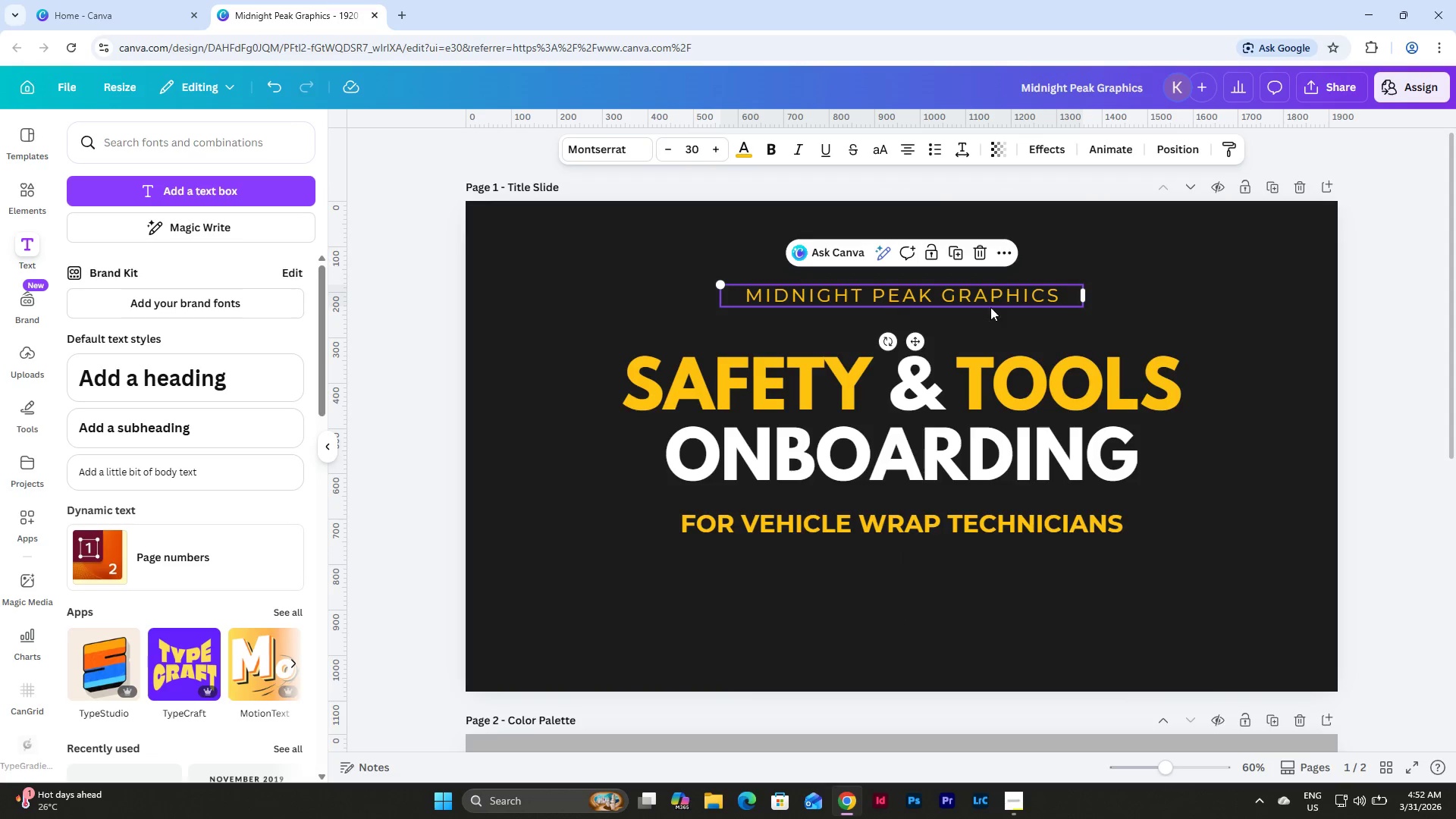 
scroll: coordinate [1169, 332], scroll_direction: up, amount: 2.0
 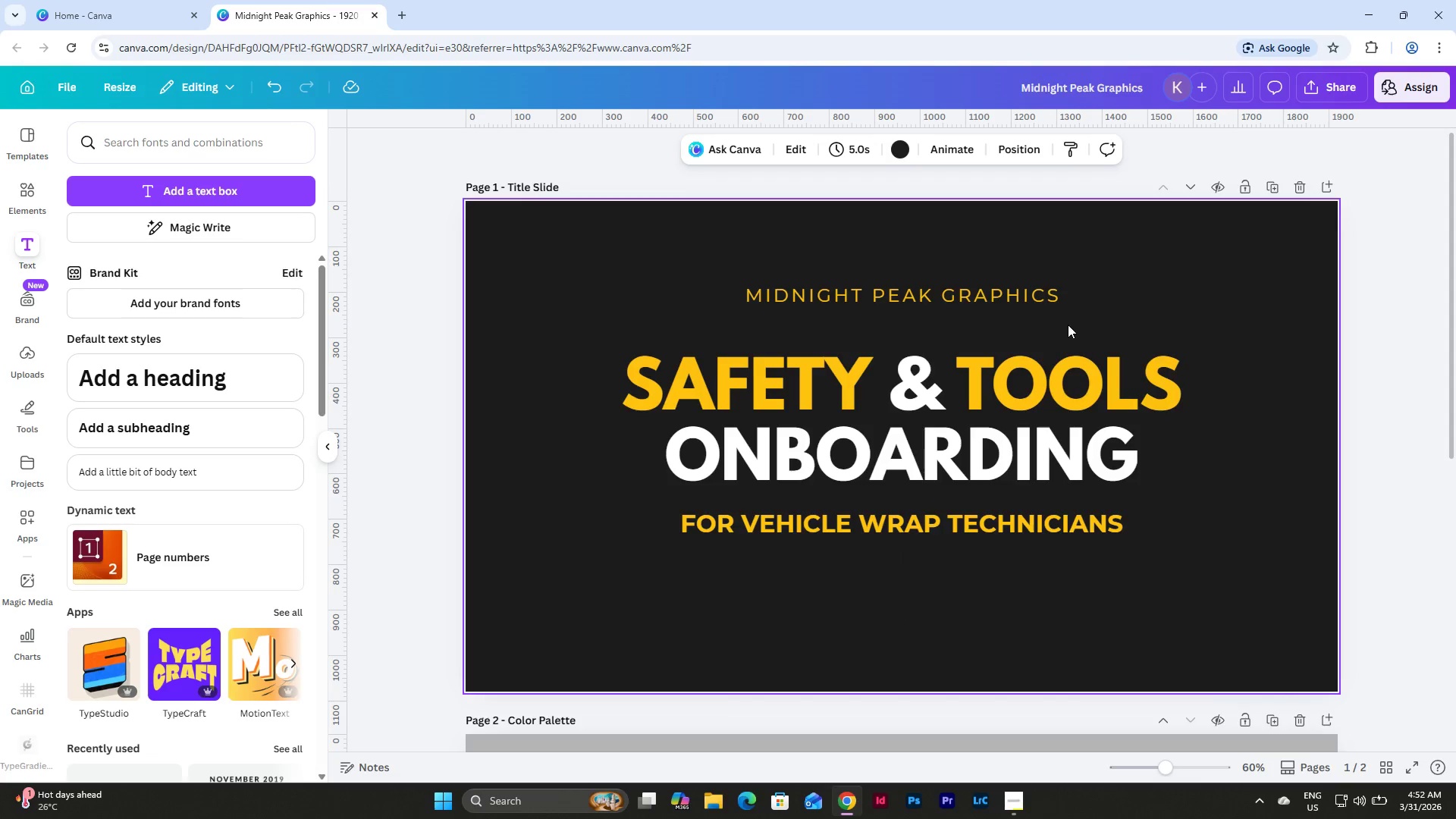 
left_click([1122, 314])
 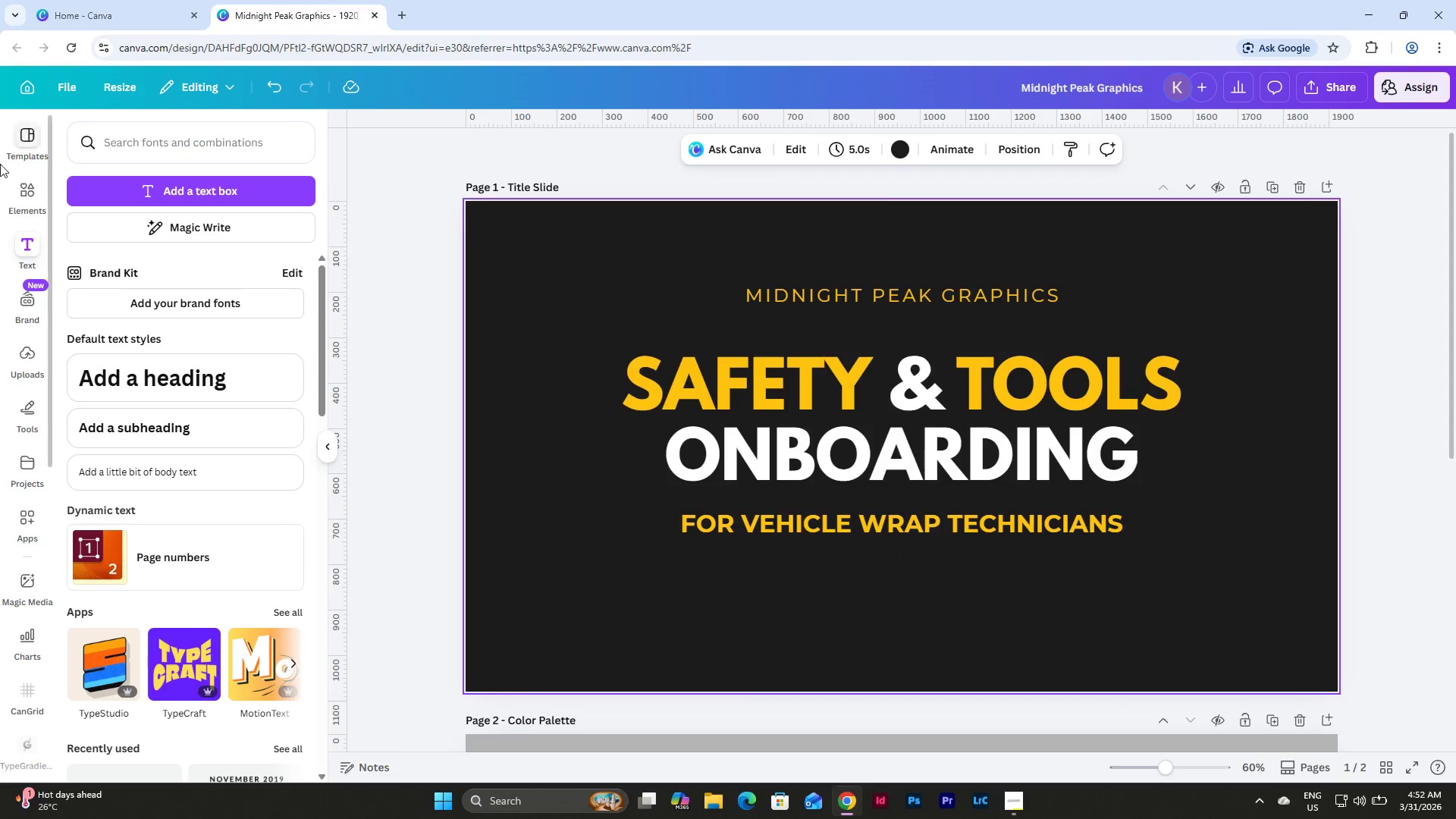 
left_click([22, 199])
 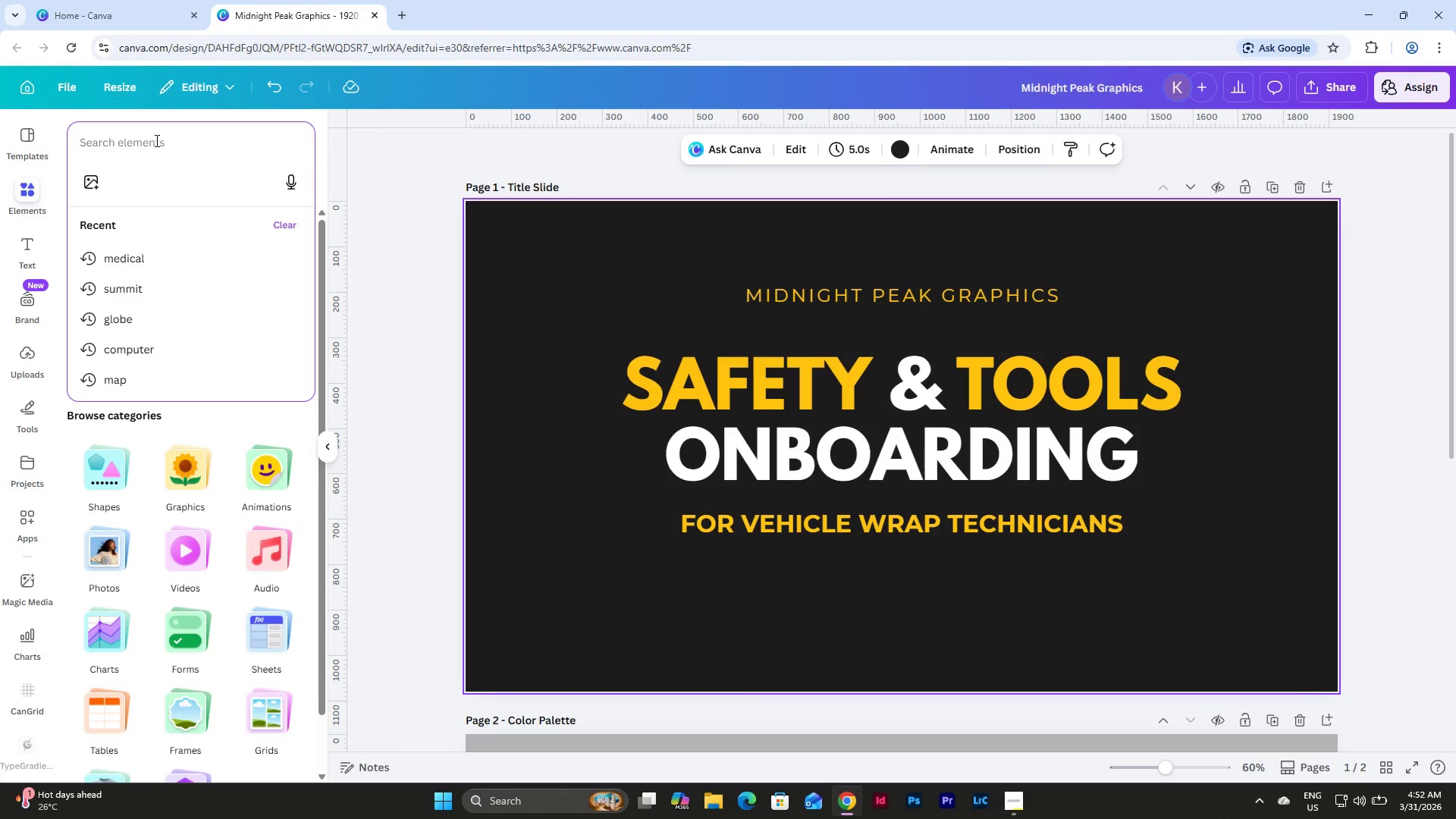 
type(peak)
 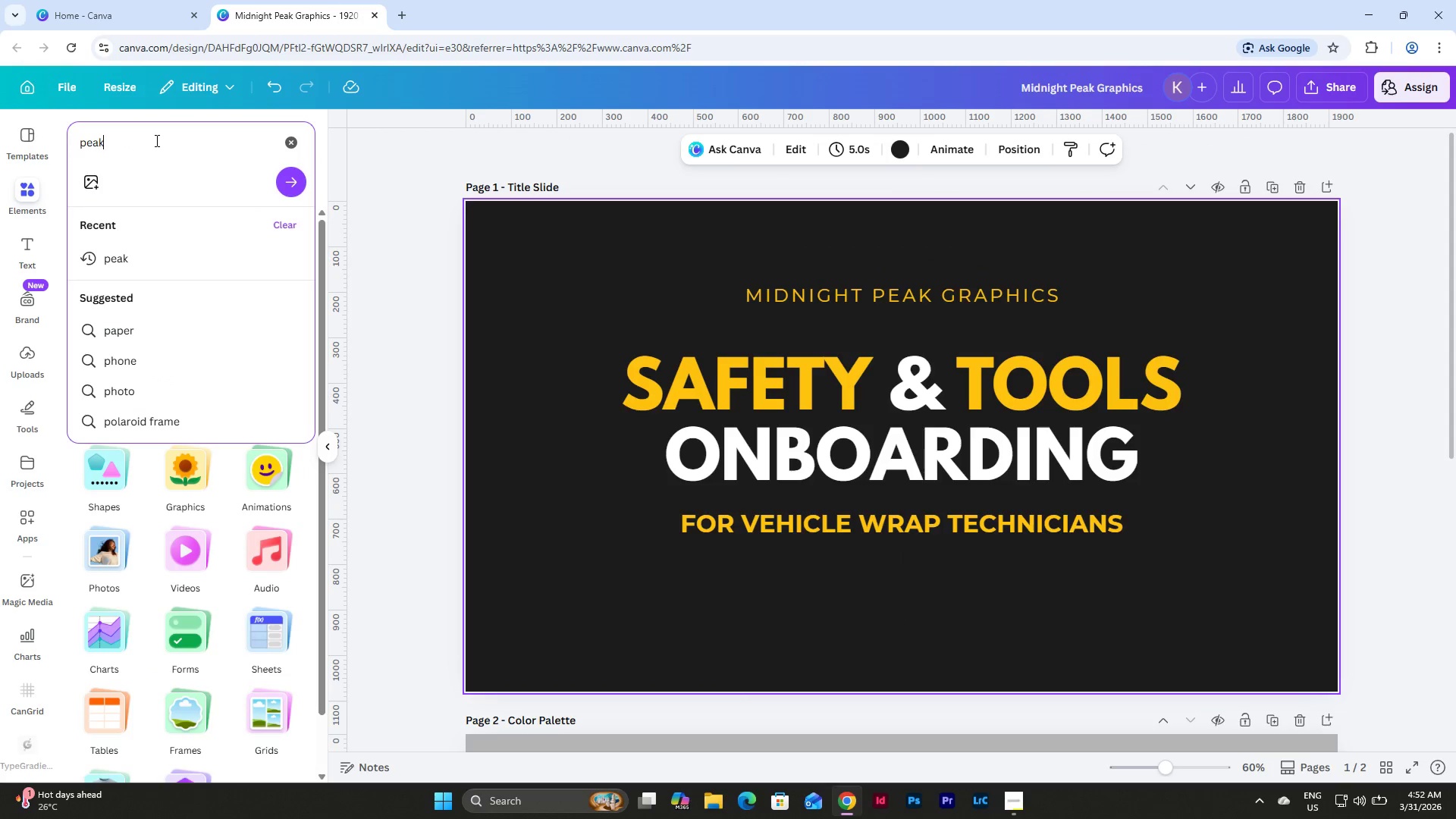 
key(Enter)
 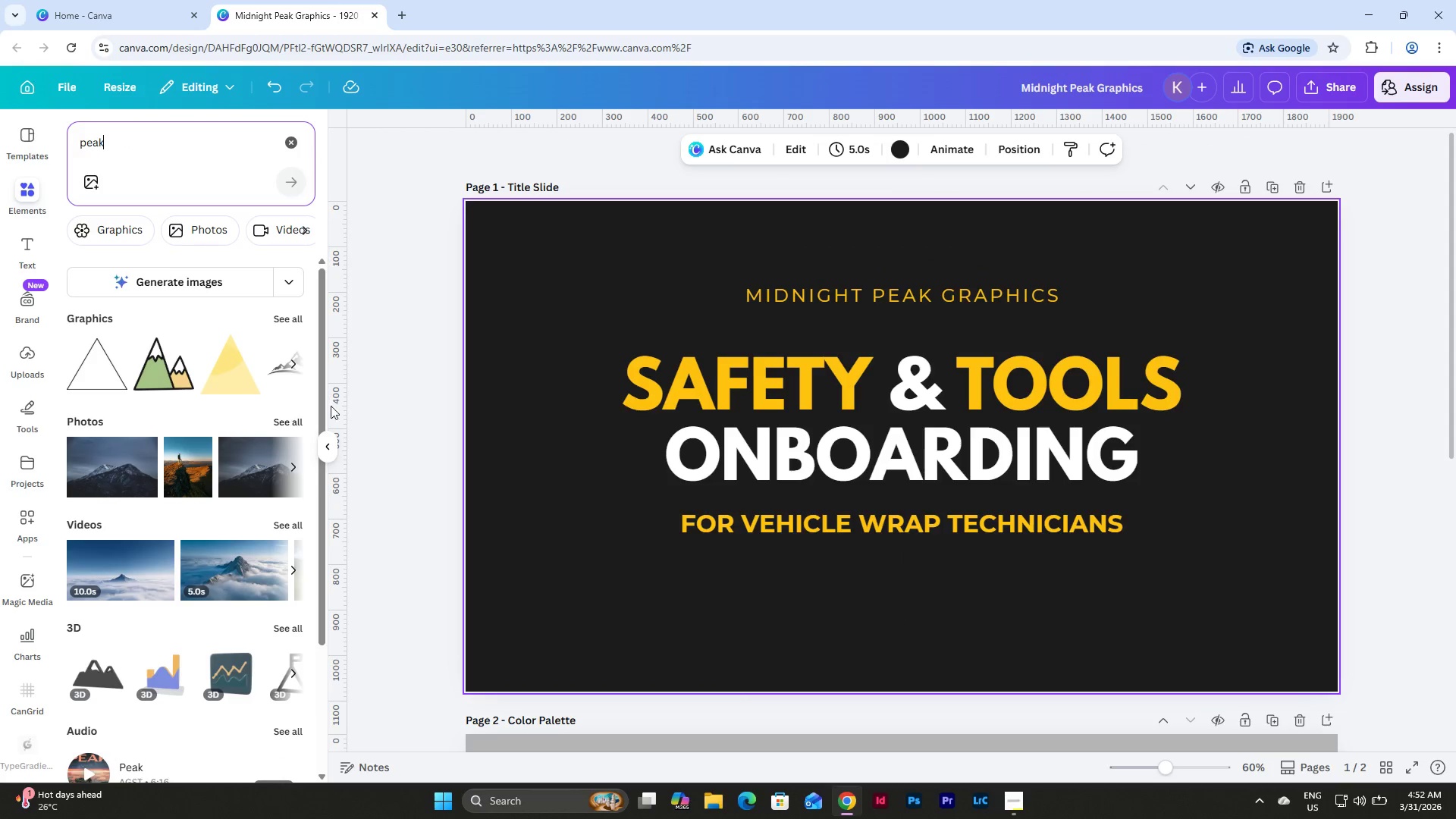 
left_click([281, 320])
 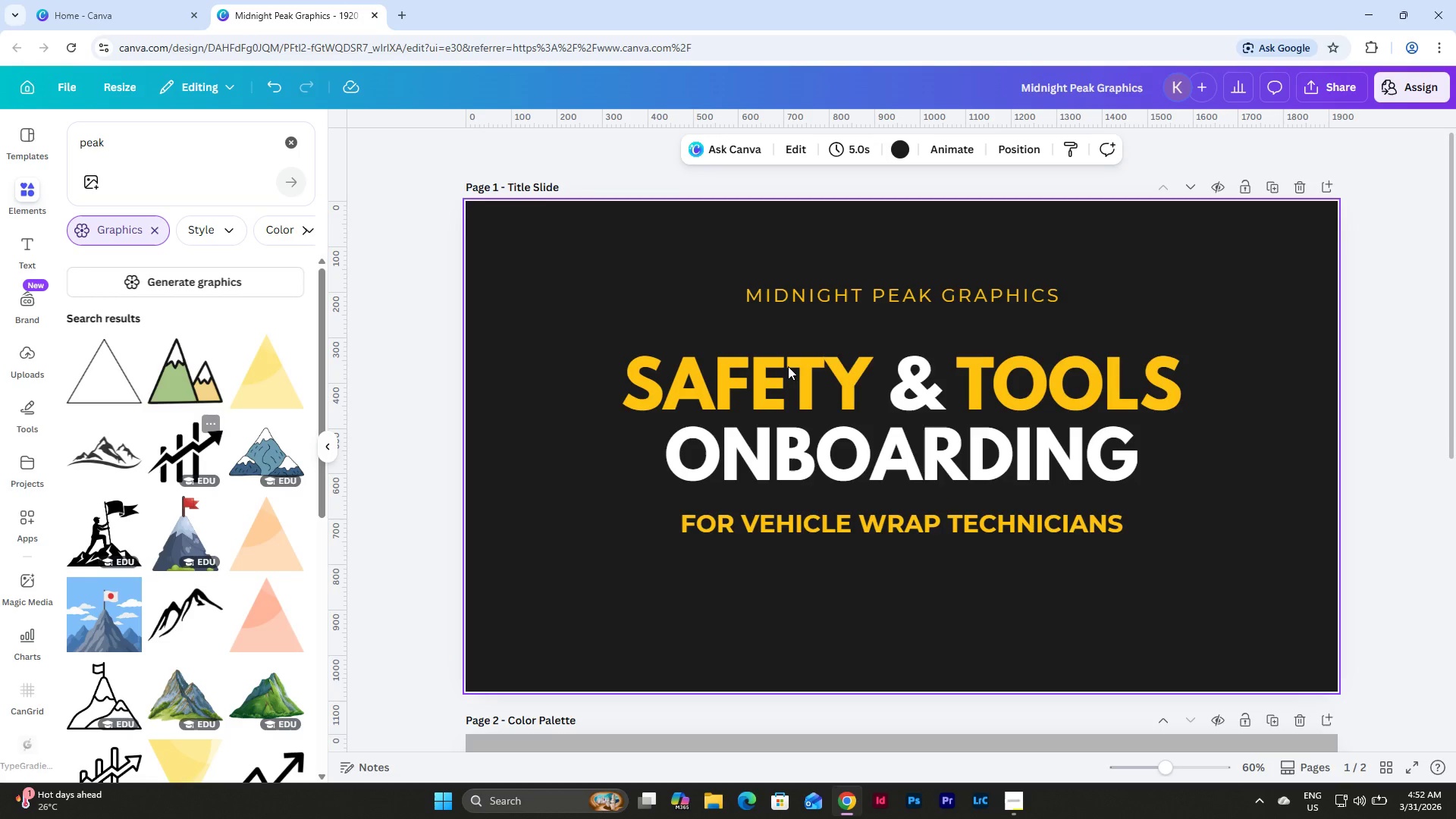 
left_click([890, 301])
 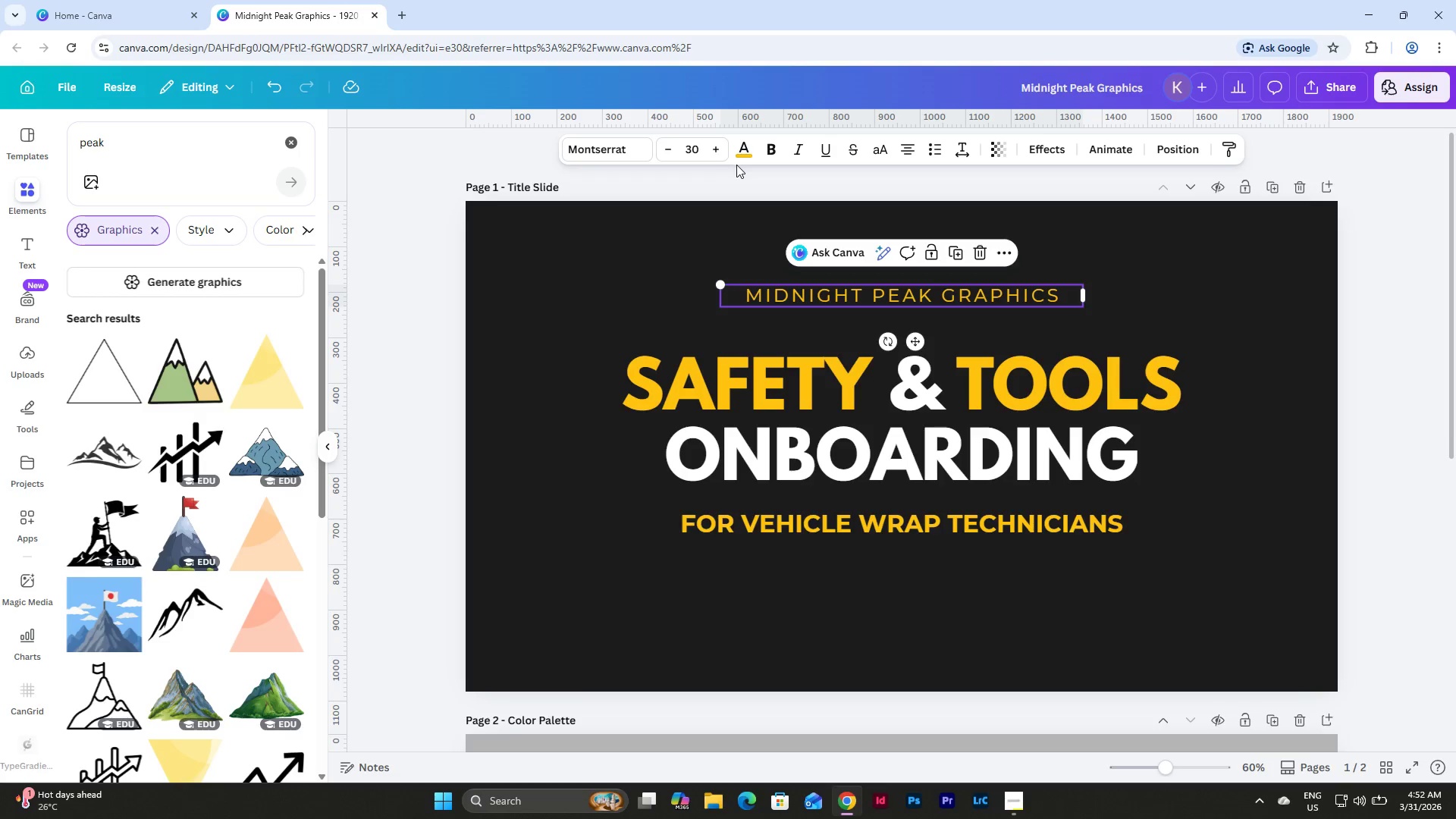 
left_click([750, 149])
 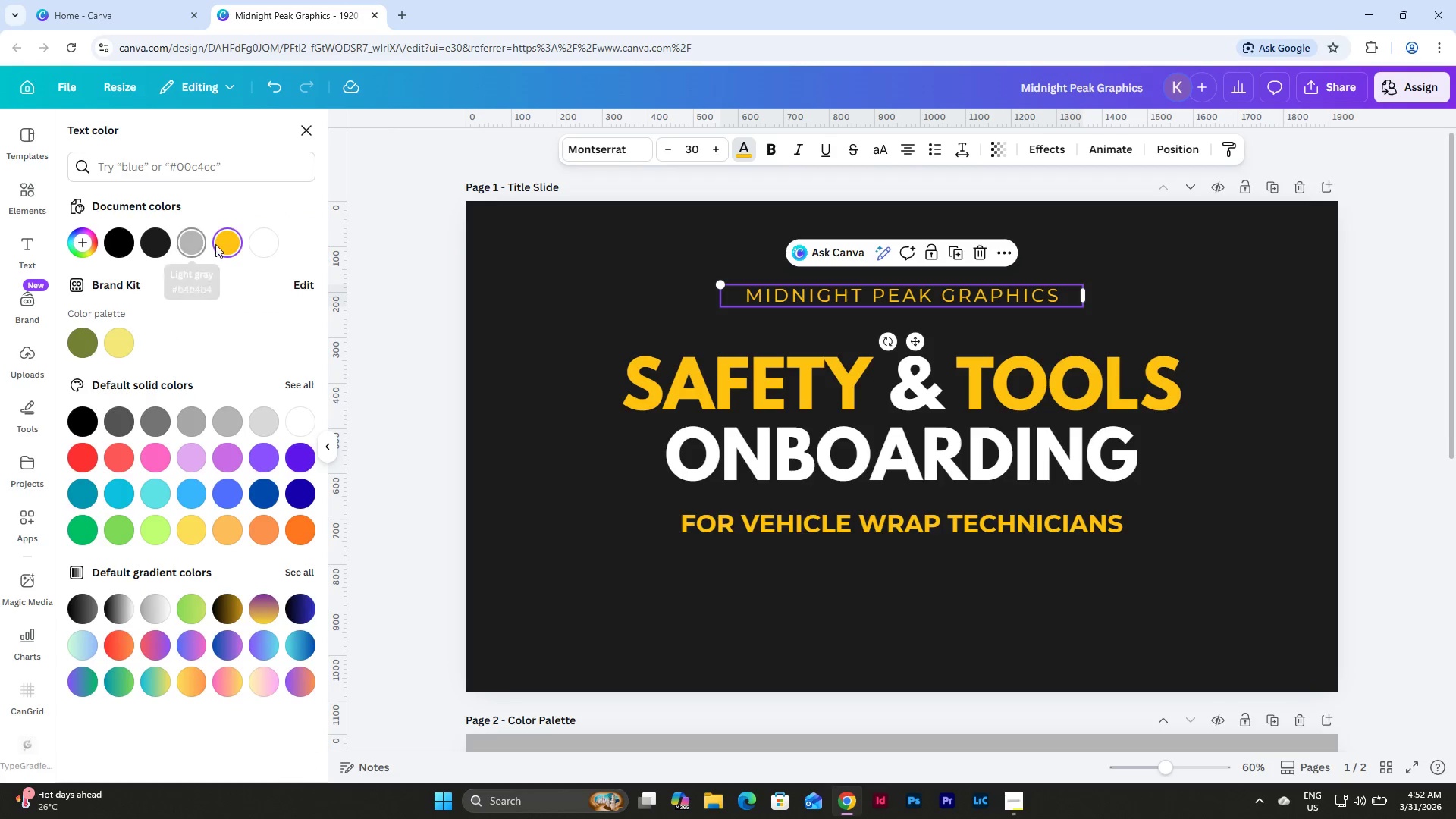 
left_click([262, 241])
 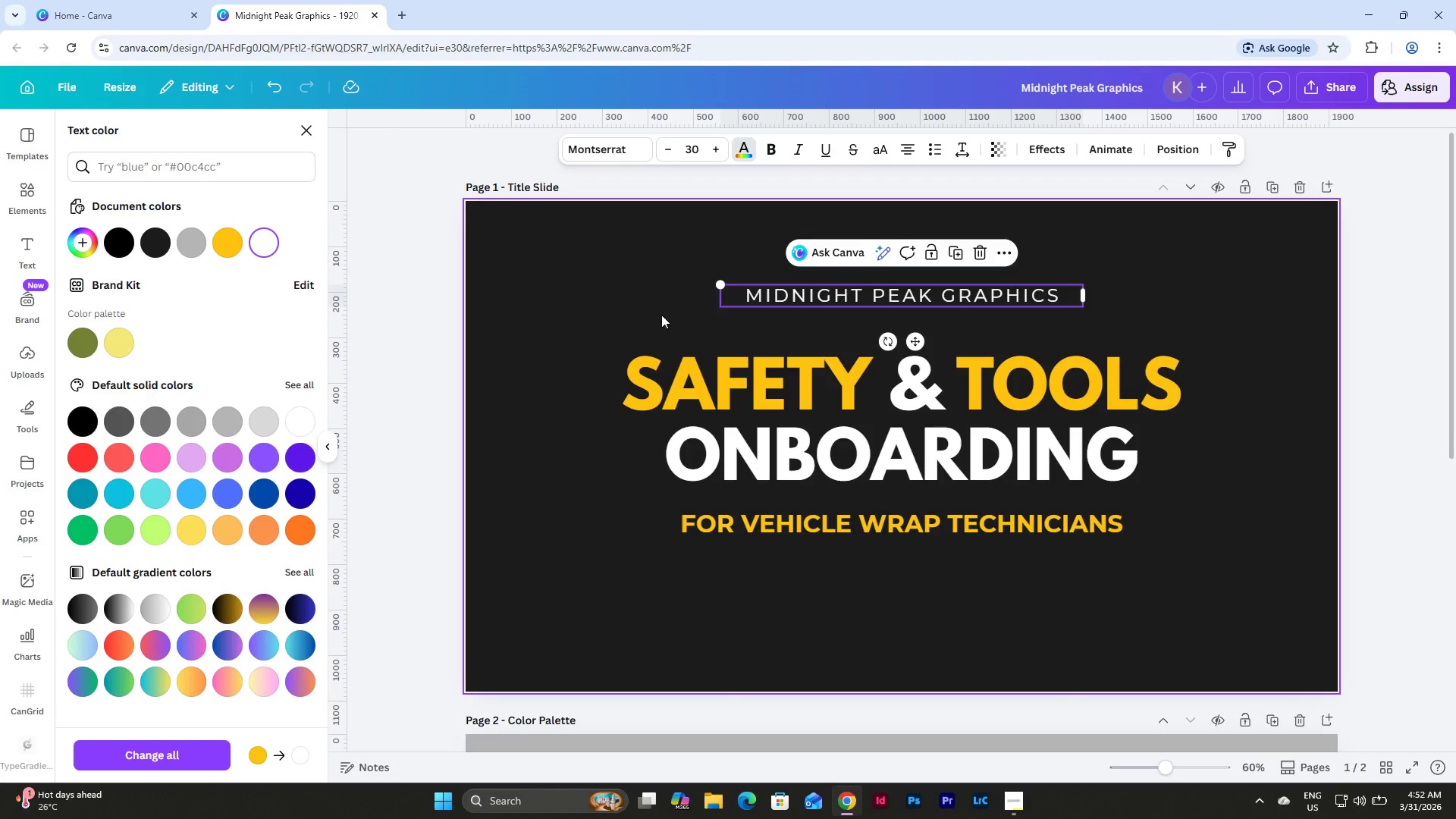 
left_click([674, 297])
 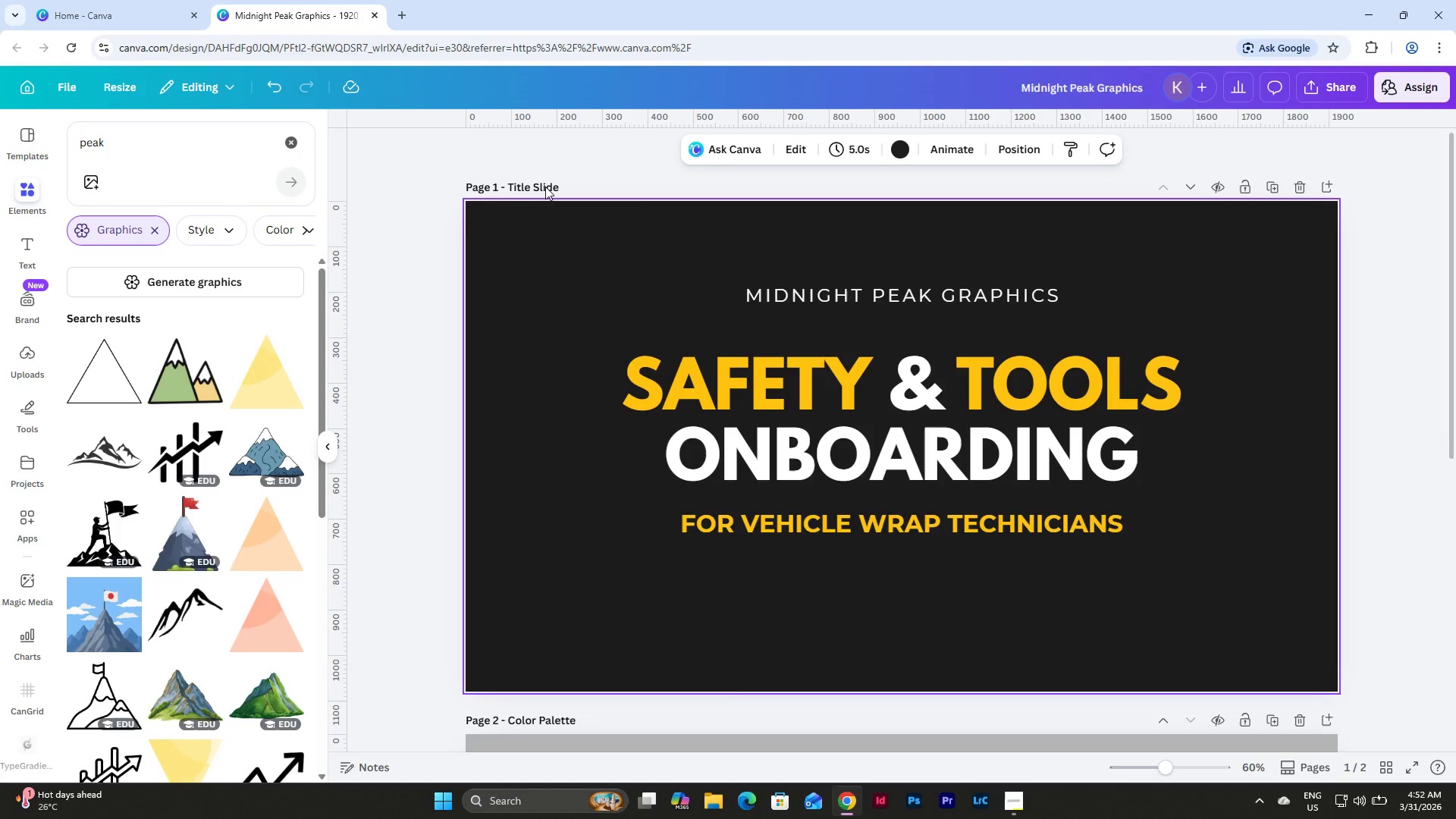 
scroll: coordinate [202, 458], scroll_direction: down, amount: 1.0
 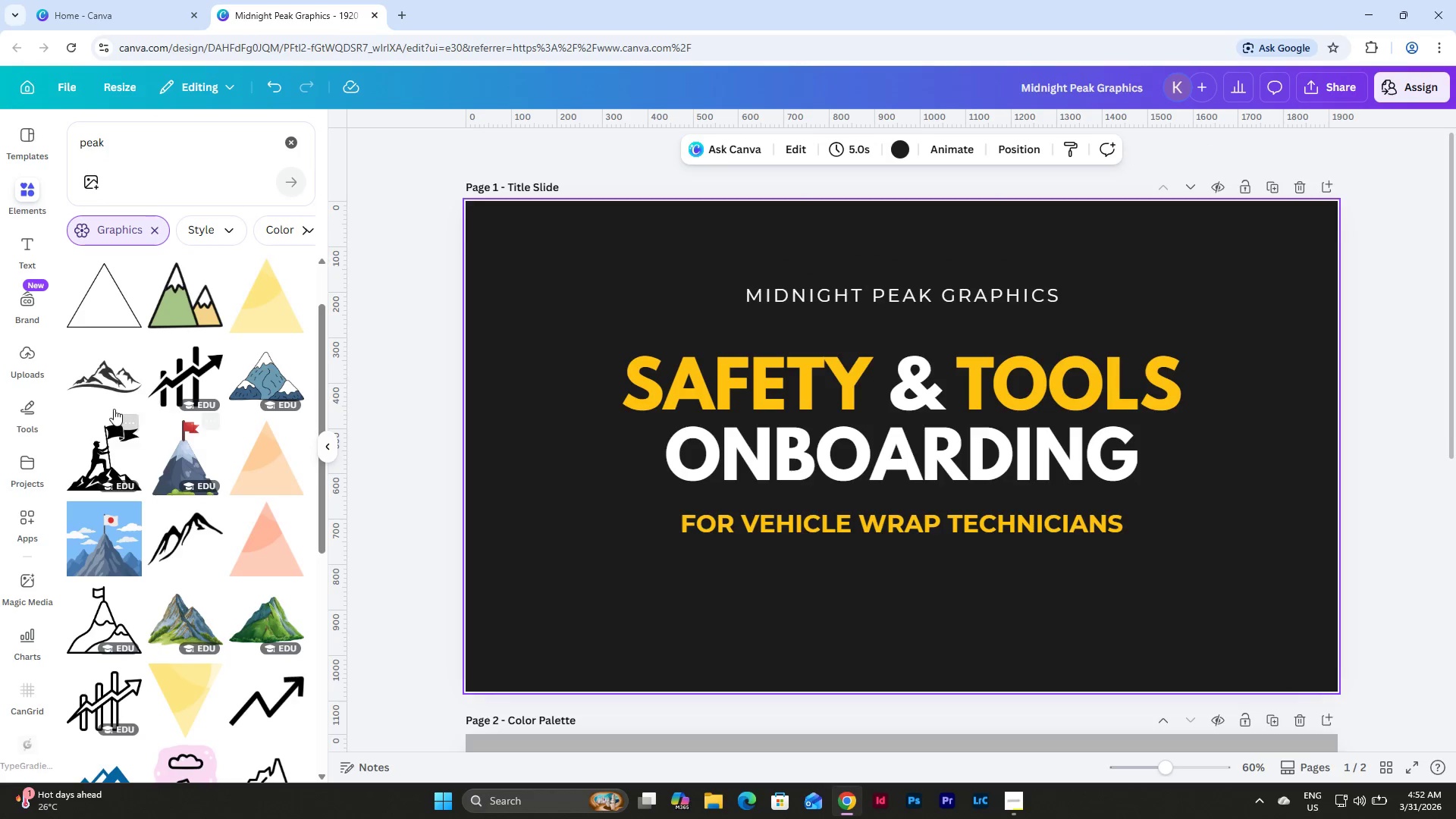 
left_click([105, 373])
 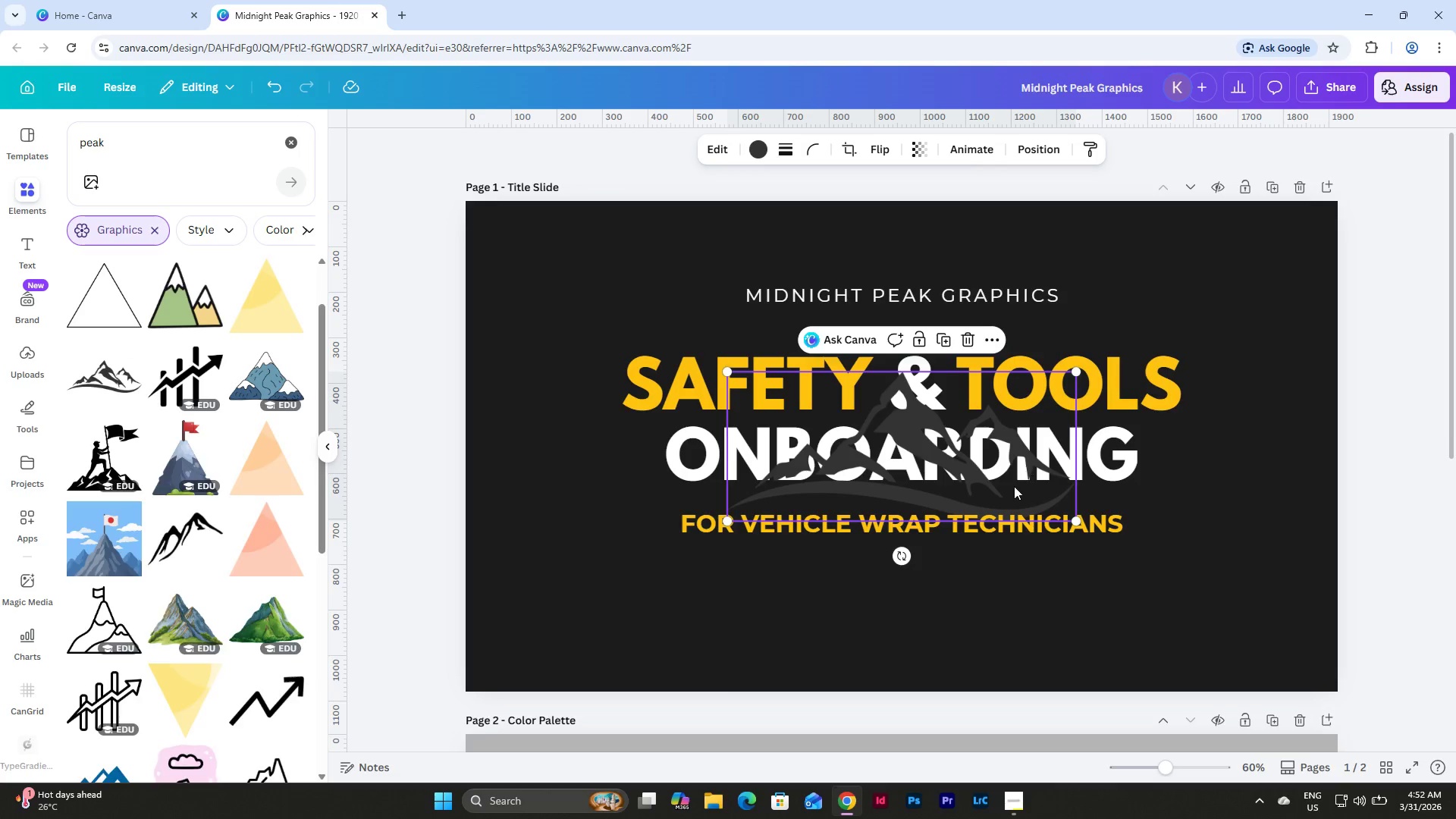 
left_click_drag(start_coordinate=[976, 459], to_coordinate=[789, 590])
 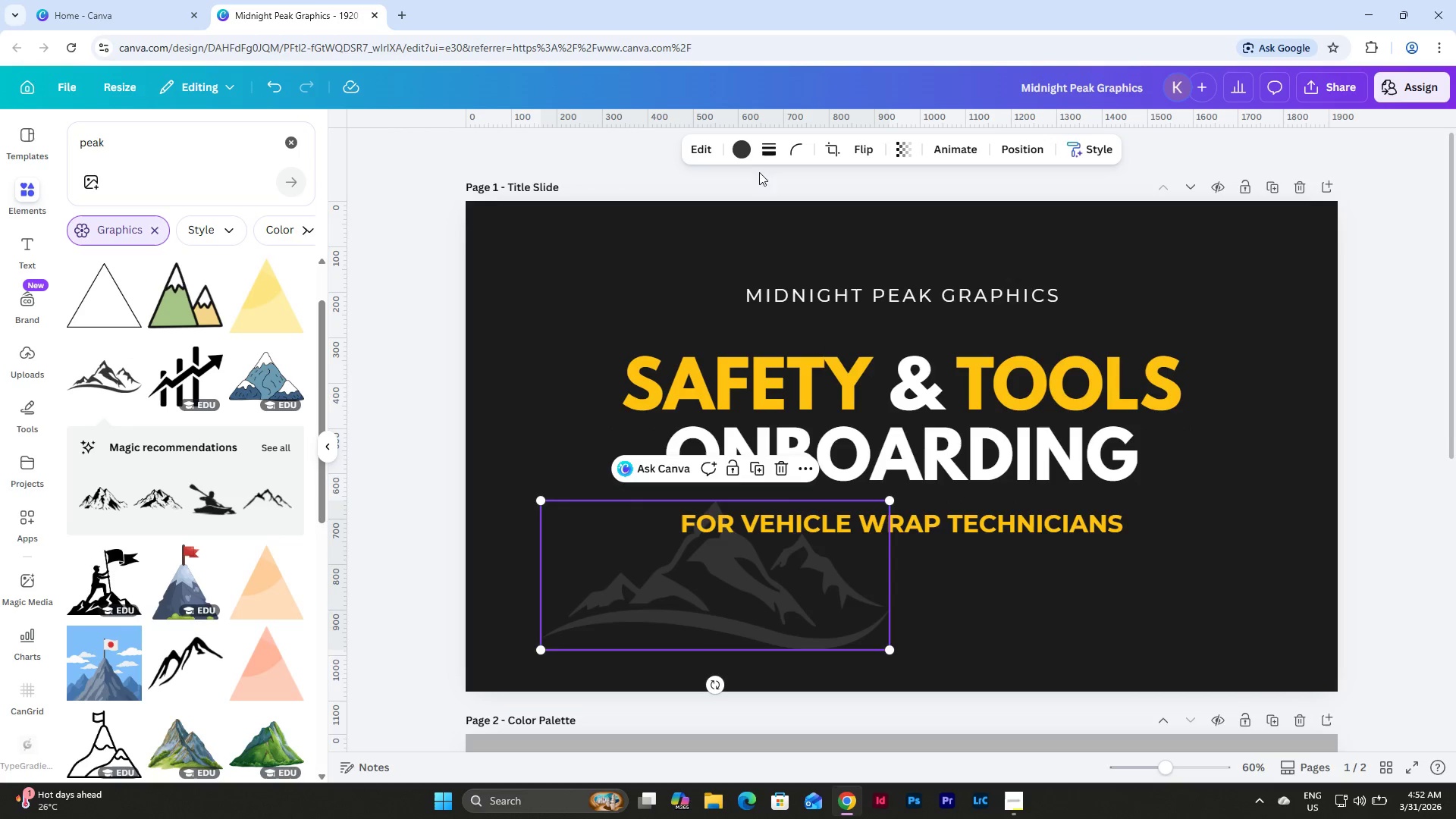 
left_click([737, 147])
 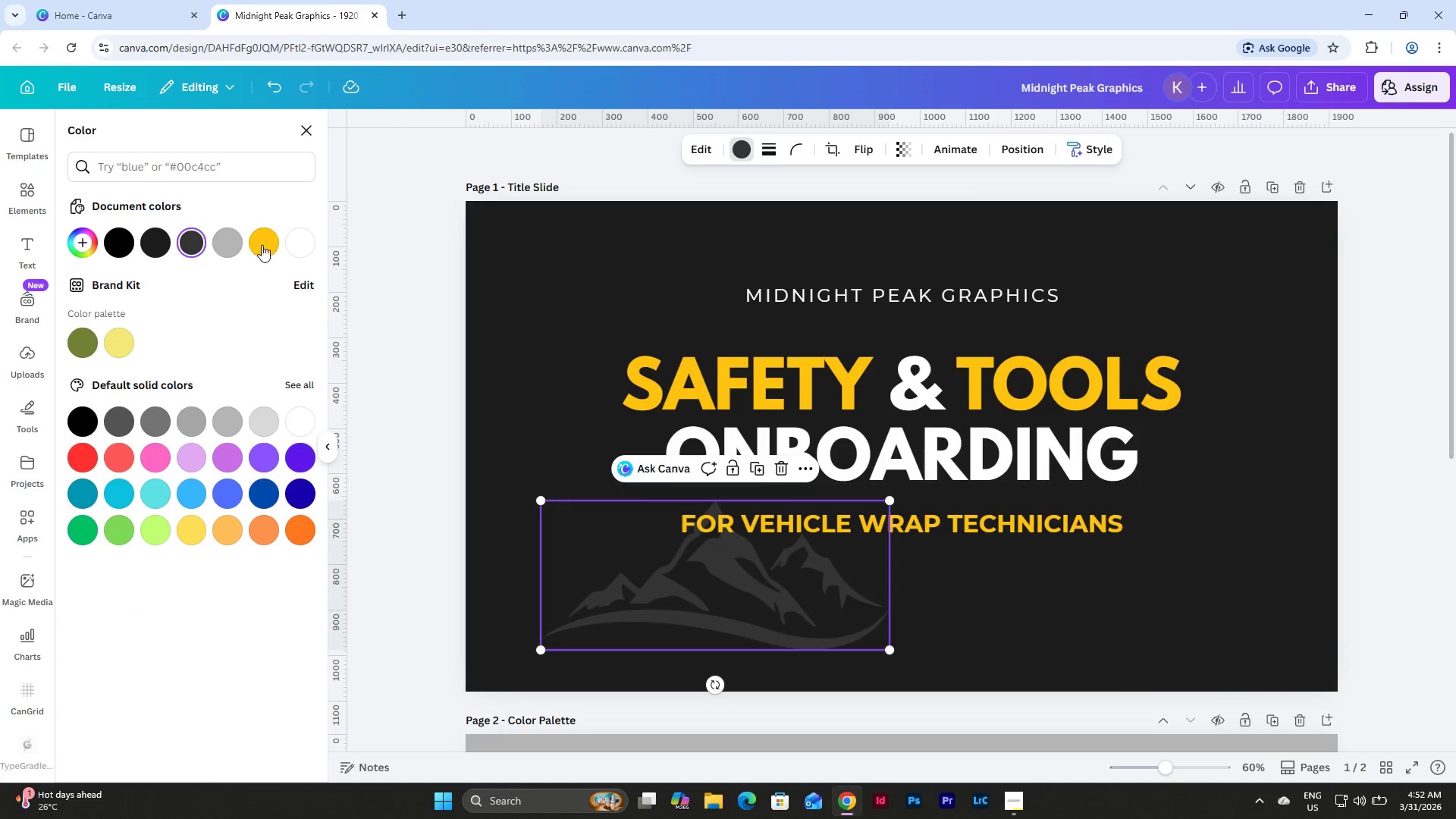 
left_click([271, 241])
 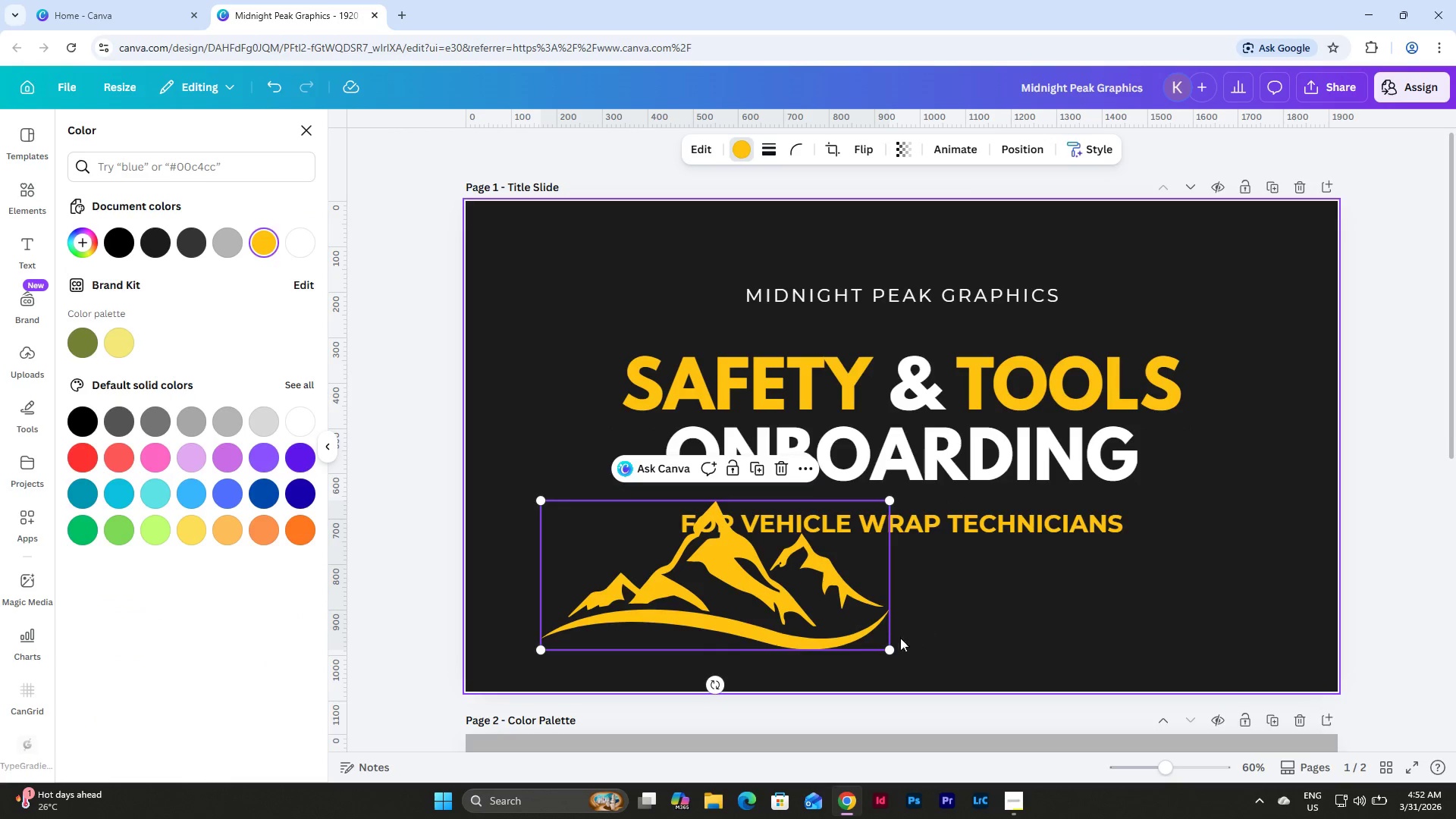 
left_click_drag(start_coordinate=[887, 647], to_coordinate=[666, 541])
 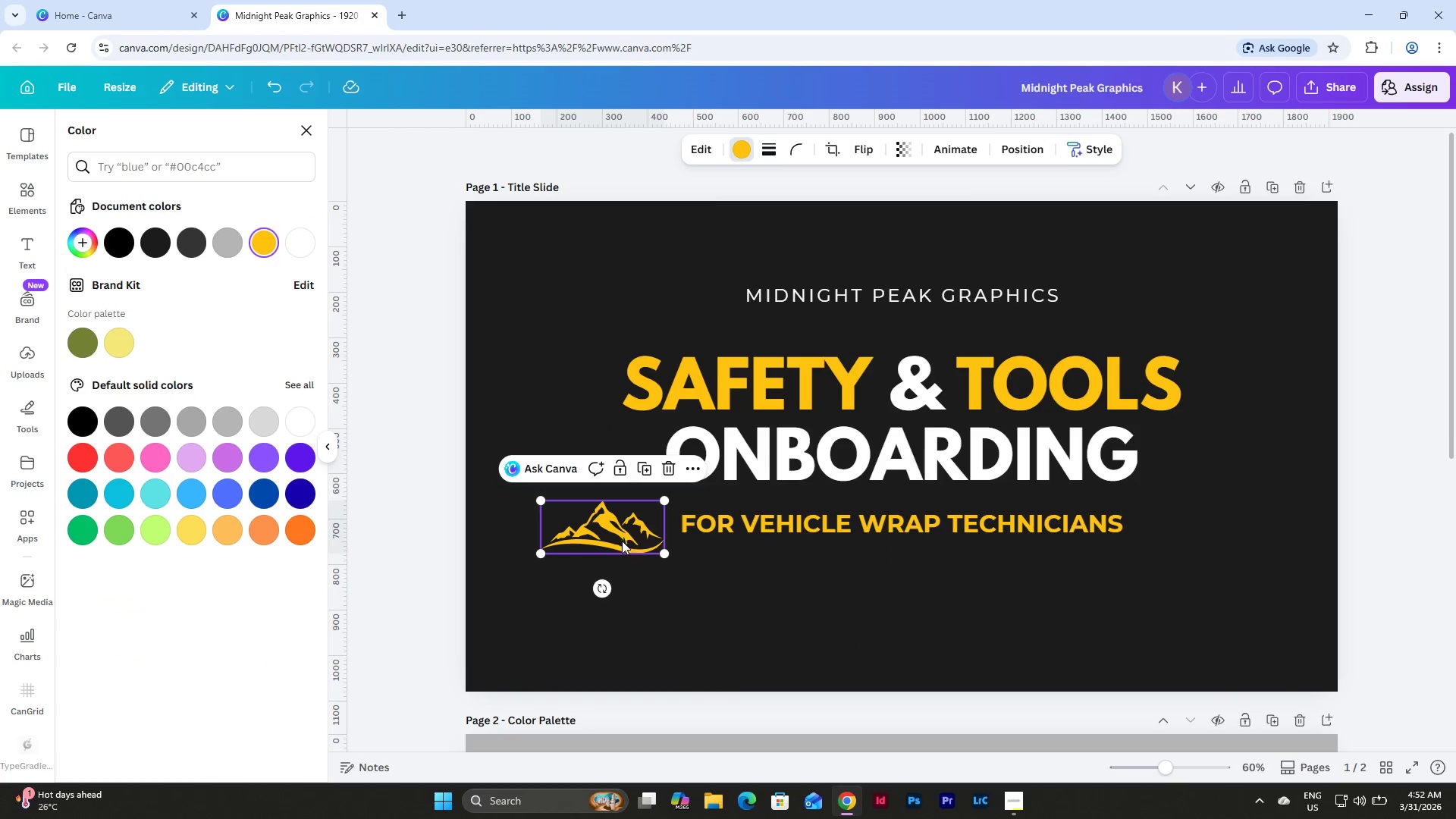 
left_click_drag(start_coordinate=[622, 539], to_coordinate=[918, 268])
 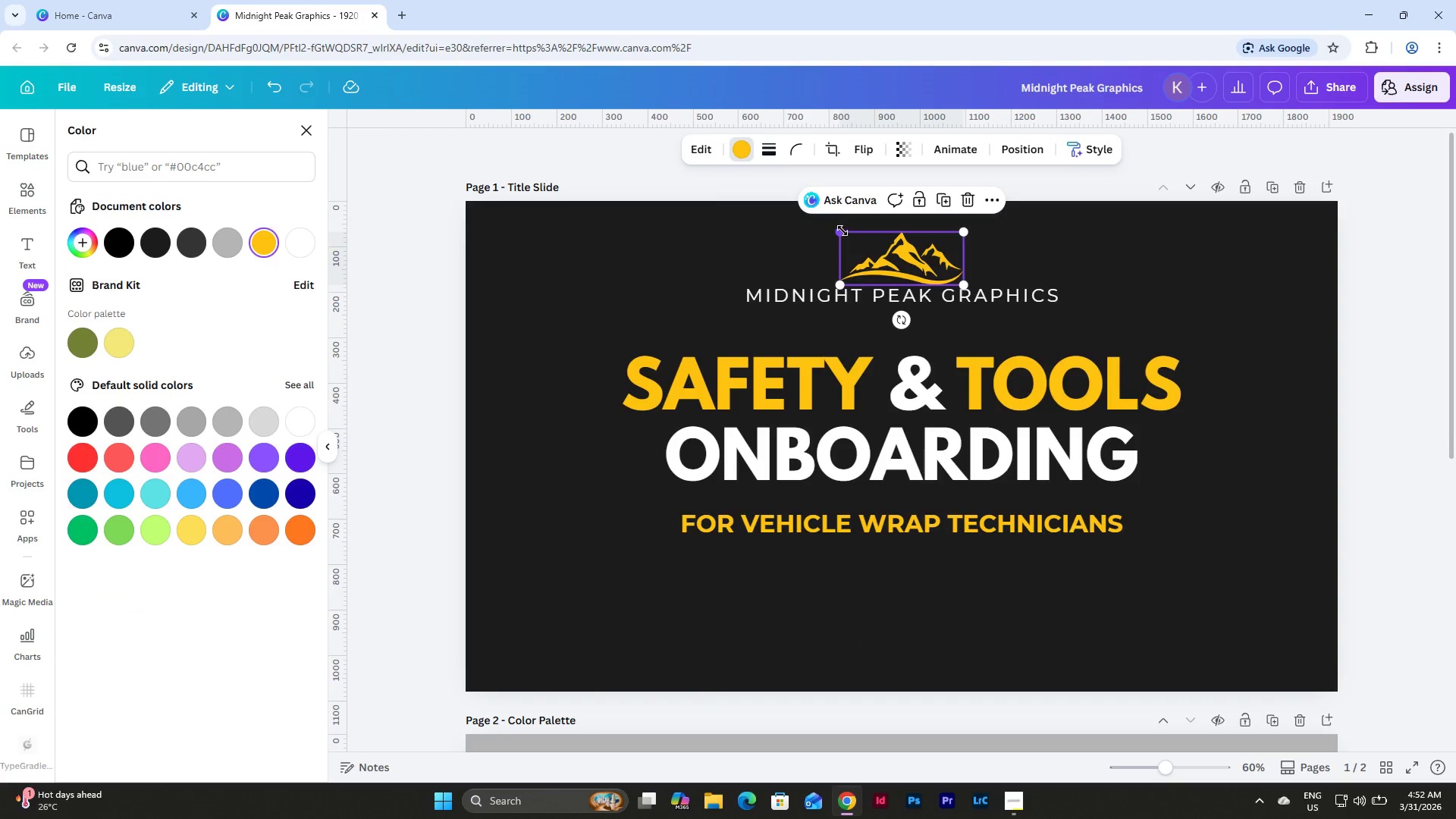 
left_click_drag(start_coordinate=[843, 230], to_coordinate=[864, 240])
 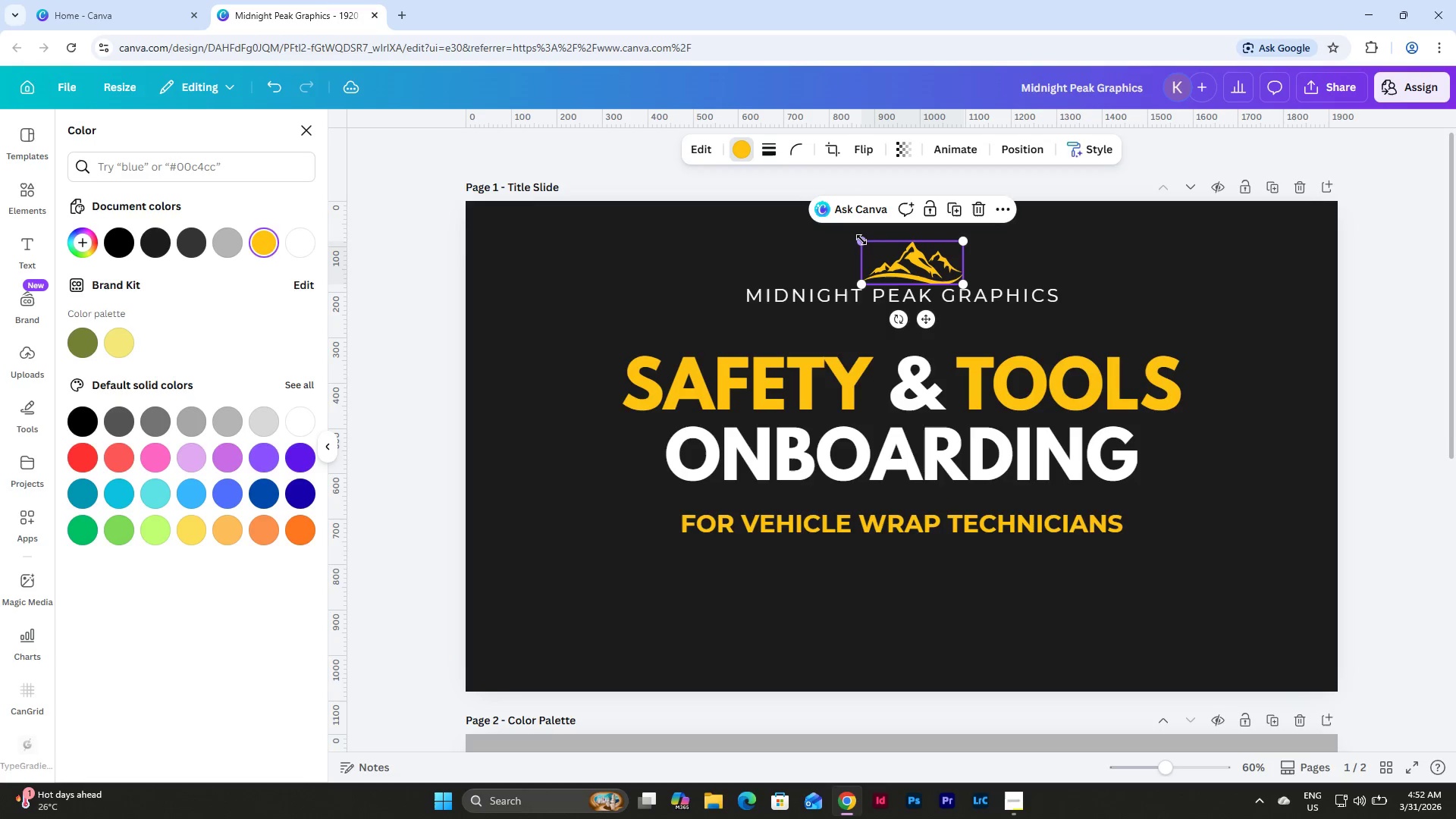 
left_click_drag(start_coordinate=[861, 240], to_coordinate=[871, 243])
 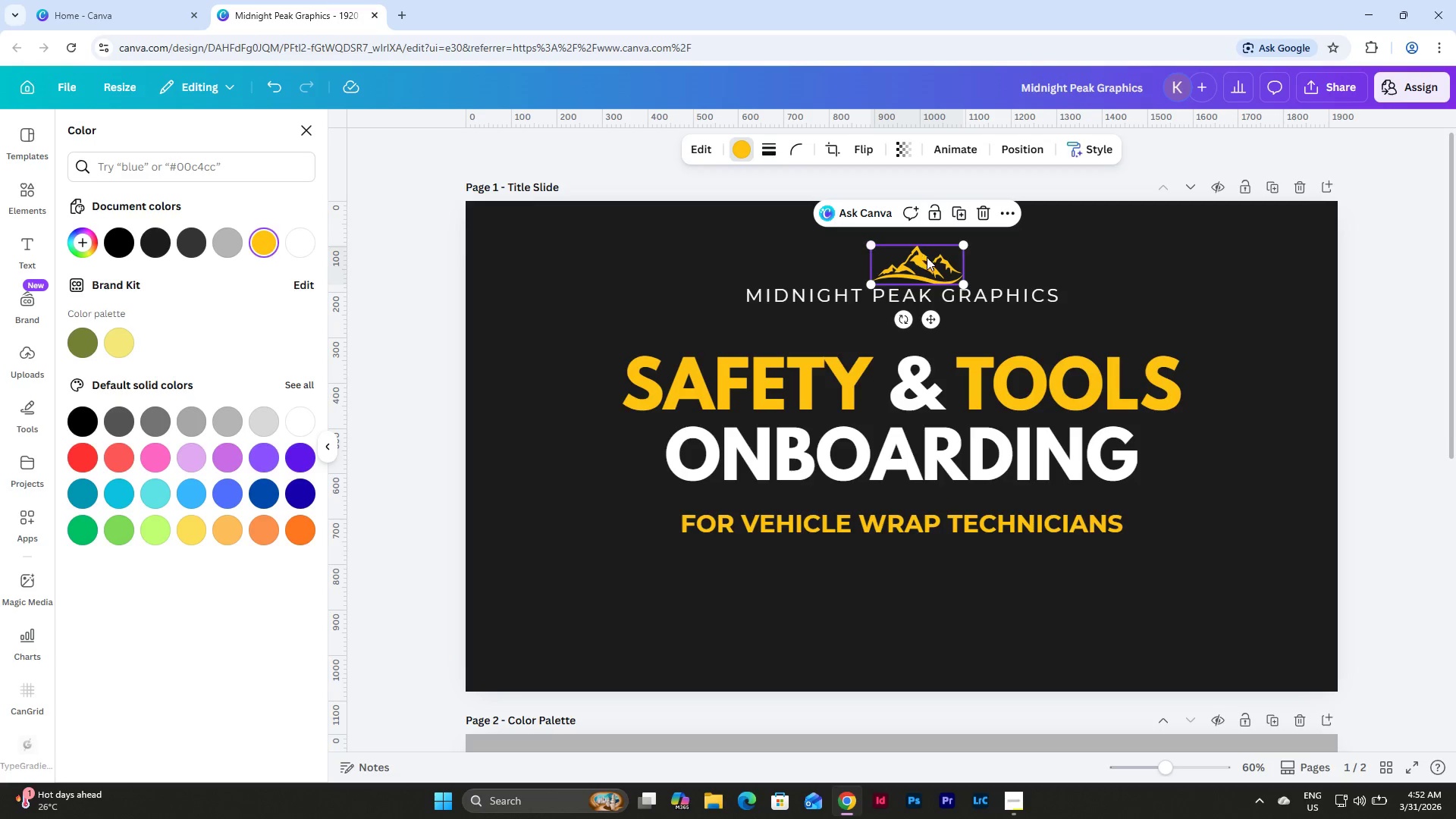 
left_click_drag(start_coordinate=[932, 259], to_coordinate=[918, 258])
 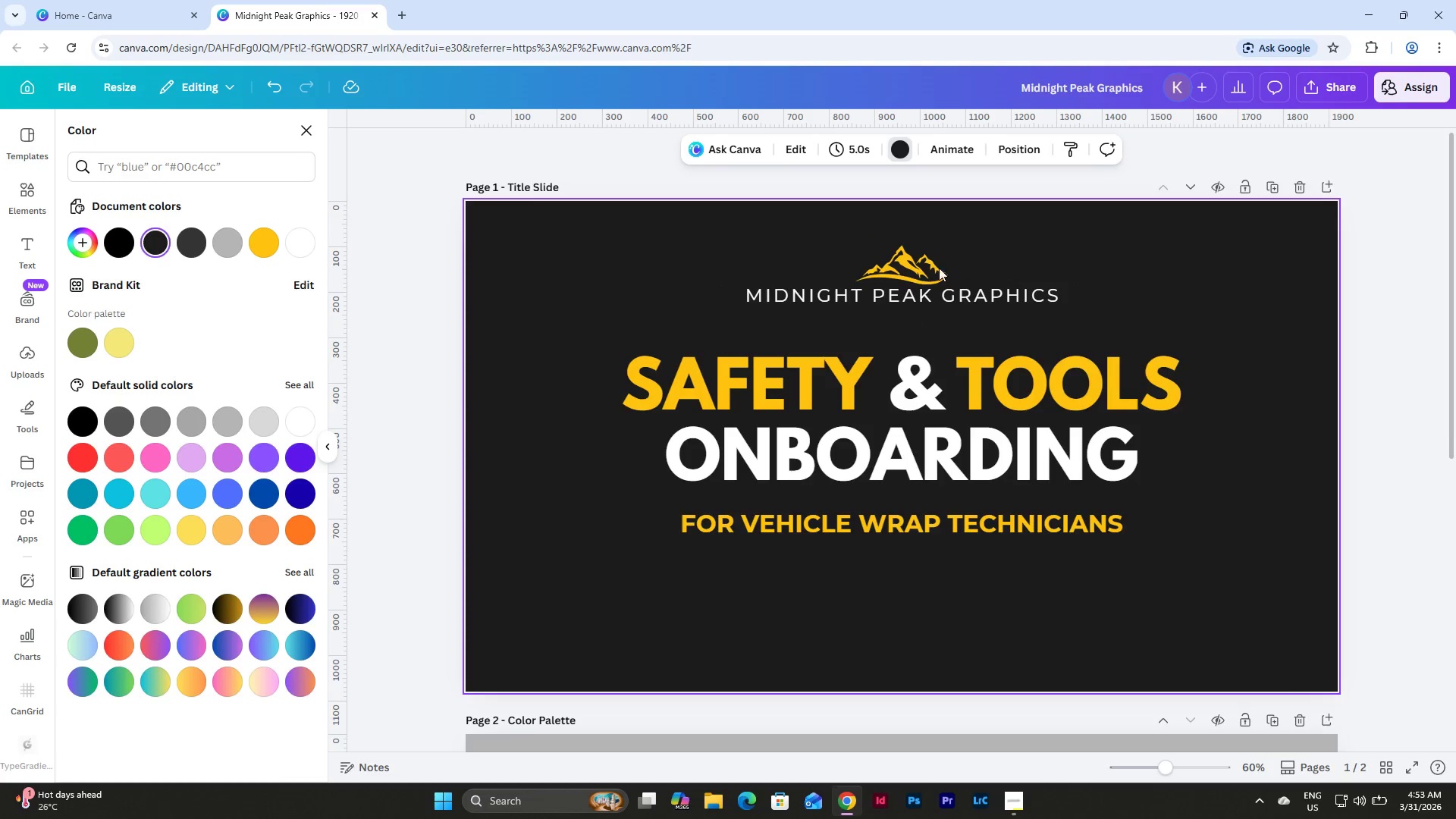 
double_click([922, 265])
 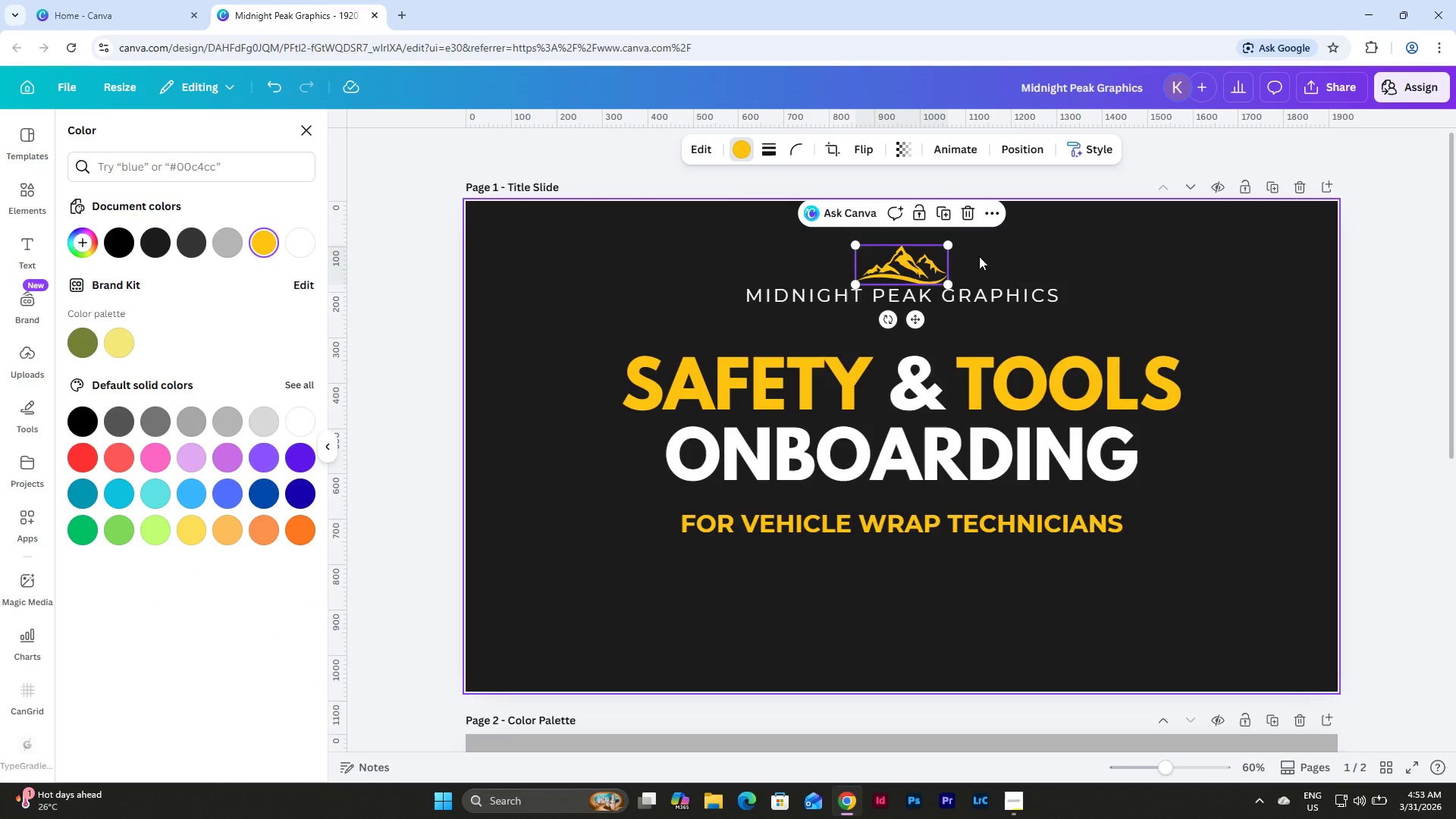 
key(ArrowUp)
 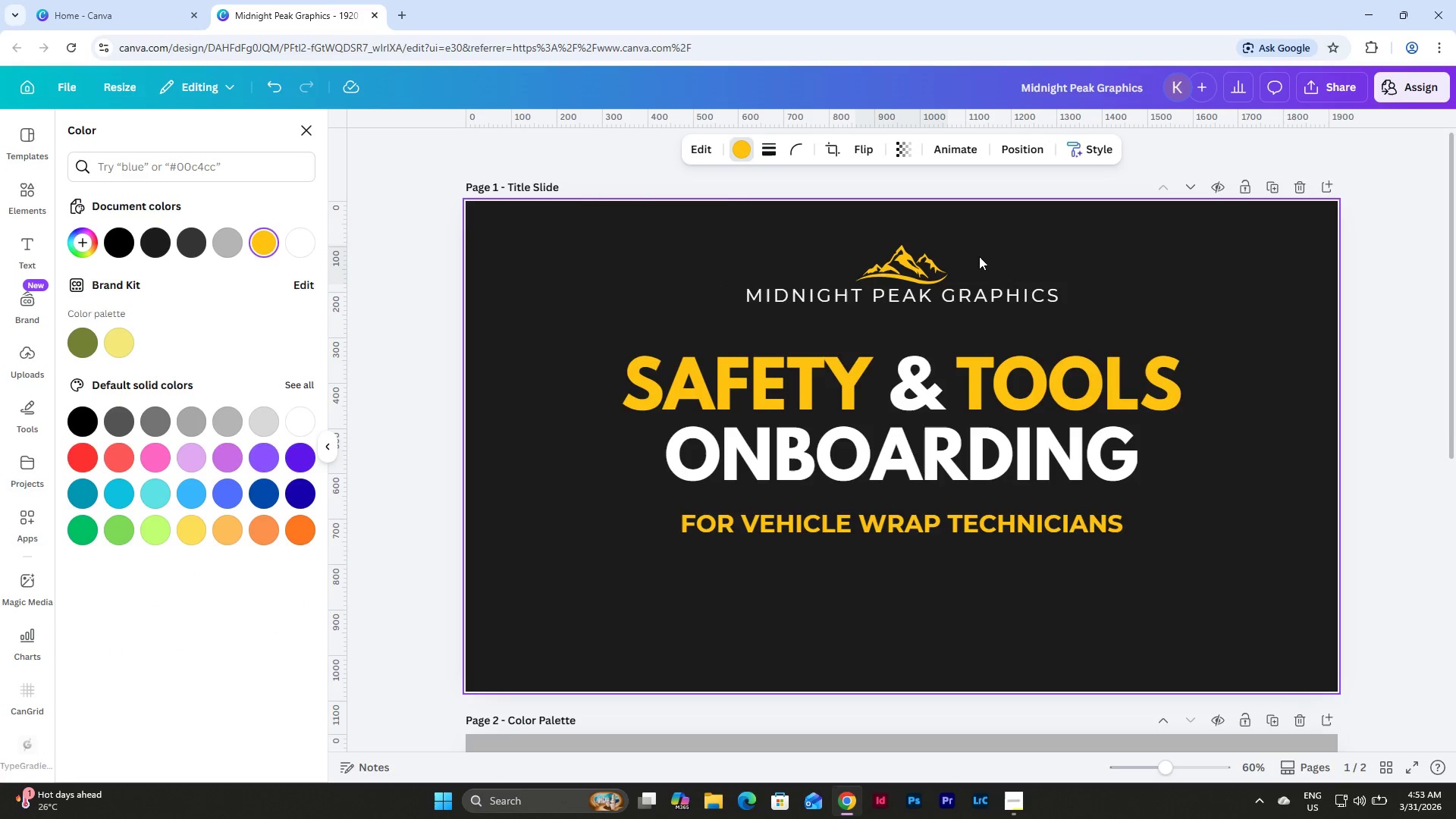 
key(ArrowUp)
 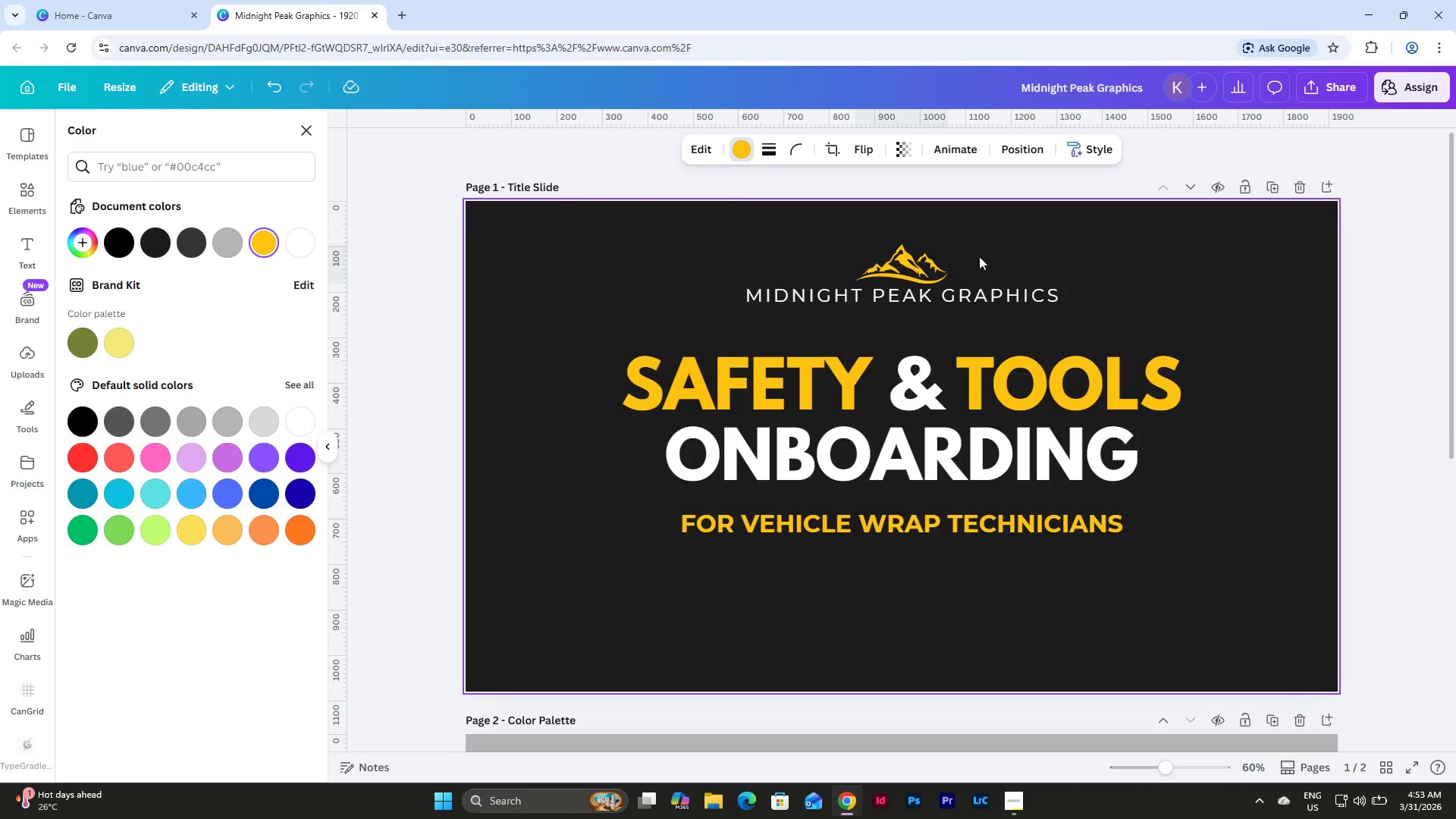 
key(ArrowUp)
 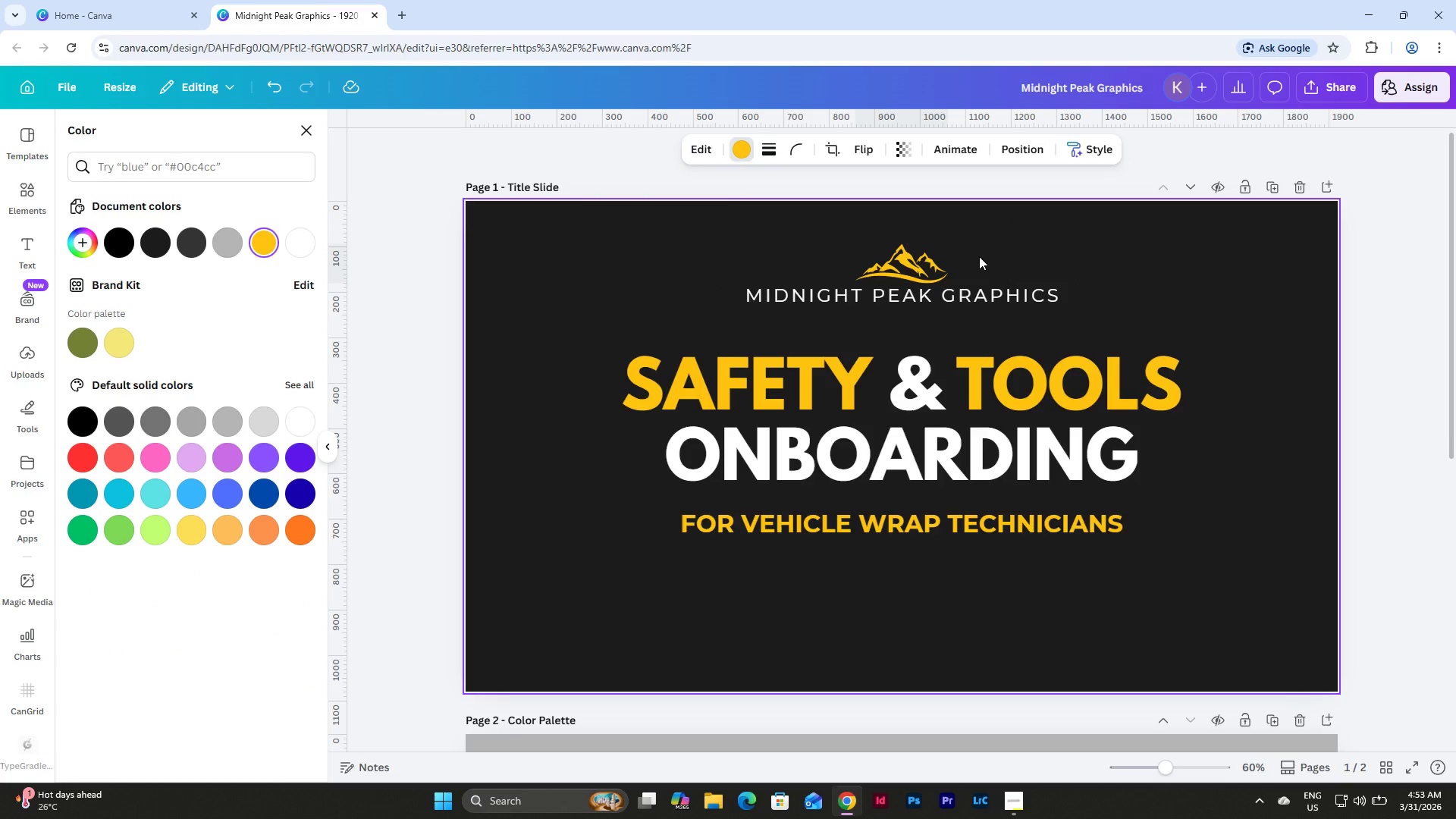 
key(ArrowUp)
 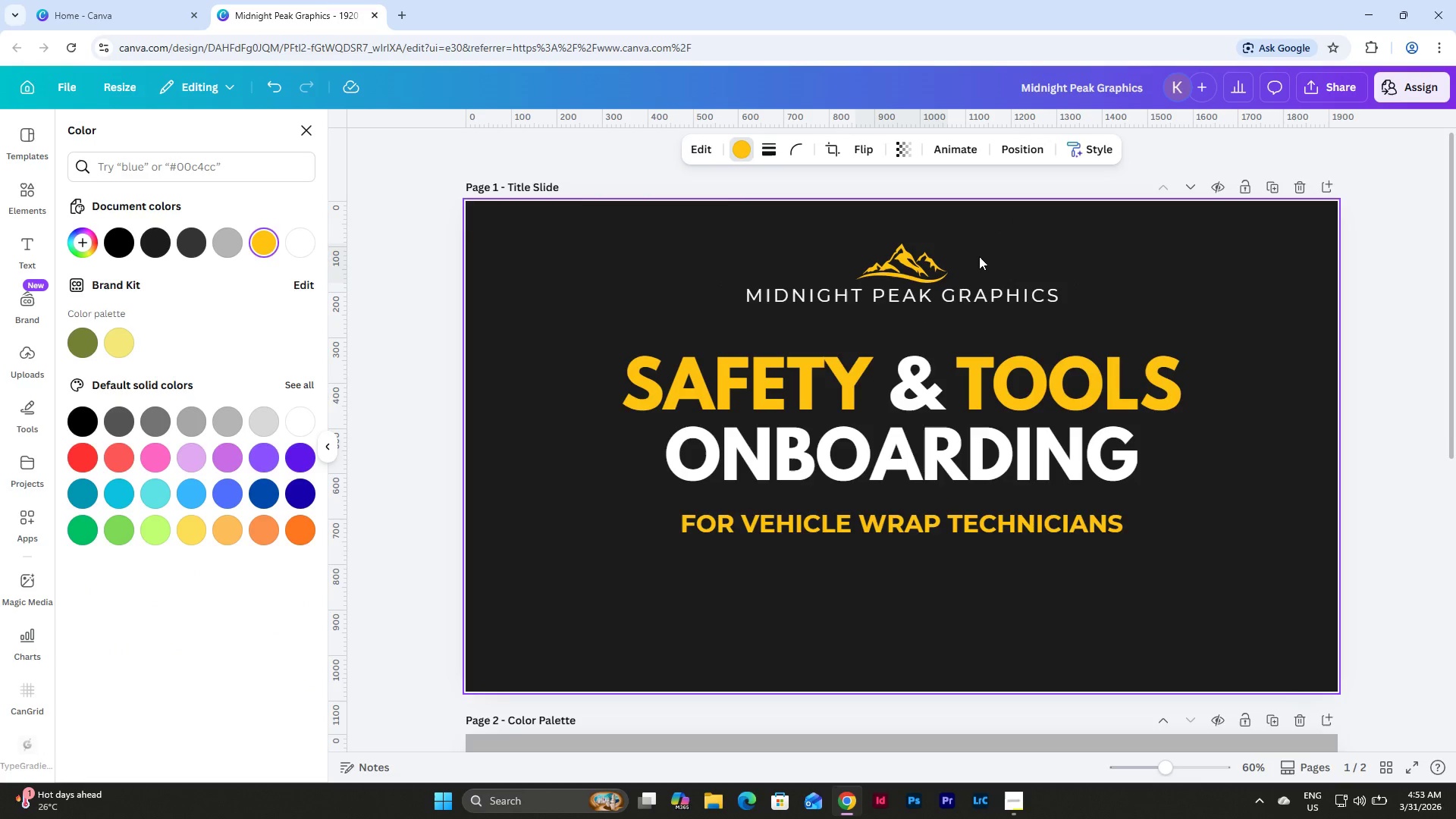 
key(ArrowUp)
 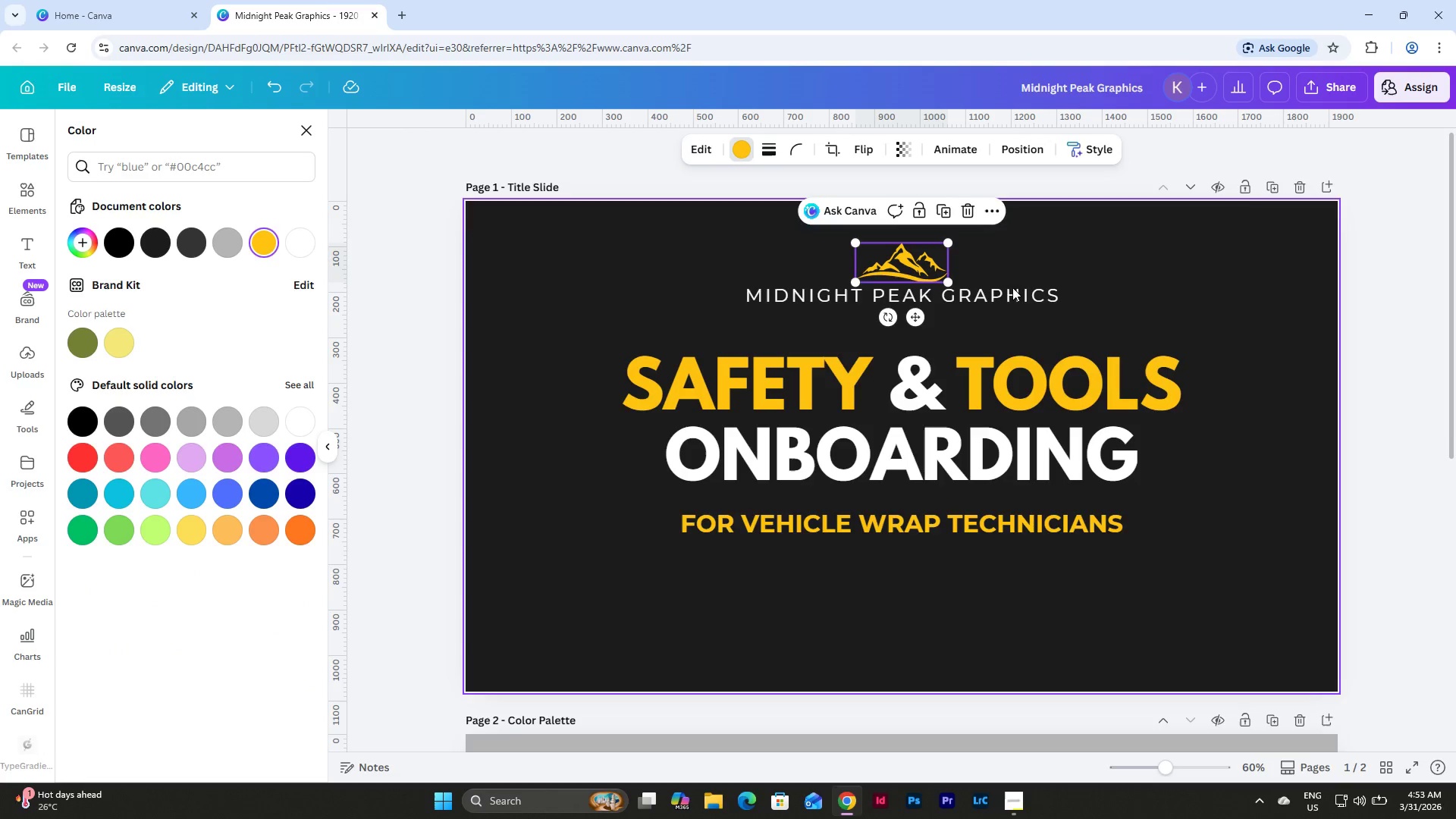 
left_click([1034, 283])
 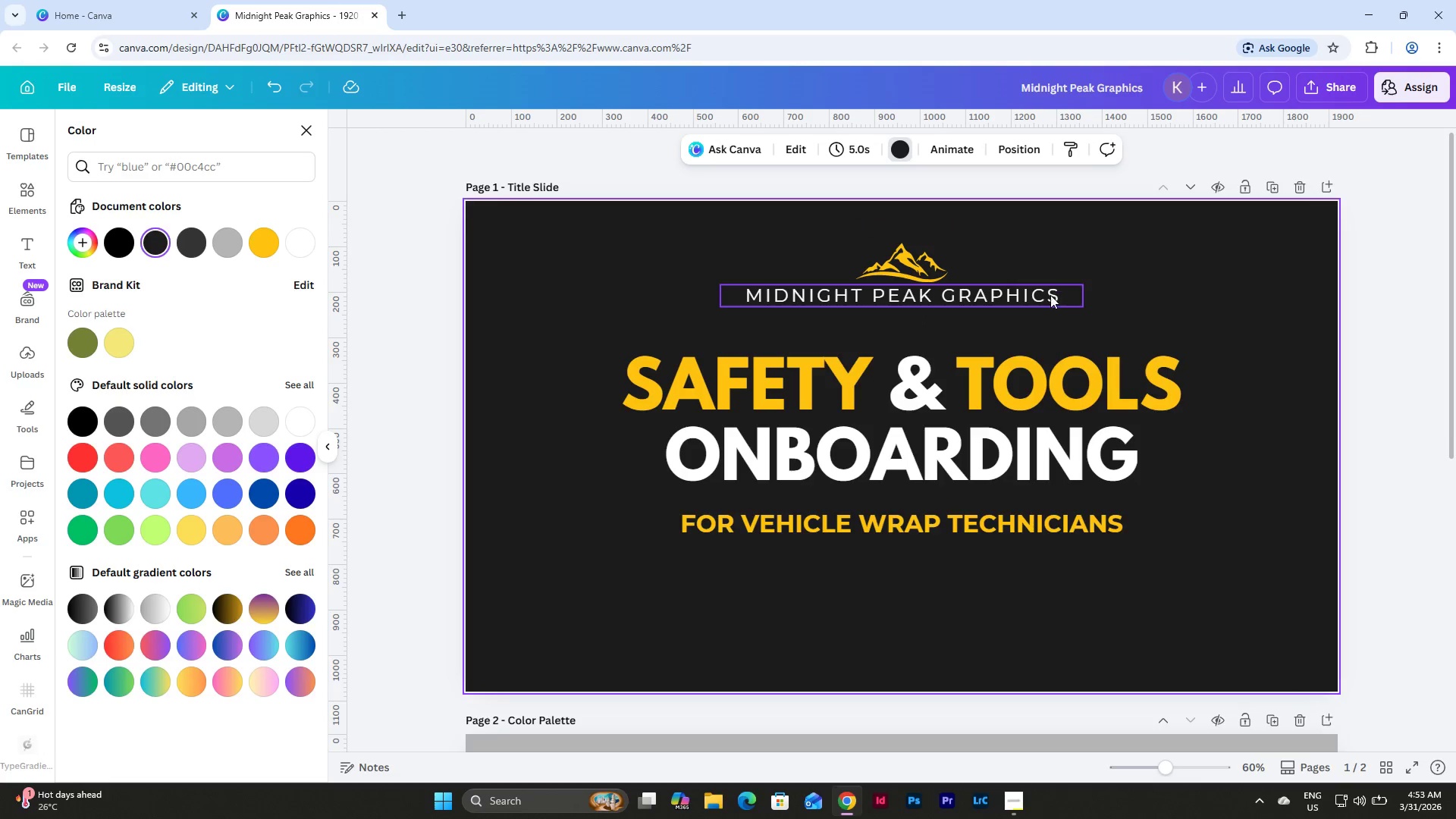 
left_click([1049, 297])
 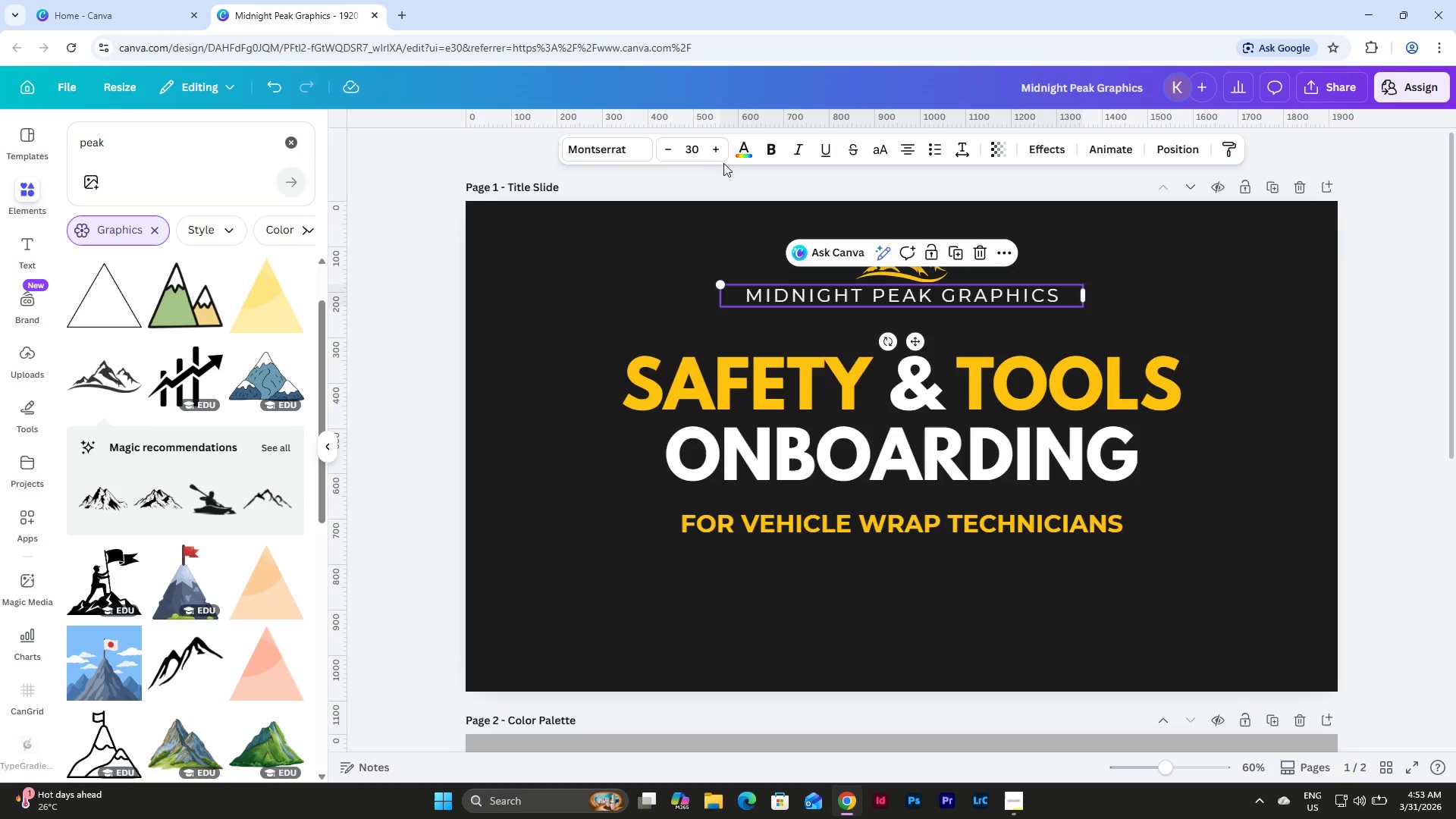 
left_click([773, 148])
 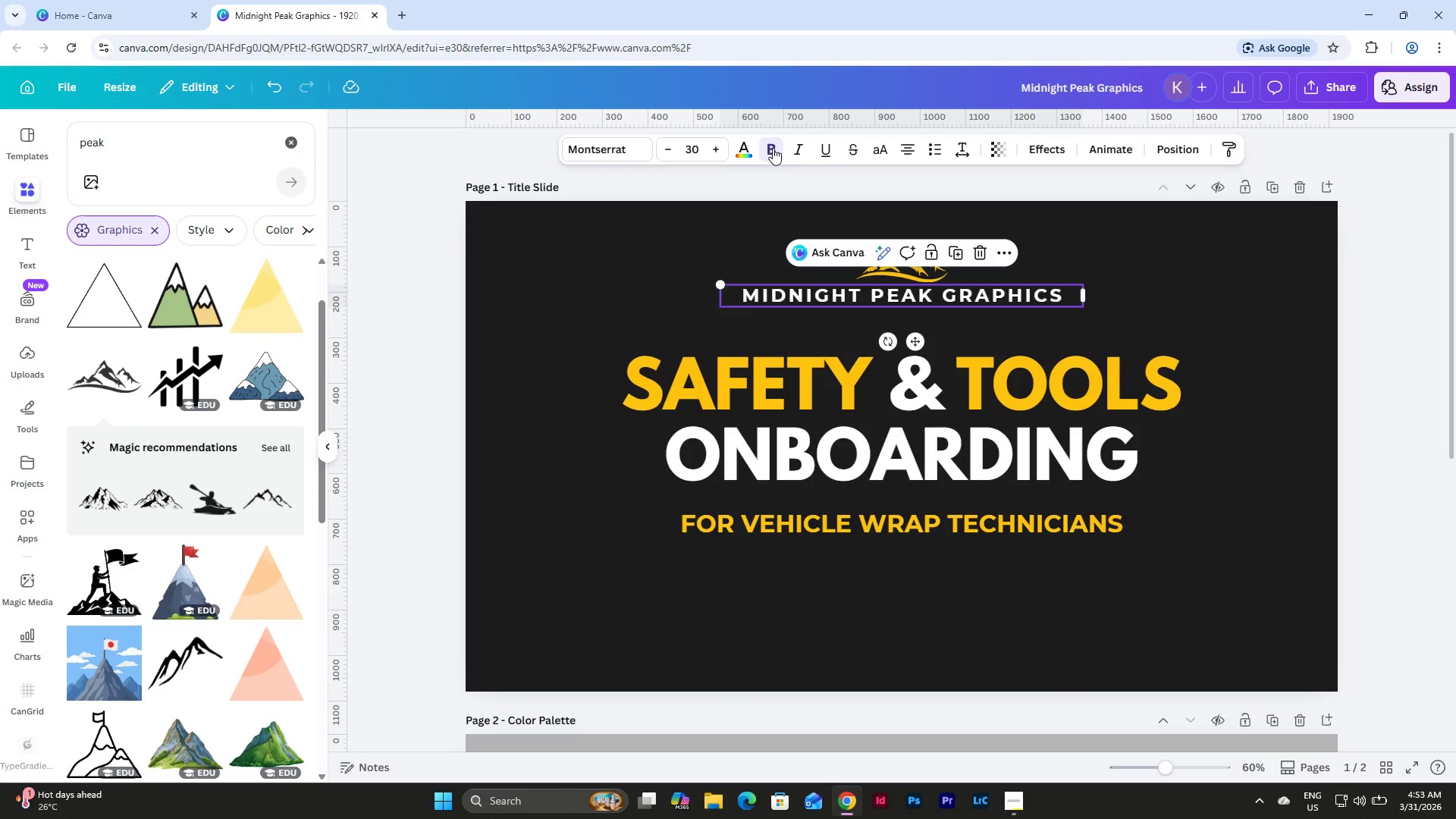 
left_click([773, 148])
 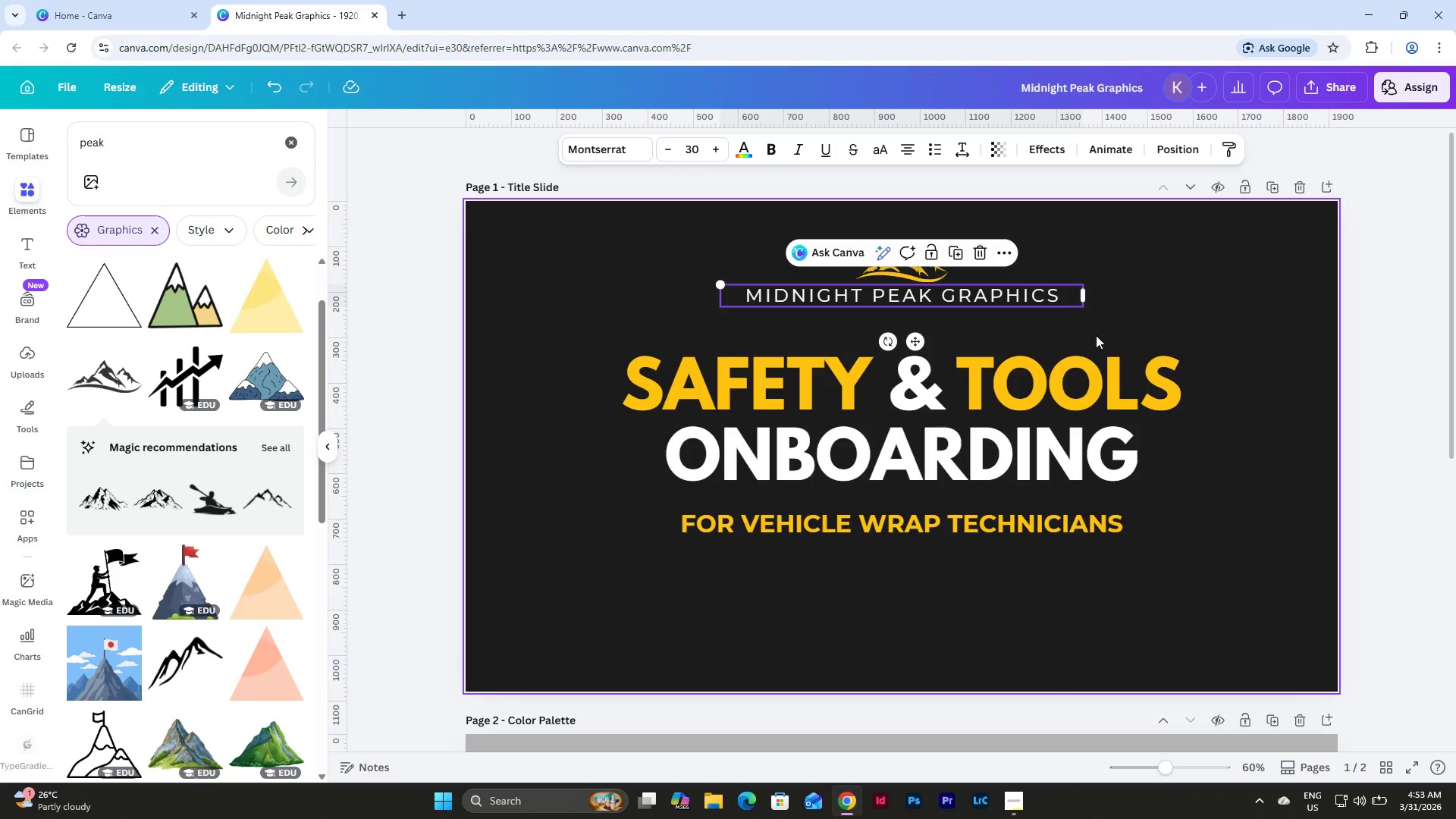 
left_click([1122, 298])
 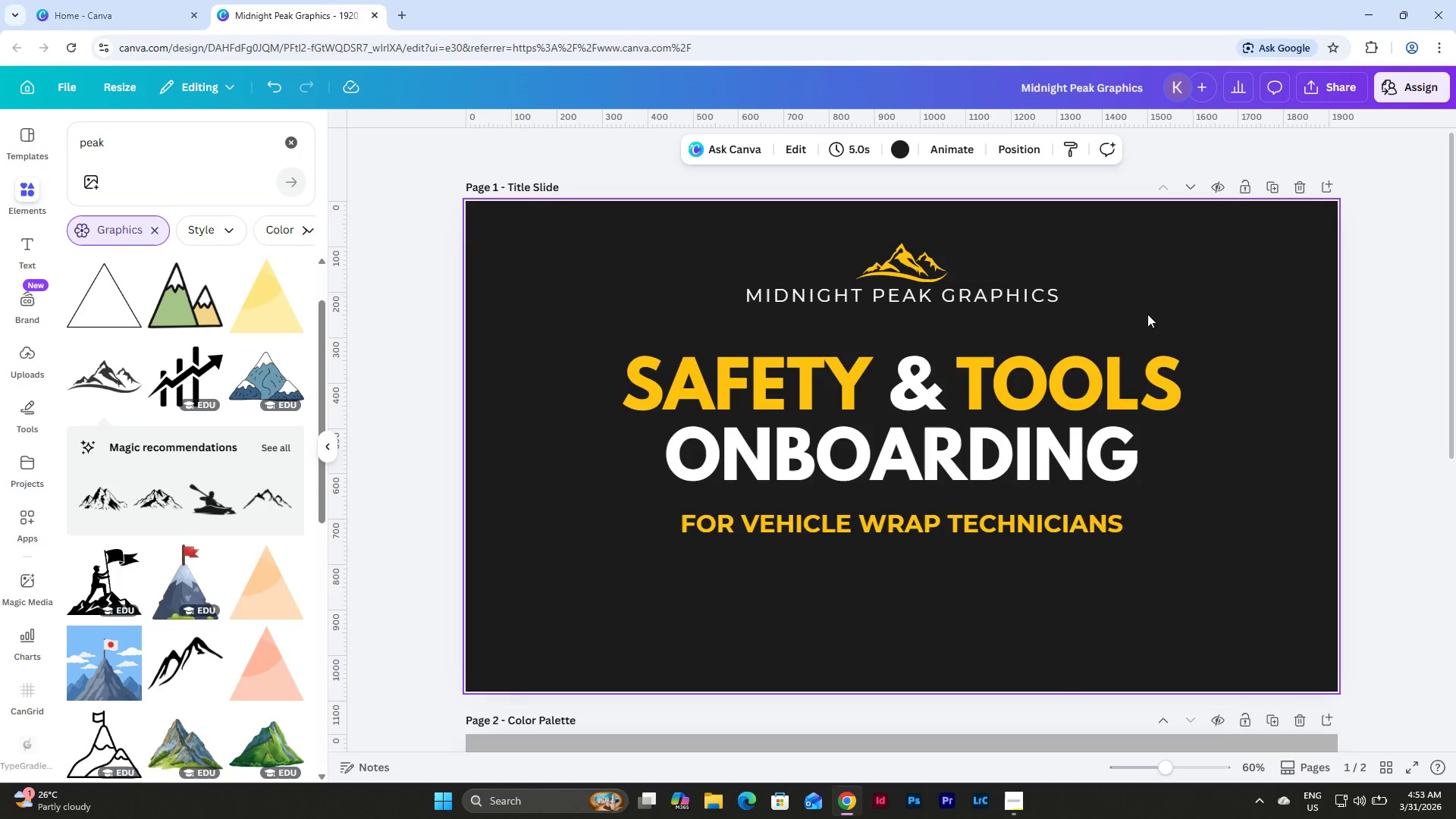 
left_click_drag(start_coordinate=[1147, 314], to_coordinate=[739, 258])
 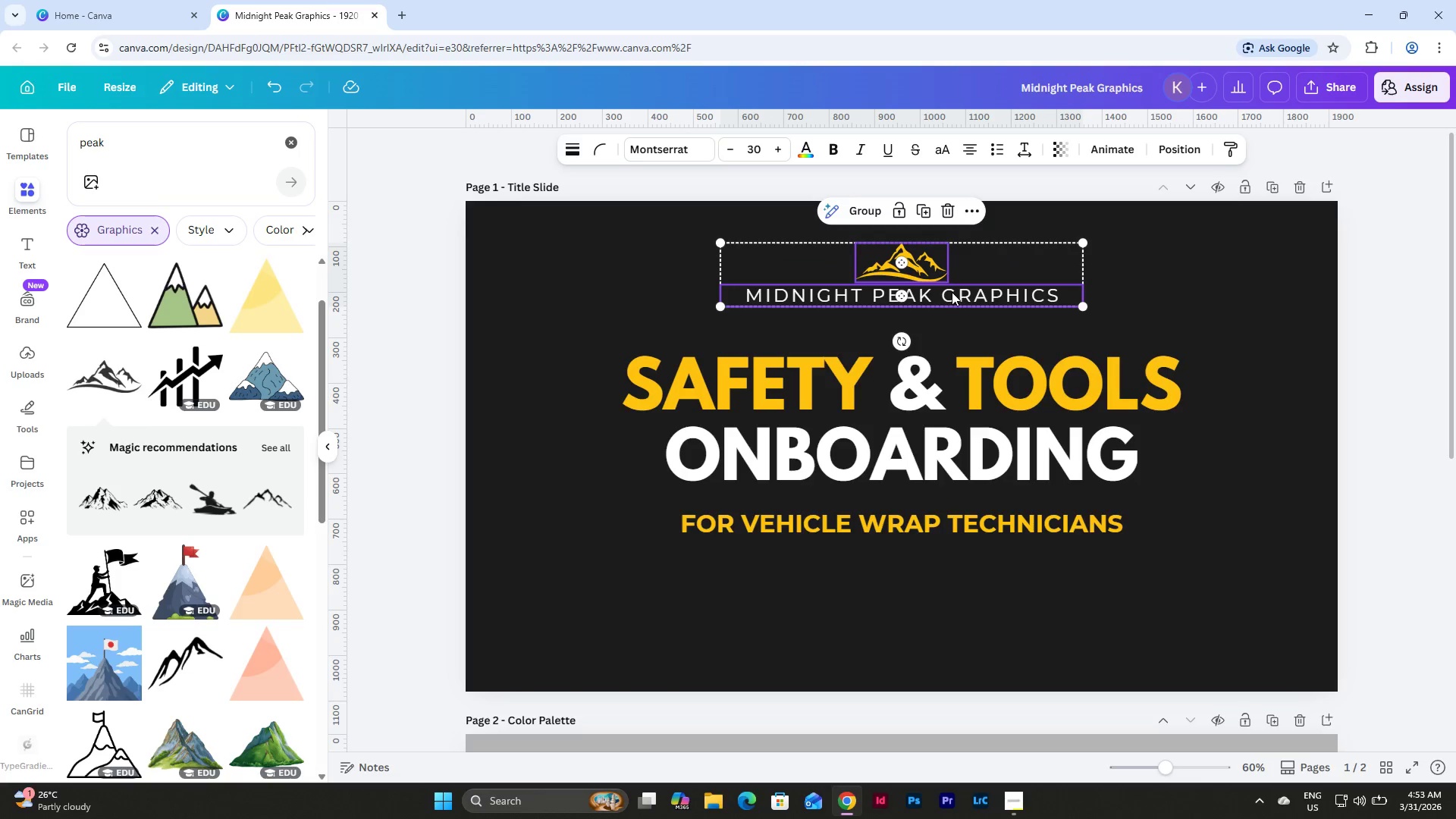 
left_click_drag(start_coordinate=[952, 292], to_coordinate=[952, 298])
 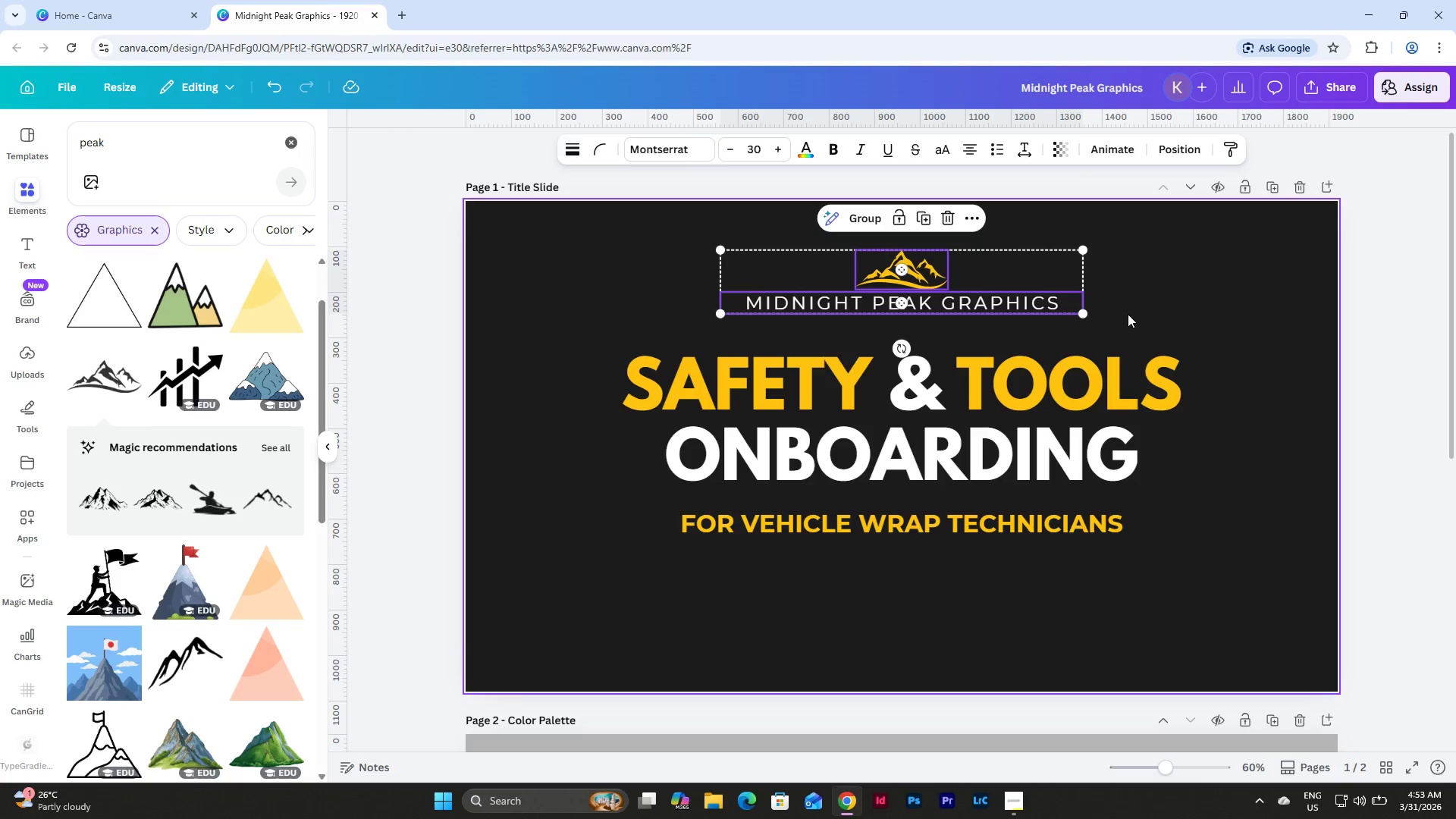 
left_click([1131, 314])
 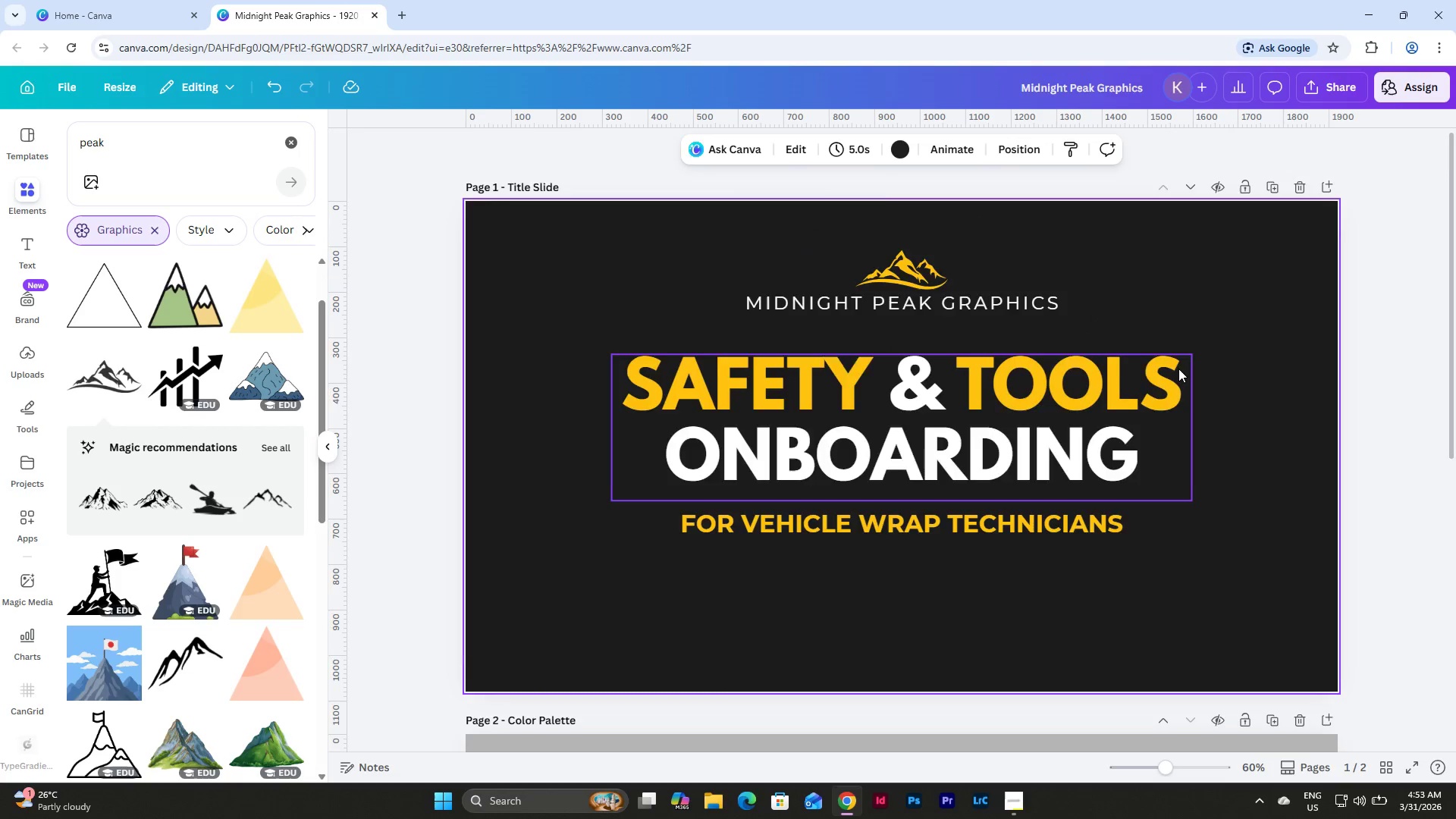 
scroll: coordinate [1178, 373], scroll_direction: up, amount: 2.0
 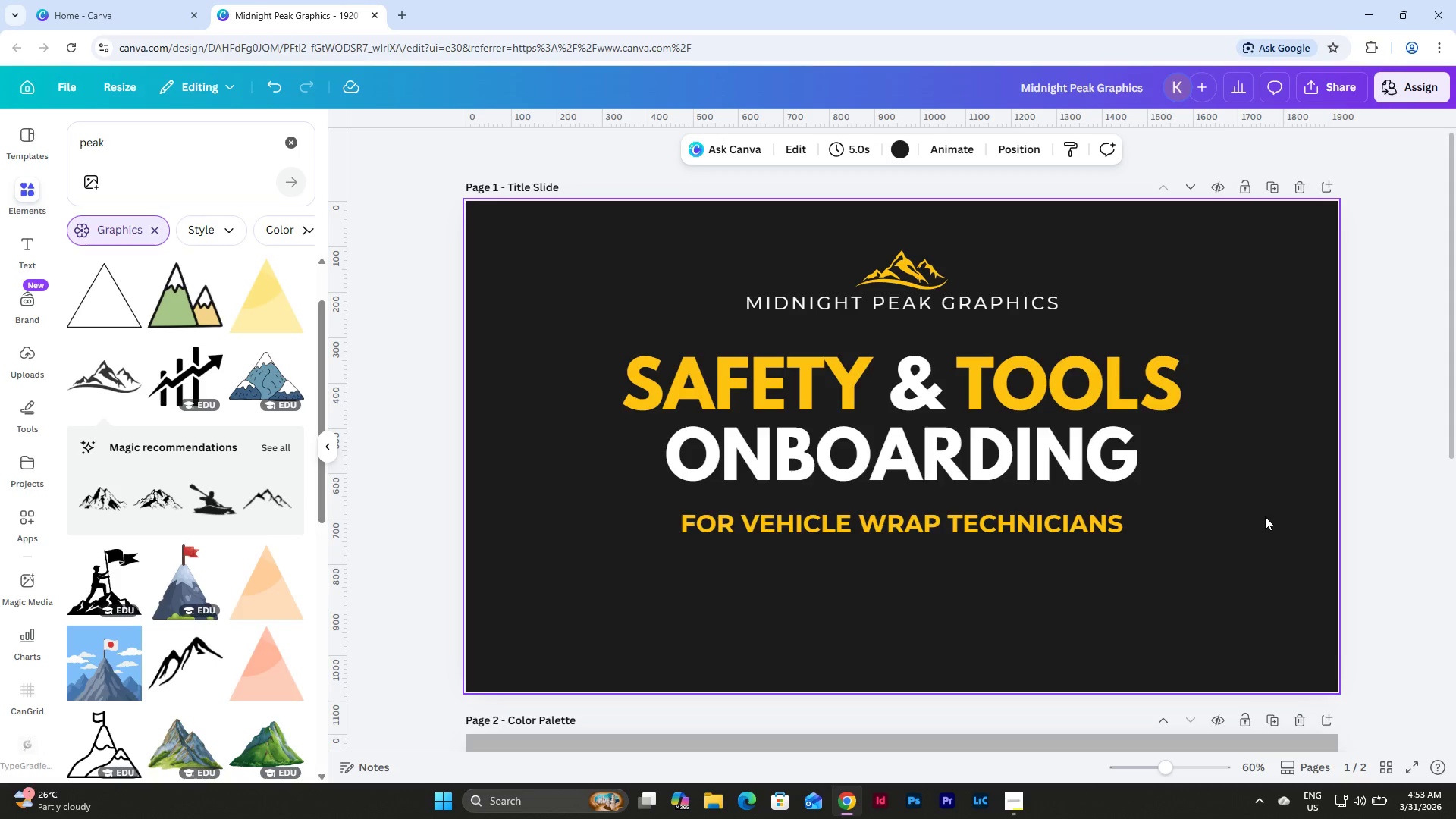 
left_click_drag(start_coordinate=[1241, 575], to_coordinate=[568, 348])
 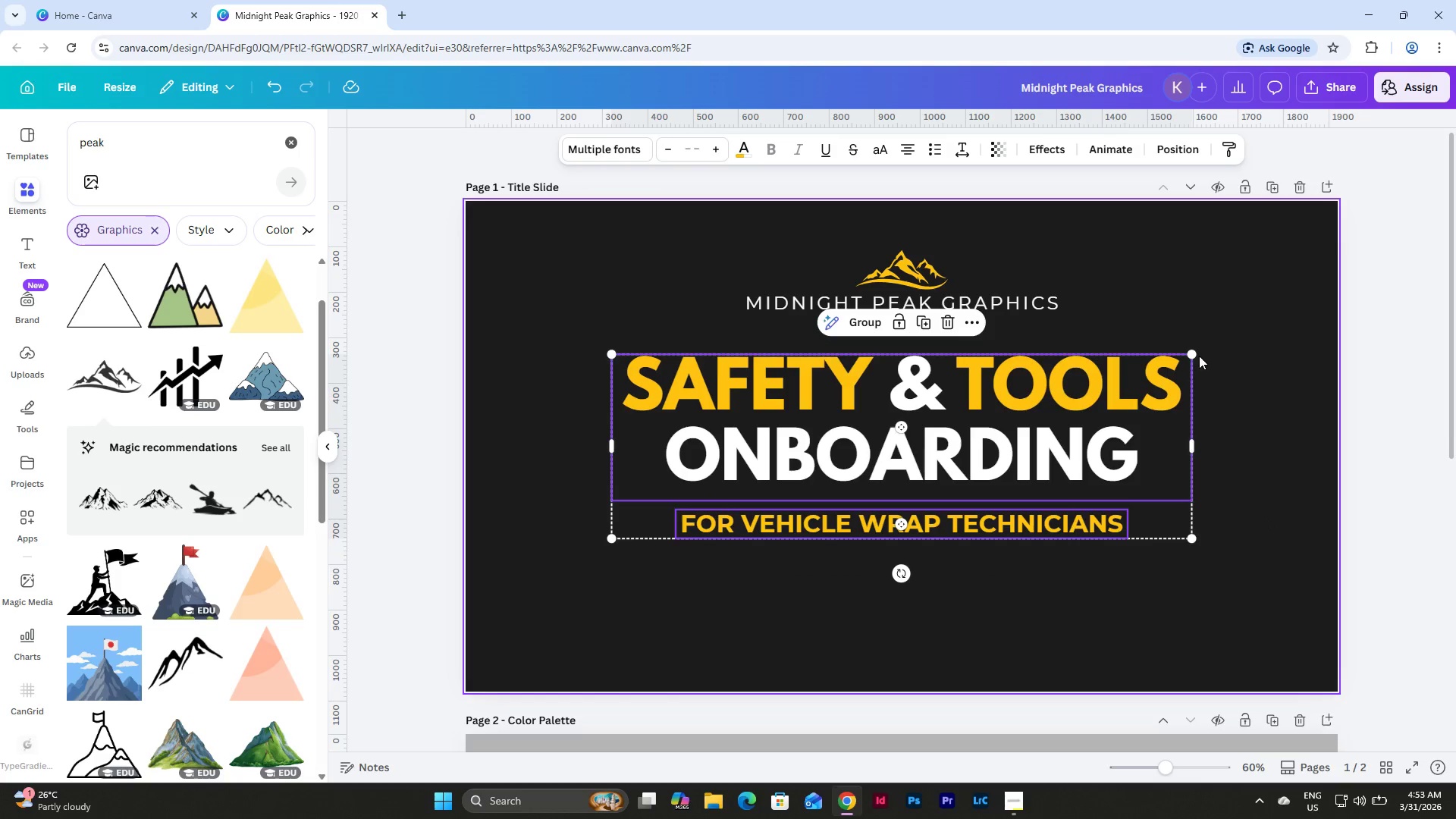 
left_click_drag(start_coordinate=[1195, 356], to_coordinate=[1223, 350])
 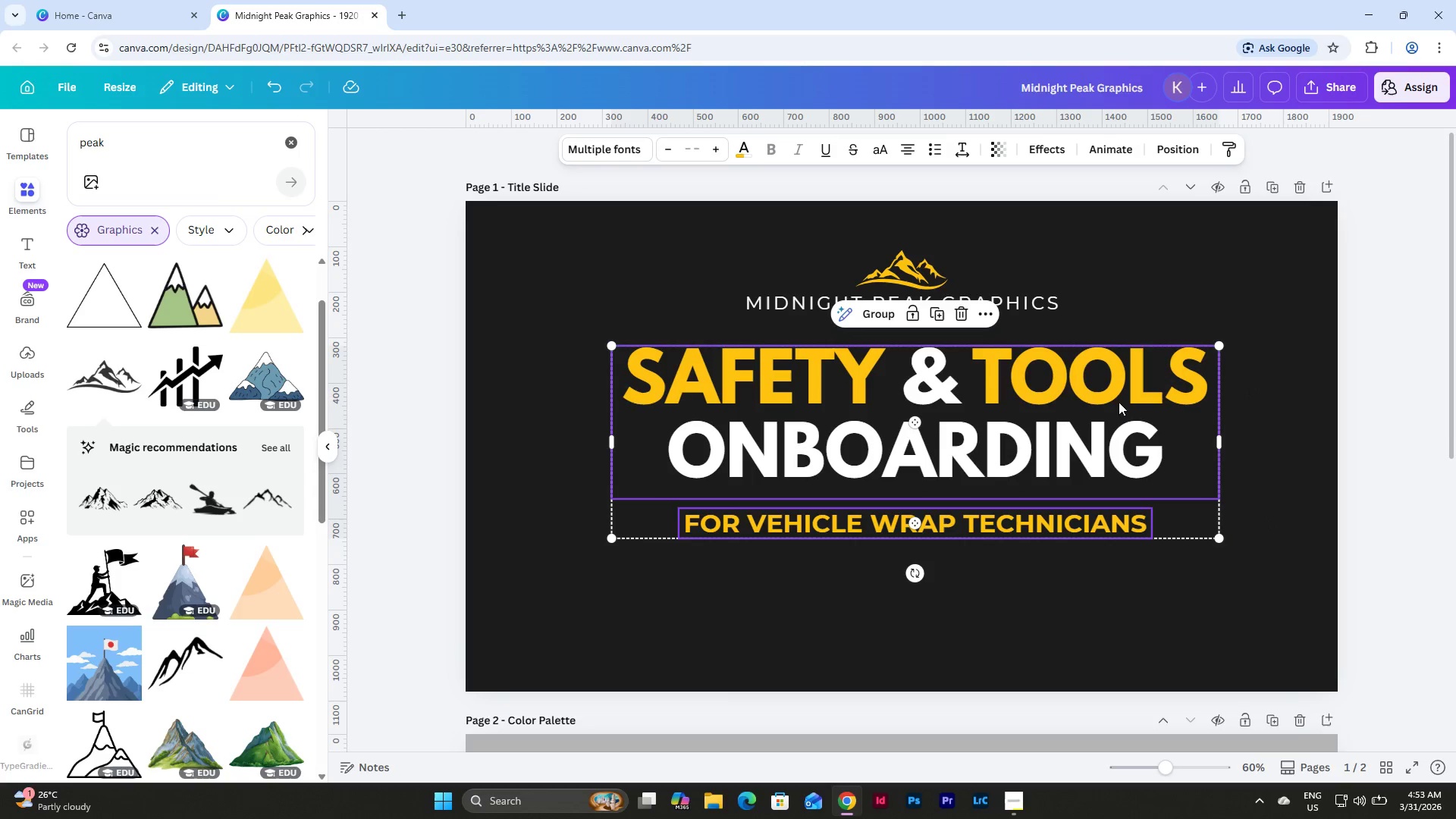 
left_click_drag(start_coordinate=[1102, 405], to_coordinate=[1087, 411])
 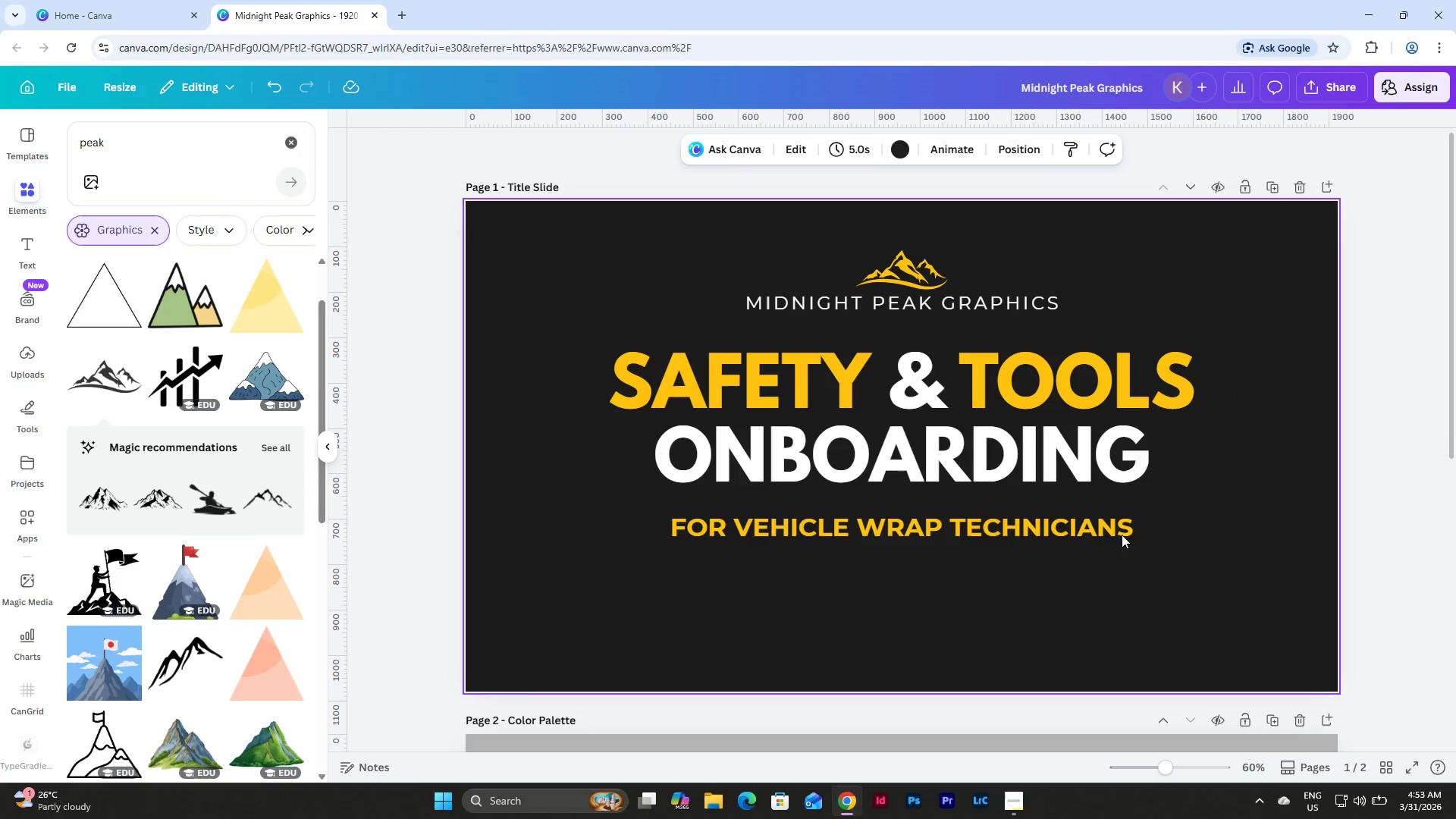 
double_click([1102, 414])
 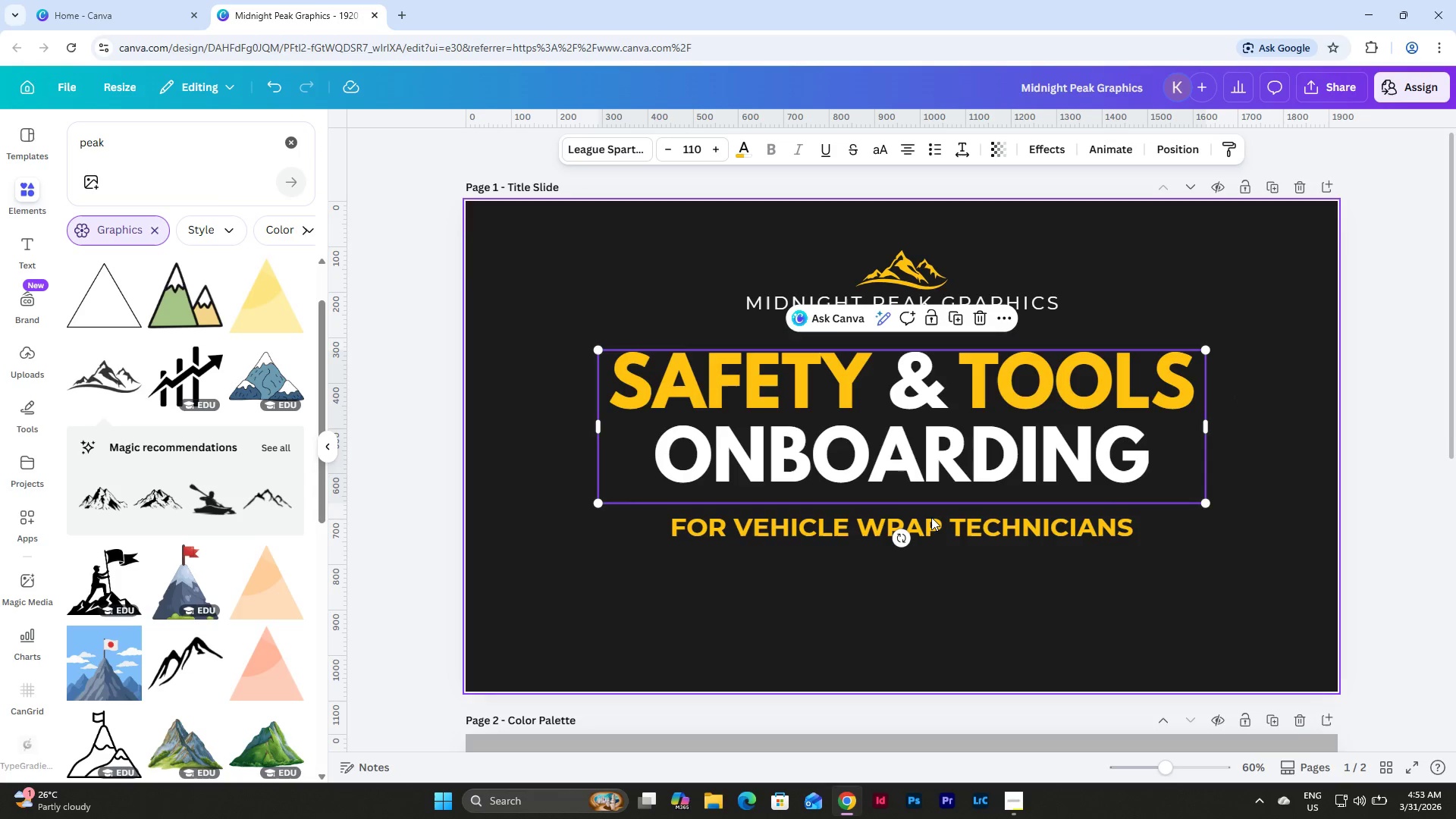 
left_click([963, 535])
 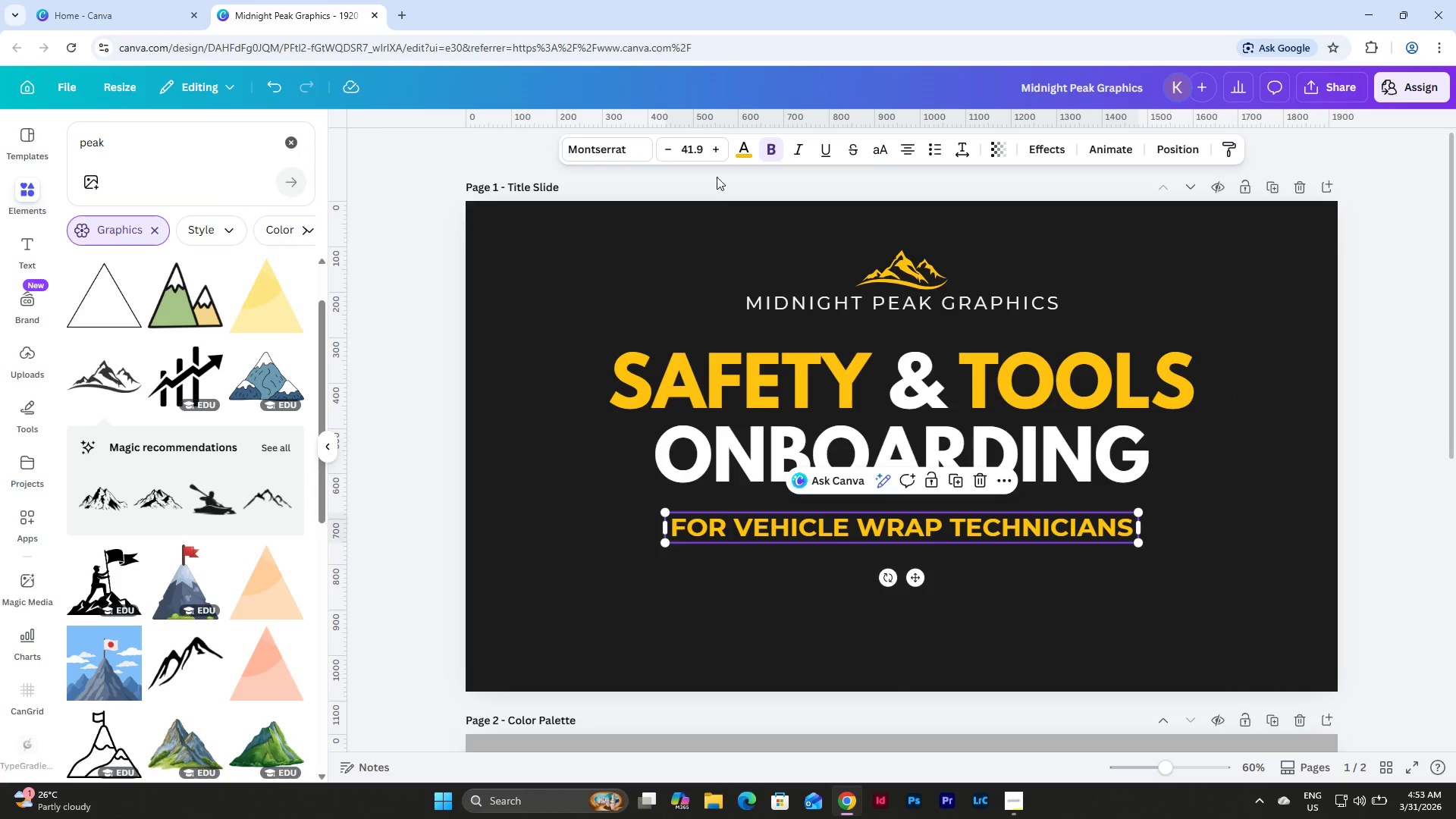 
left_click([703, 155])
 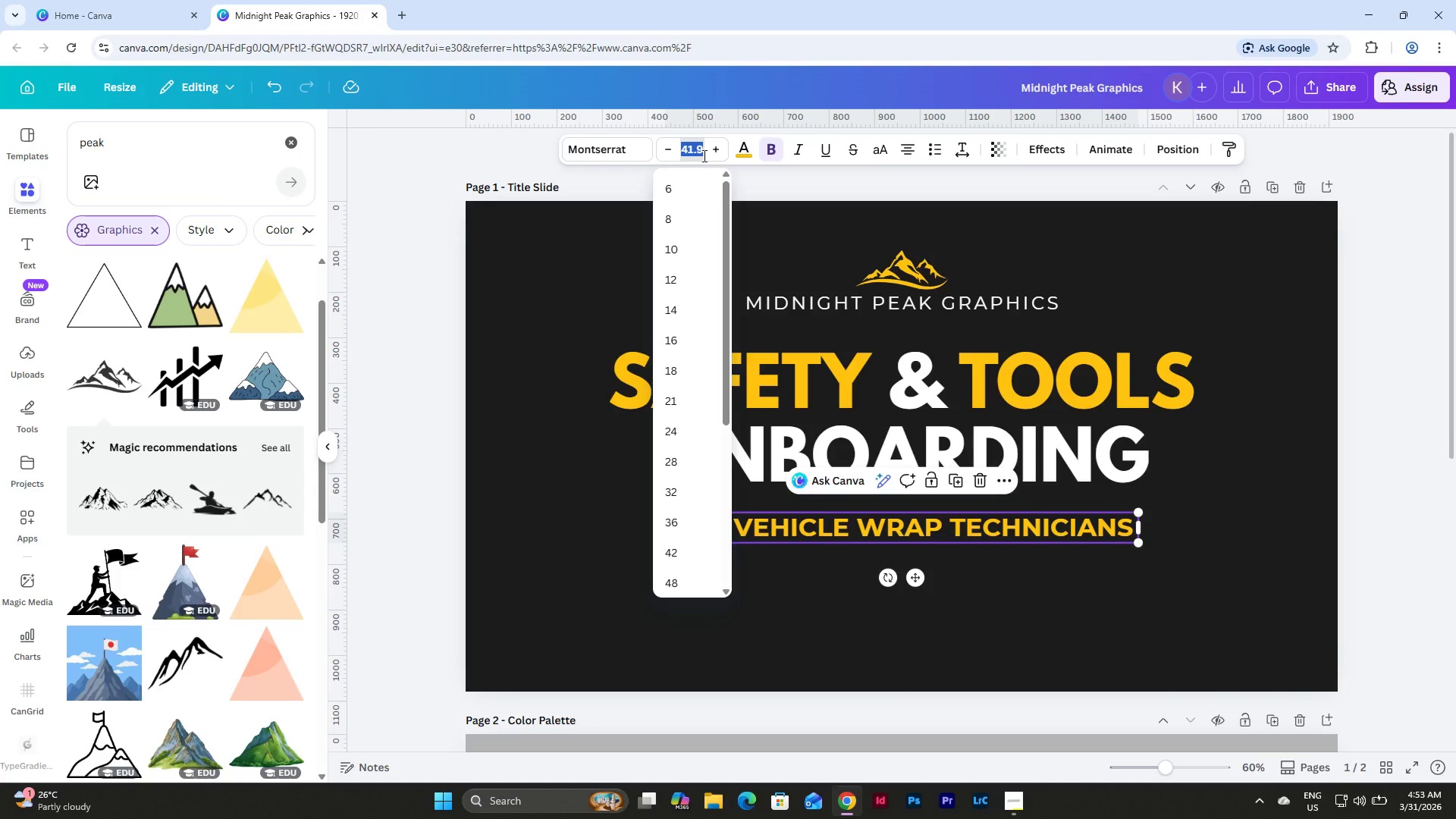 
key(Numpad4)
 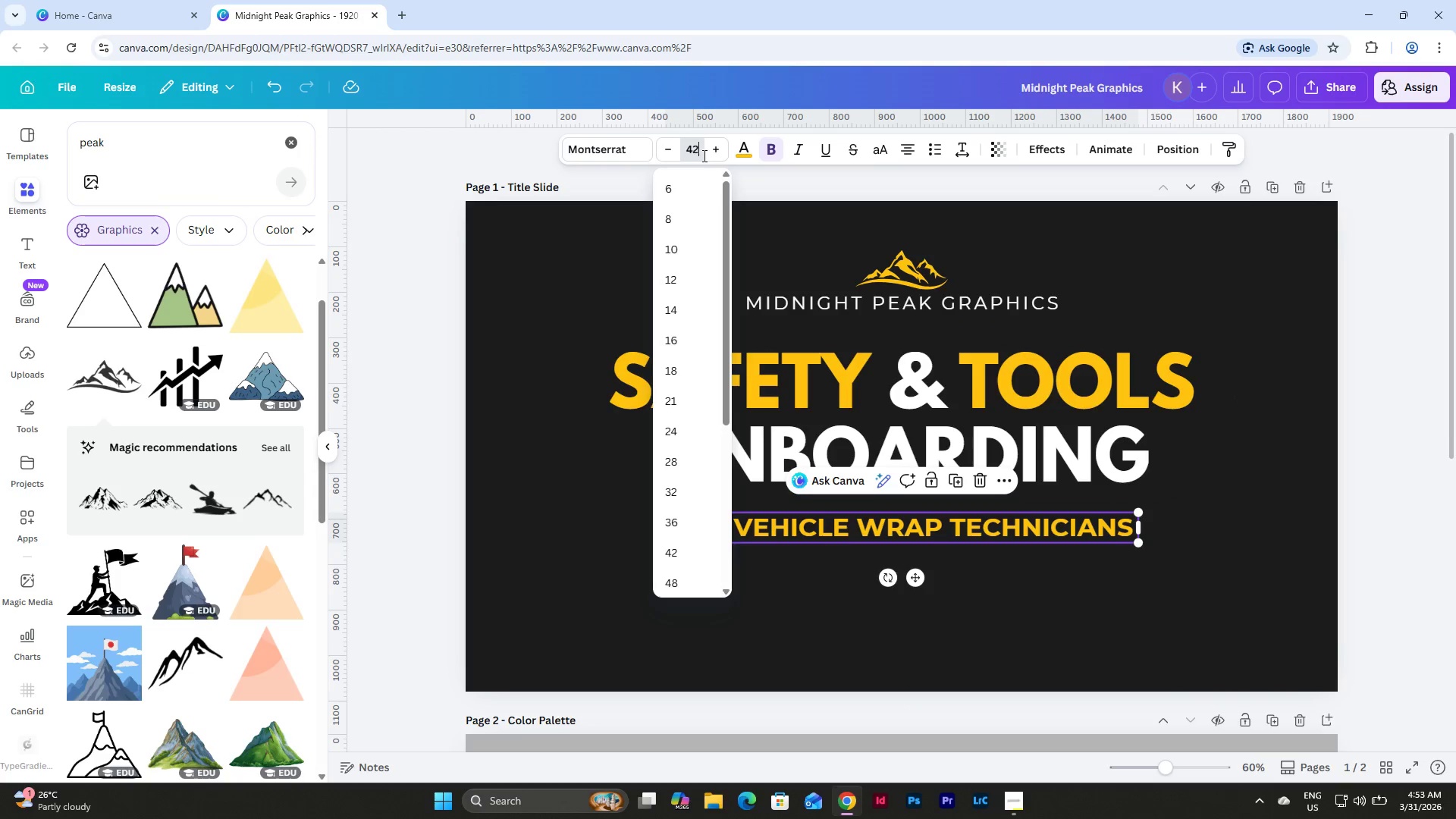 
key(Numpad2)
 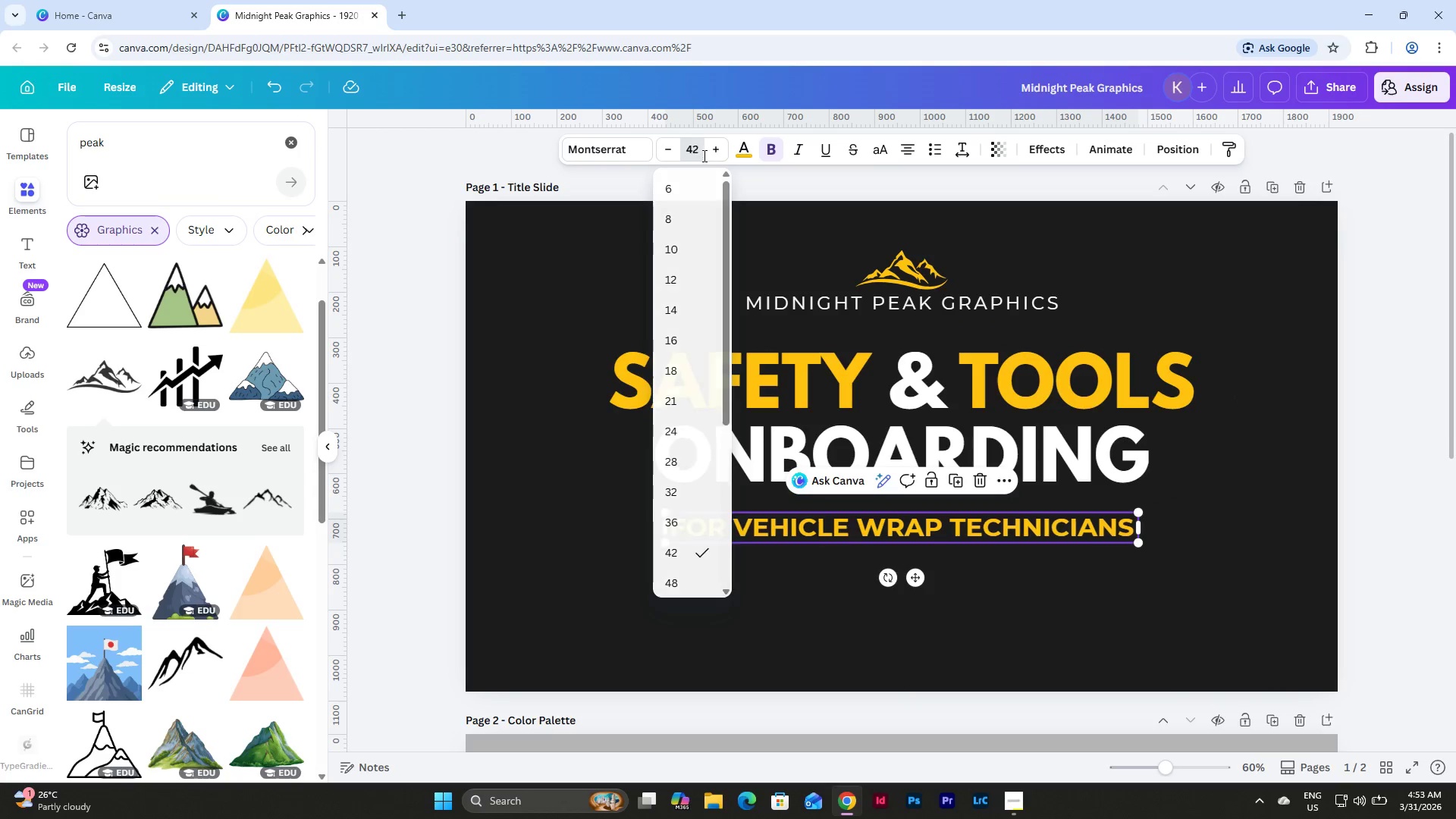 
key(NumpadEnter)
 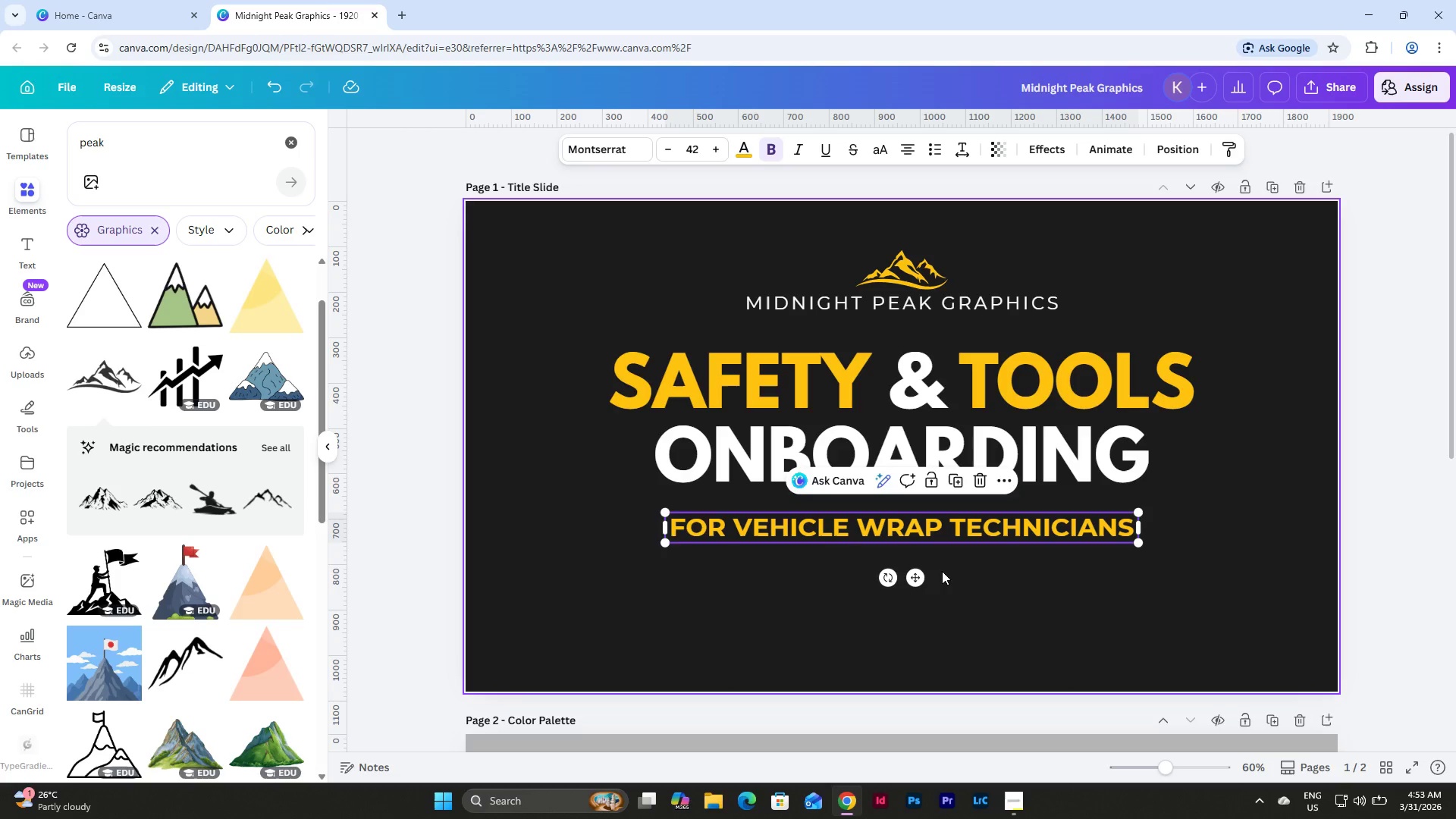 
left_click([1070, 574])
 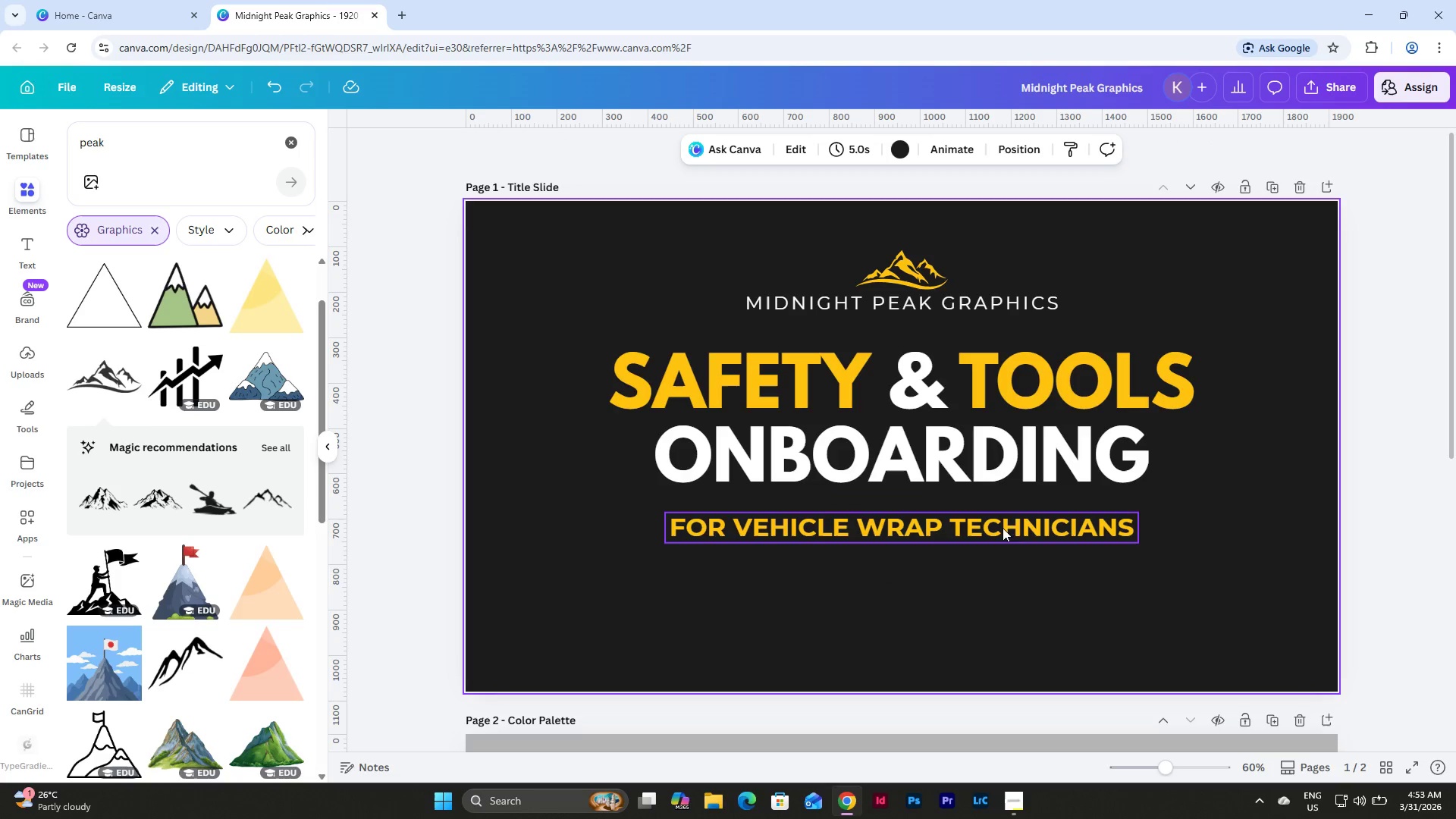 
left_click([1054, 609])
 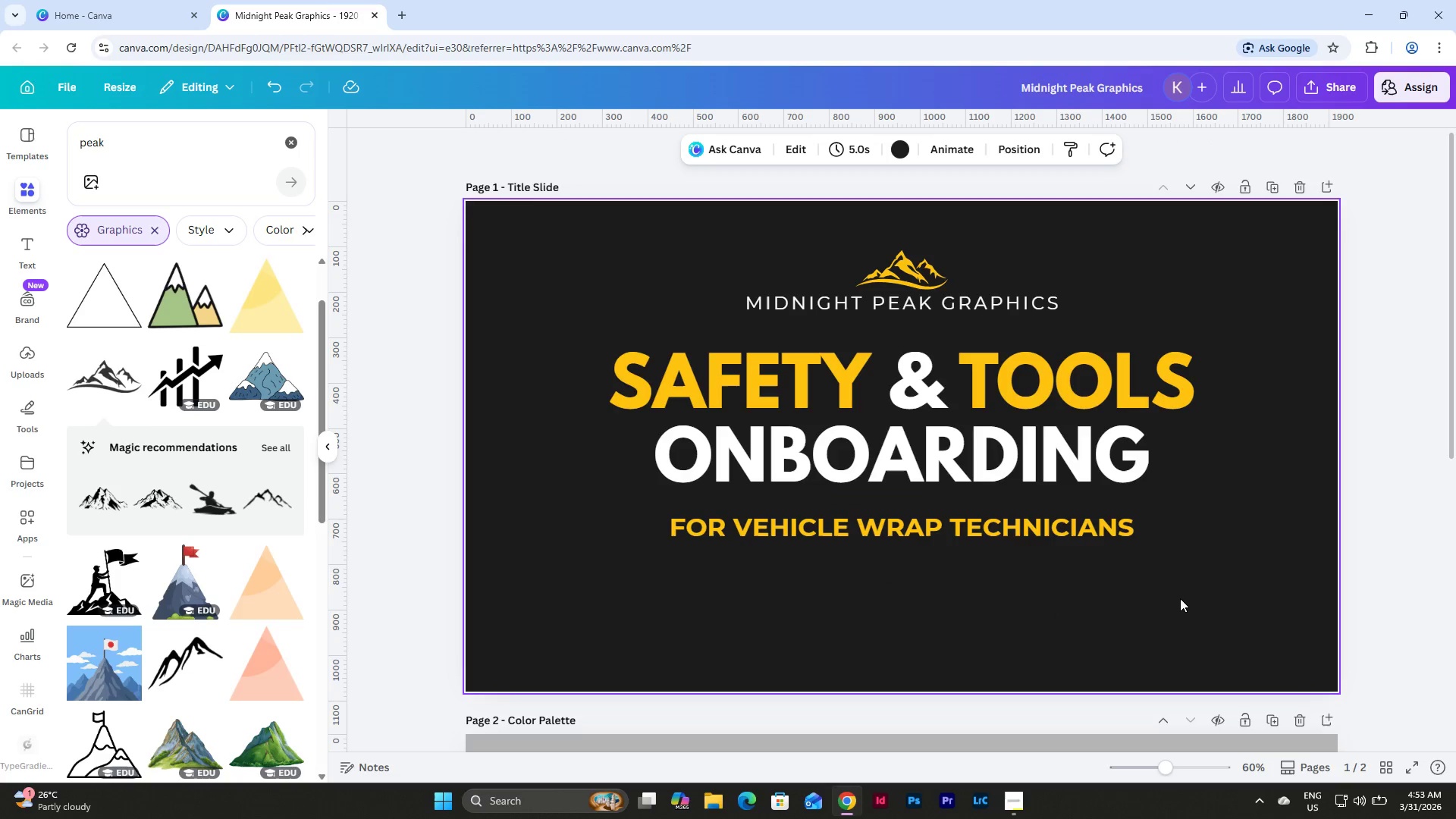 
scroll: coordinate [1179, 601], scroll_direction: up, amount: 1.0
 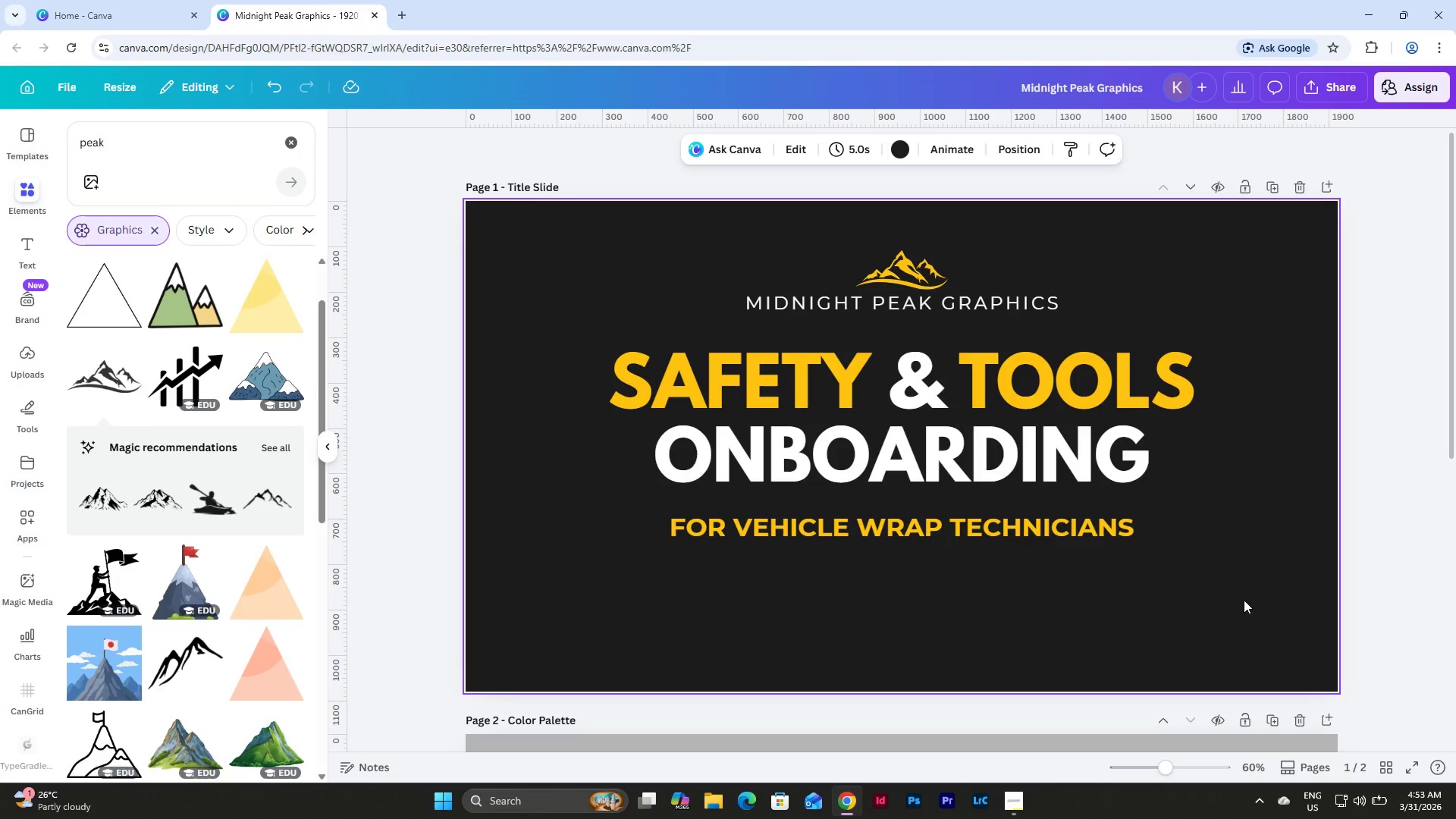 
left_click_drag(start_coordinate=[1249, 586], to_coordinate=[555, 243])
 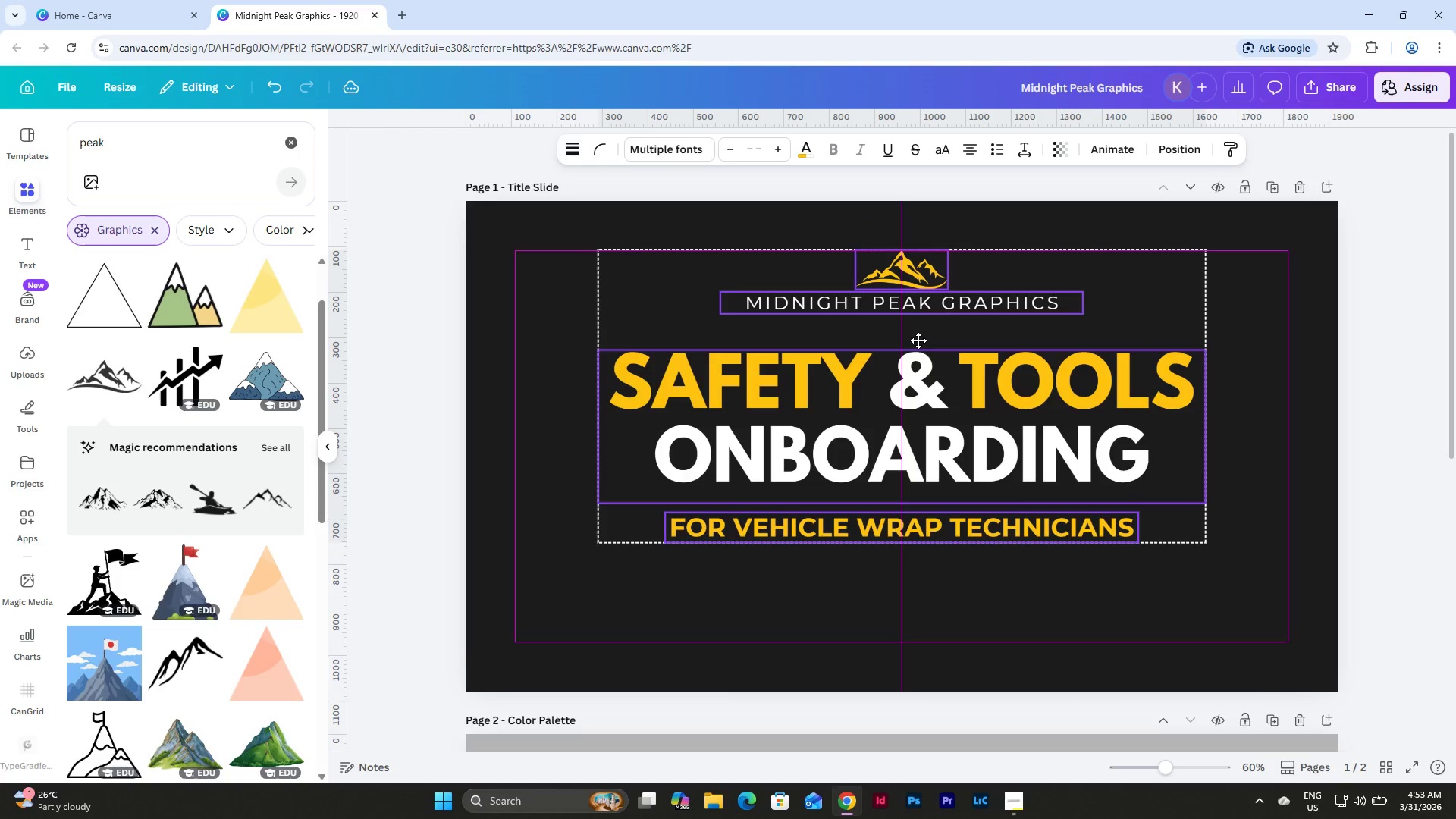 
left_click([1034, 568])
 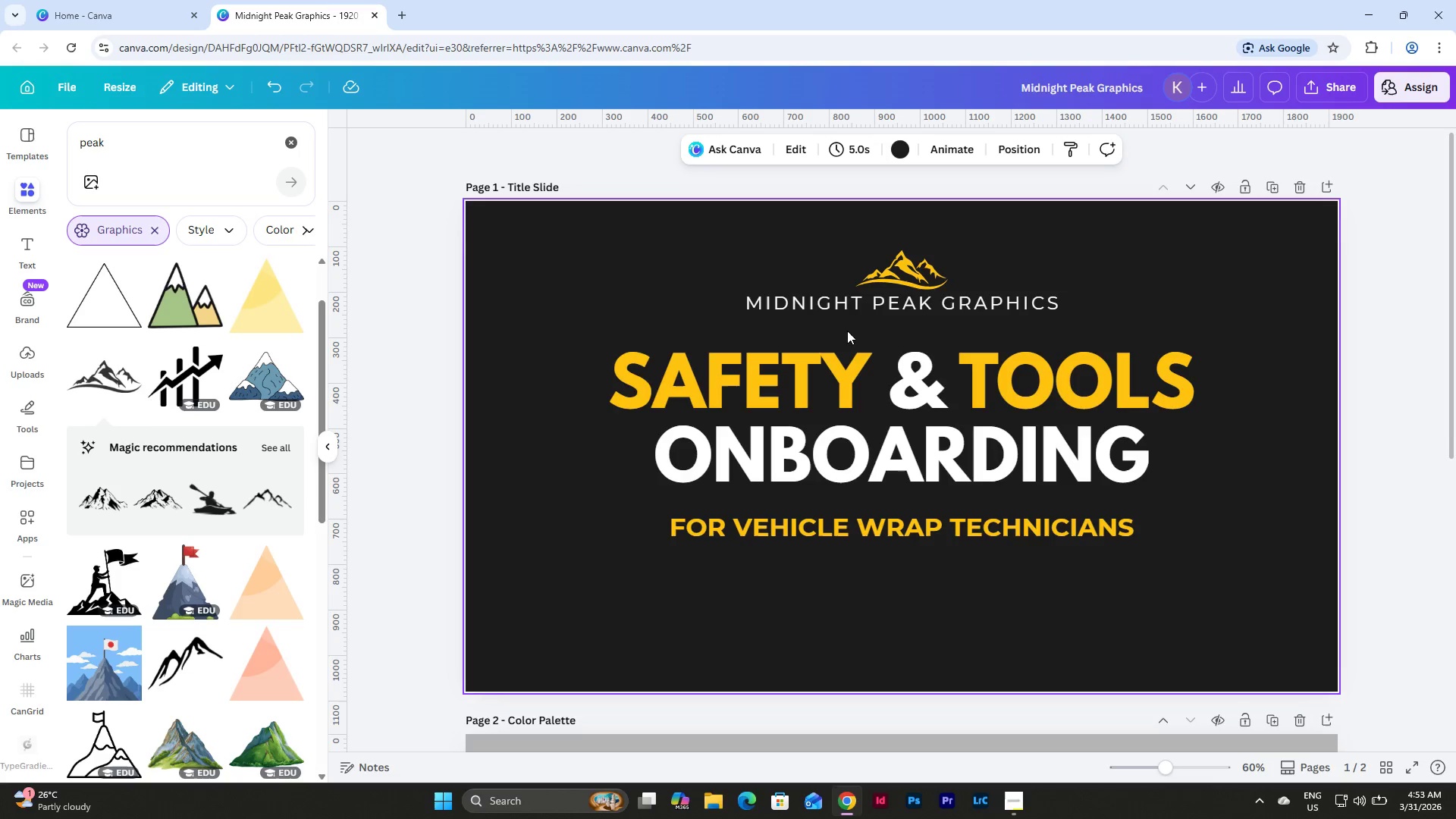 
left_click([957, 256])
 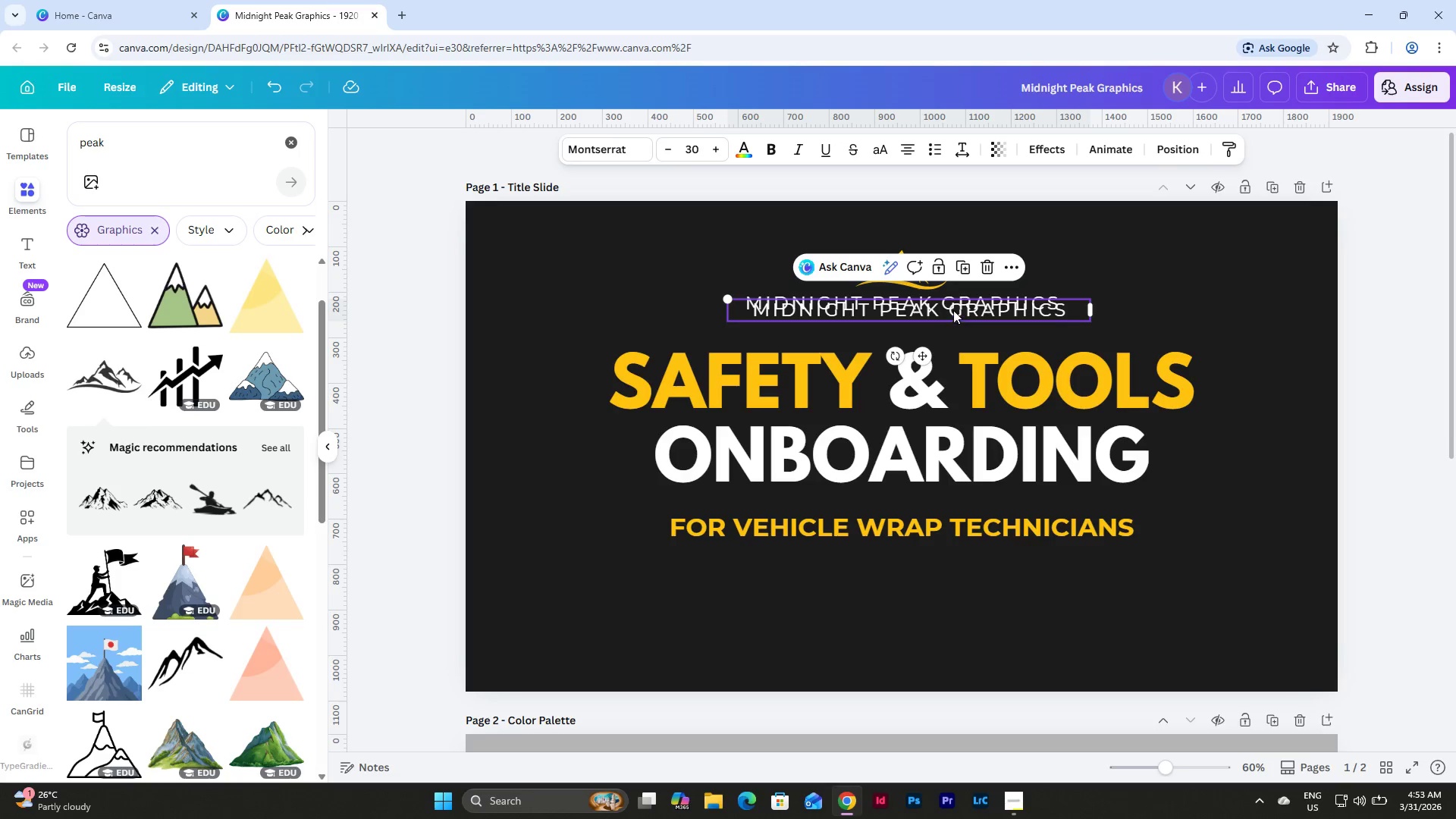 
left_click_drag(start_coordinate=[956, 303], to_coordinate=[952, 628])
 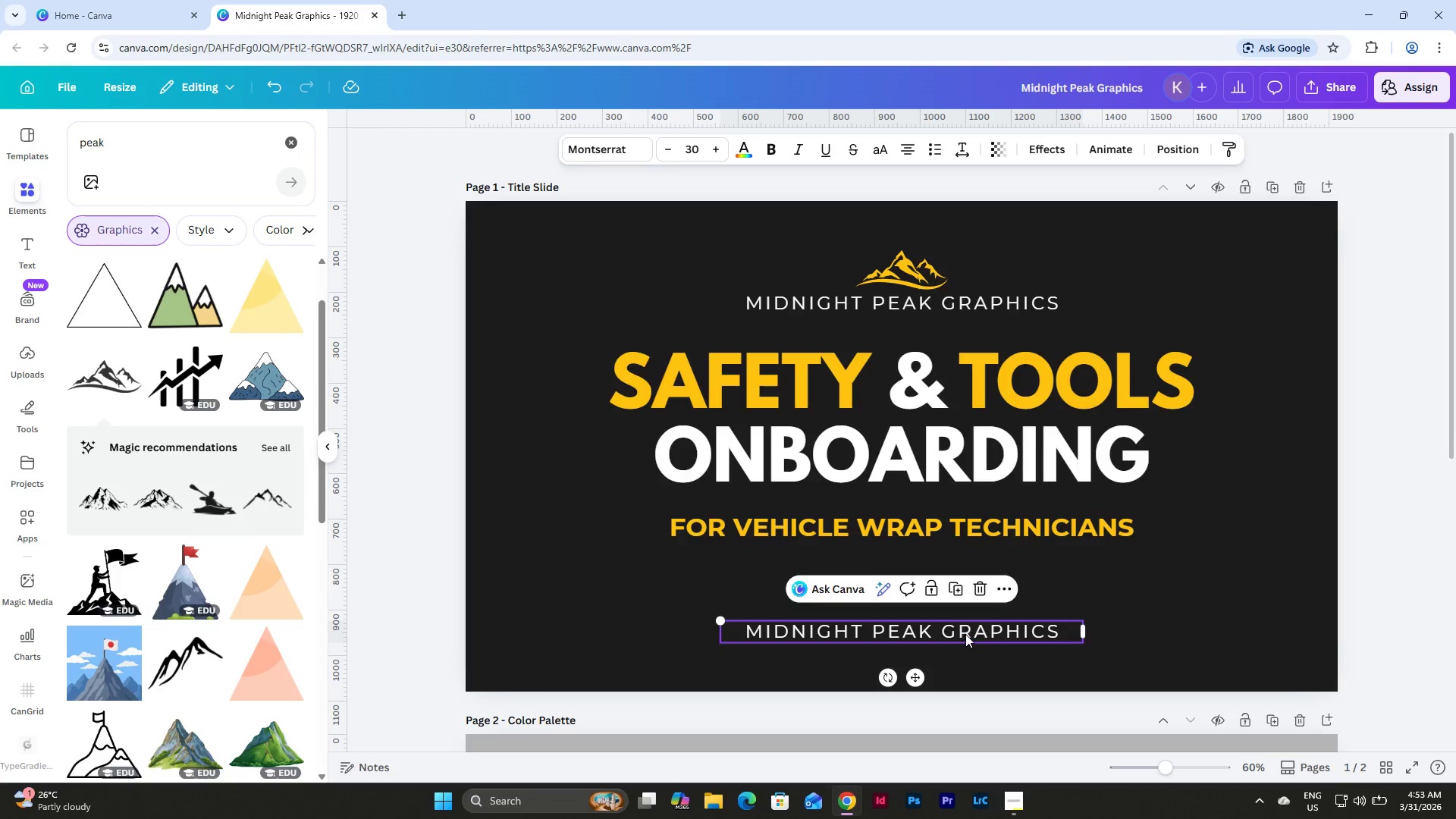 
left_click([965, 634])
 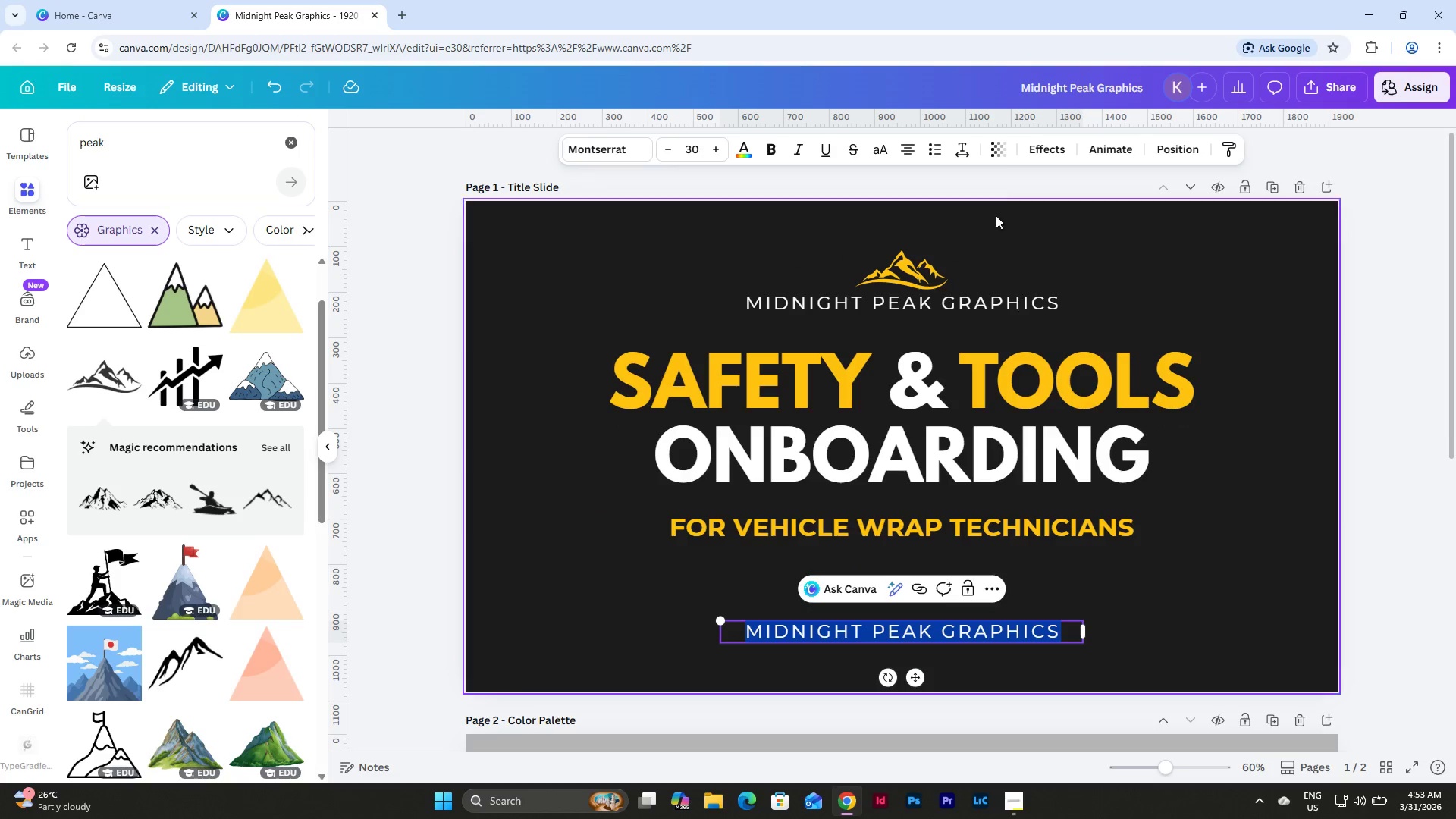 
left_click([957, 156])
 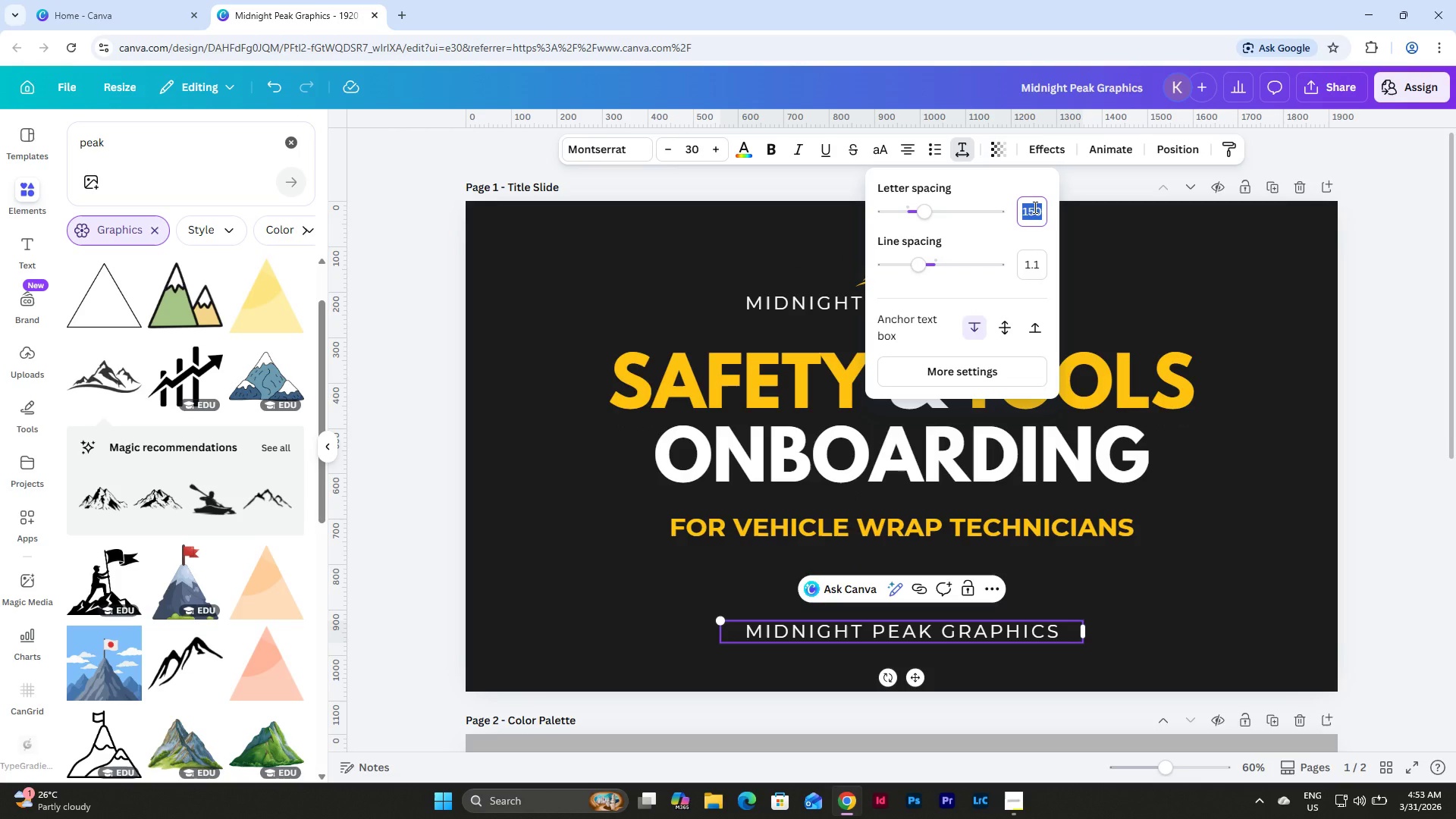 
key(Numpad0)
 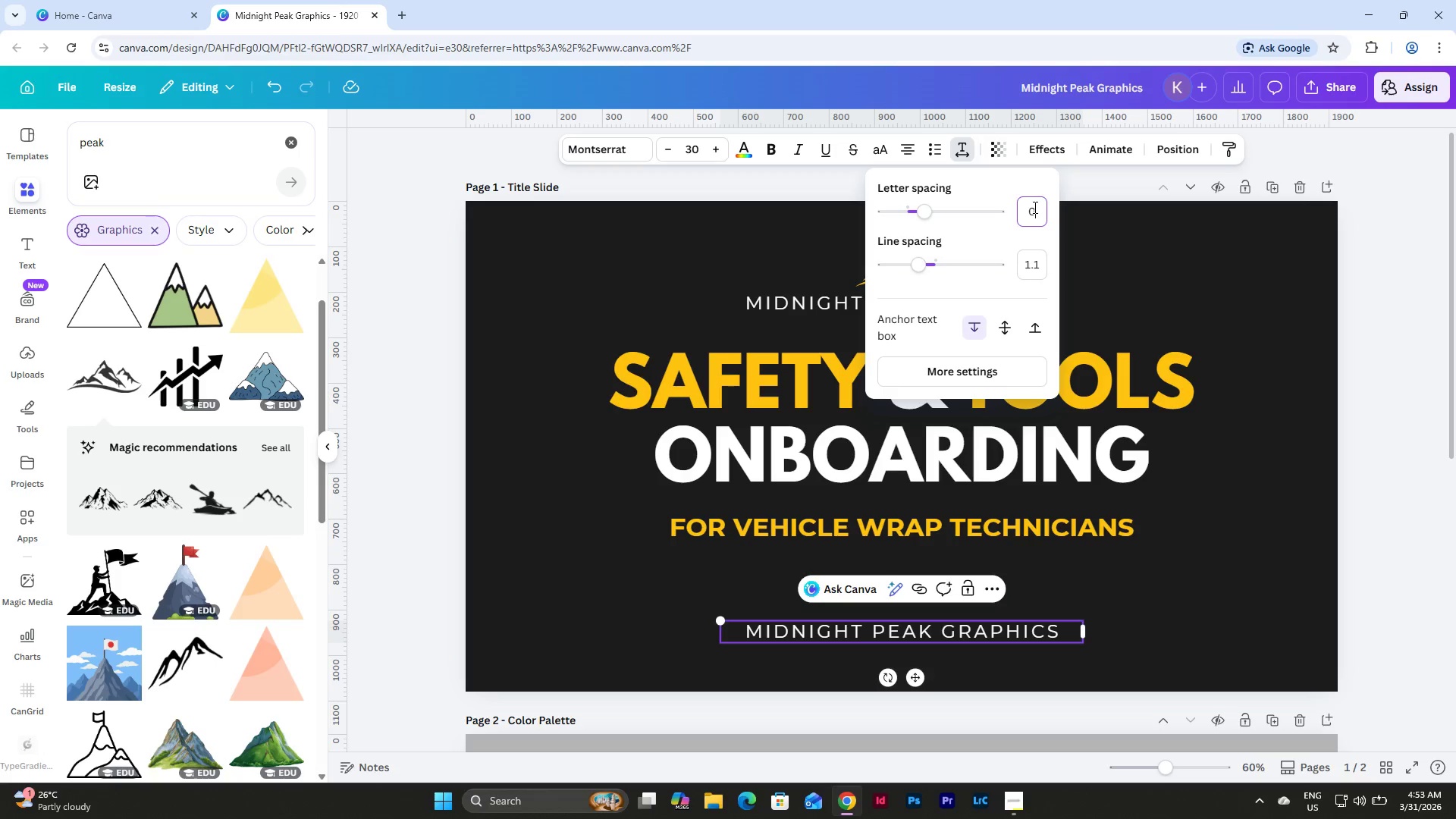 
key(NumpadEnter)
 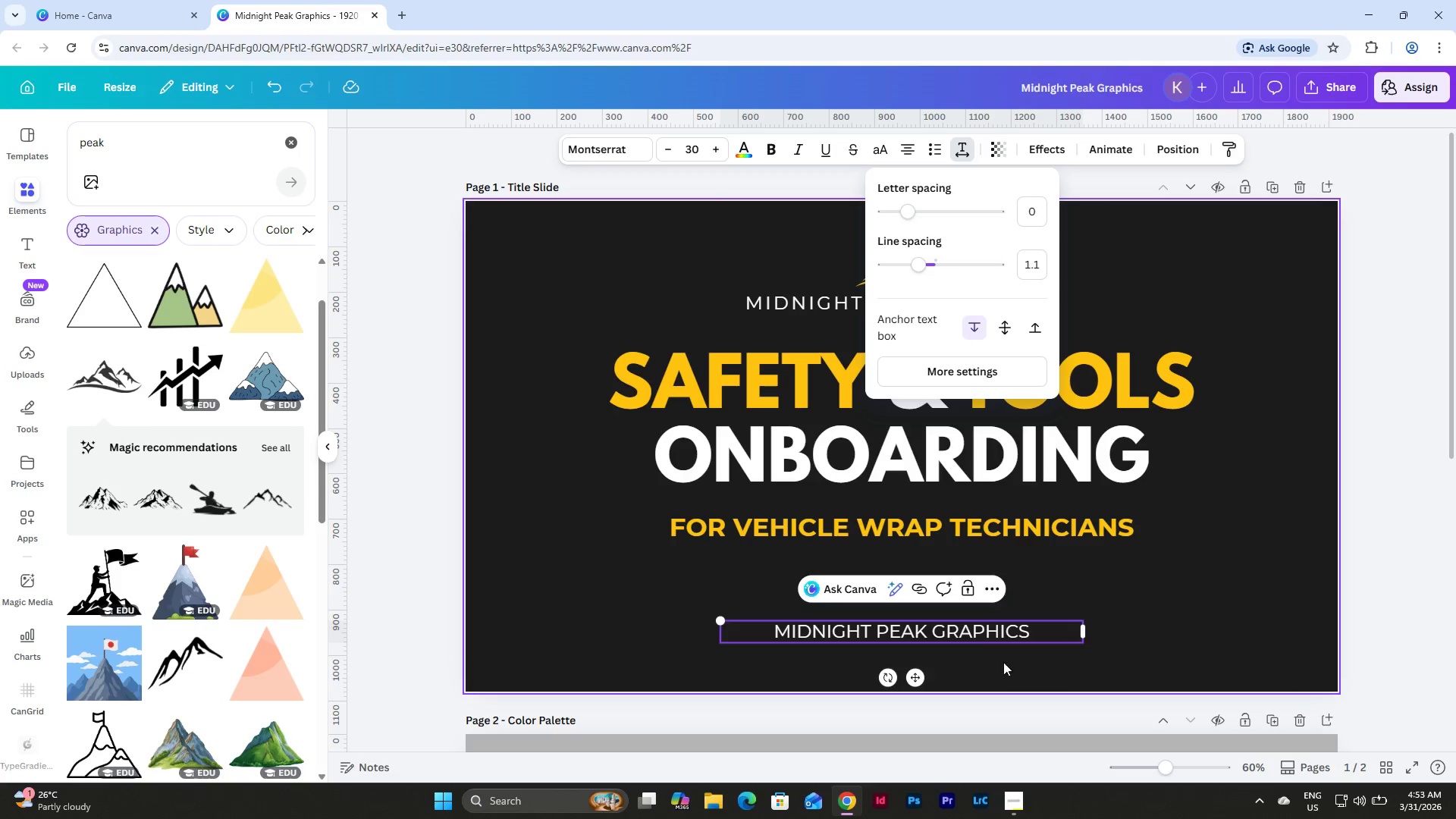 
left_click([1031, 630])
 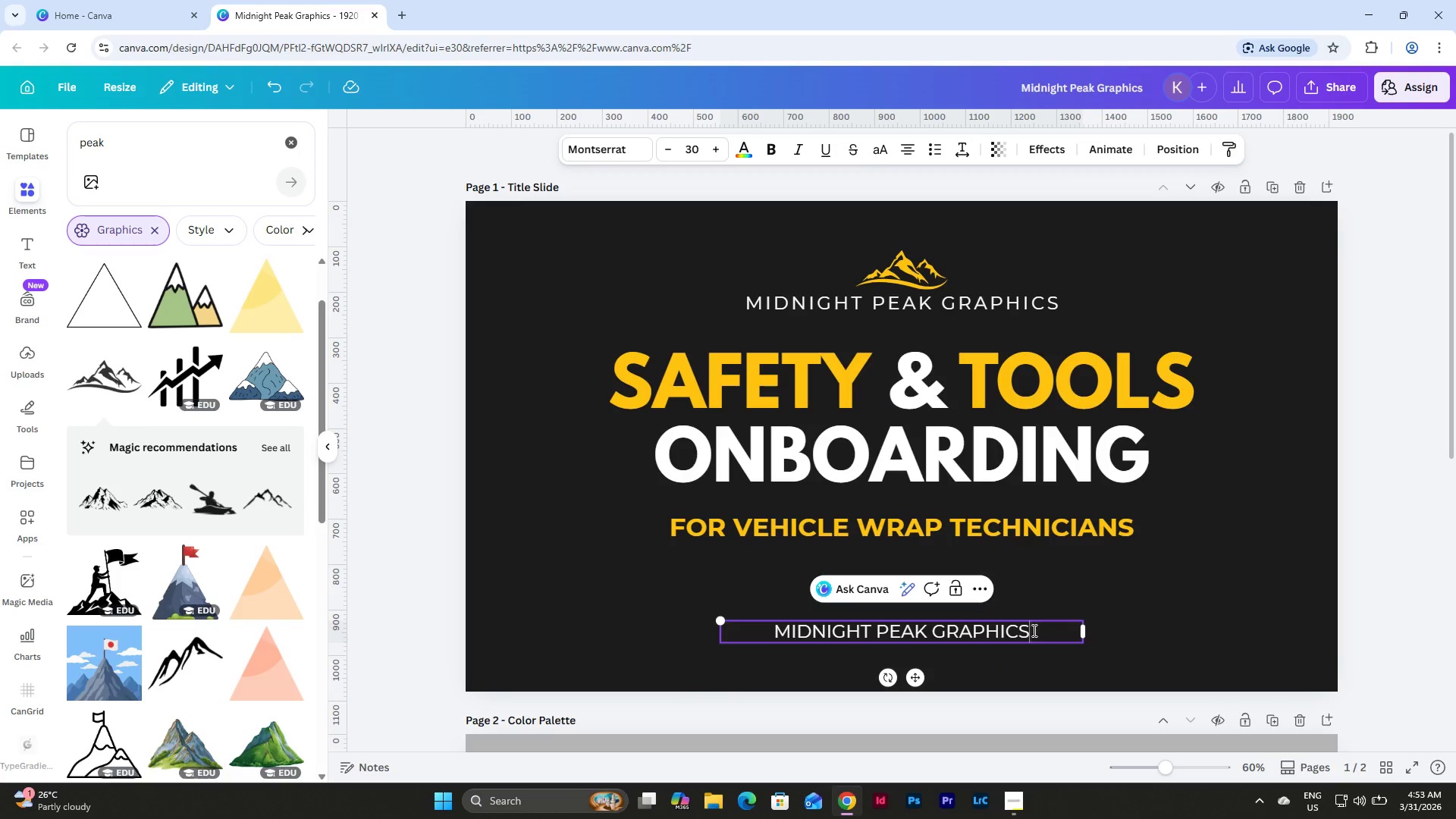 
key(Shift+ShiftLeft)
 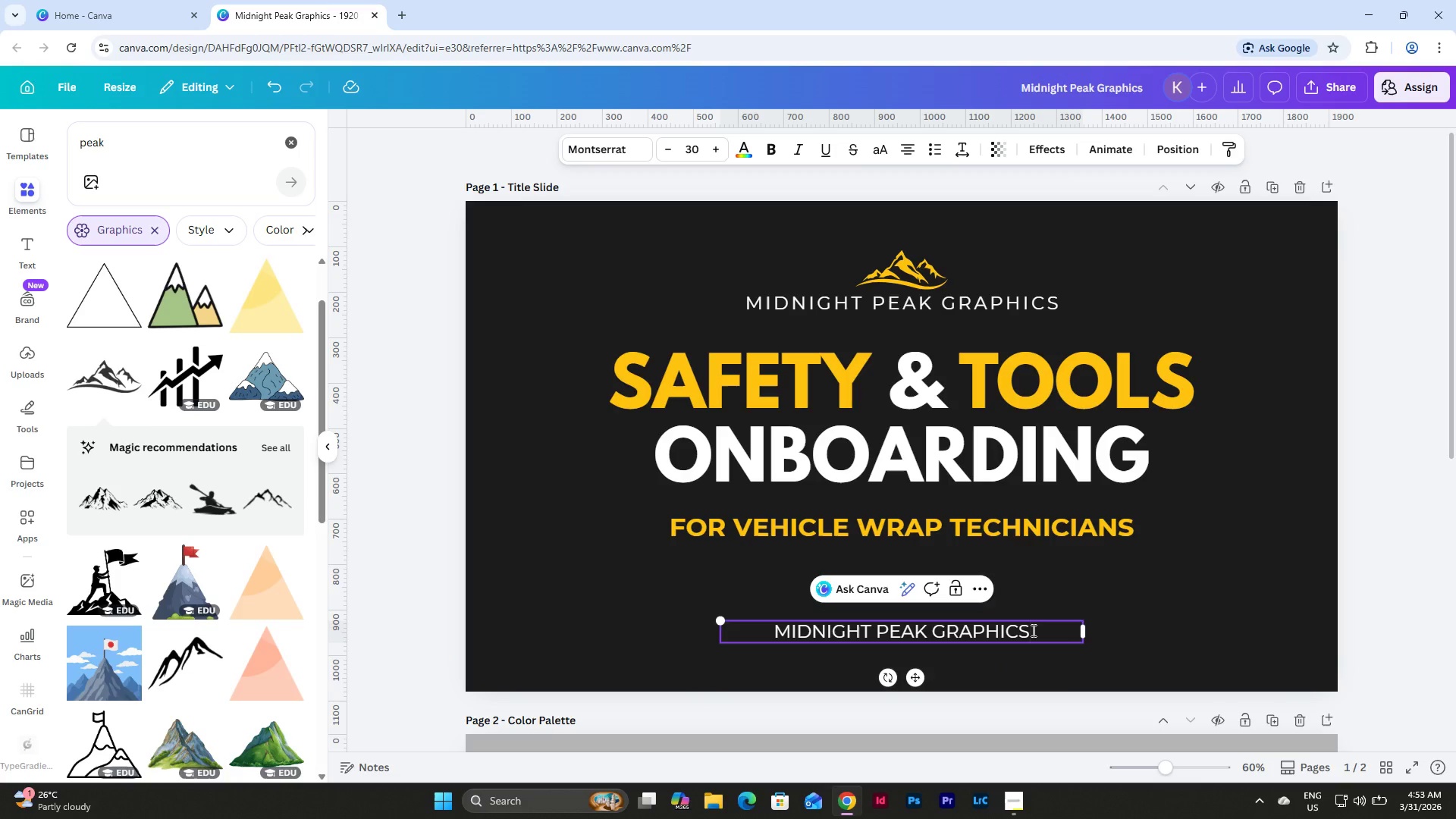 
left_click_drag(start_coordinate=[1032, 630], to_coordinate=[752, 638])
 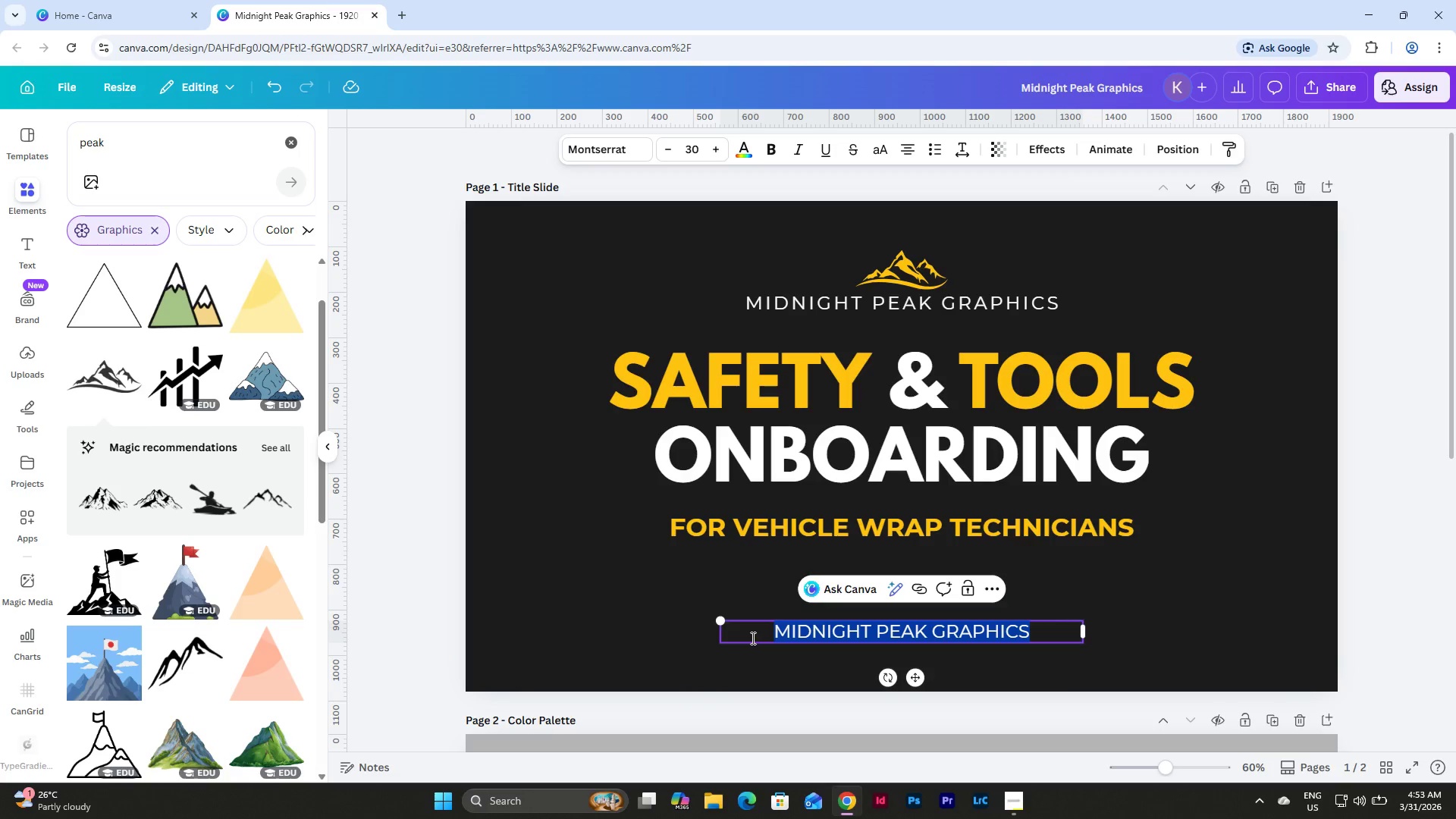 
type(Welcome to the shop)
key(Backspace)
key(Backspace)
key(Backspace)
key(Backspace)
type(Shop!)
 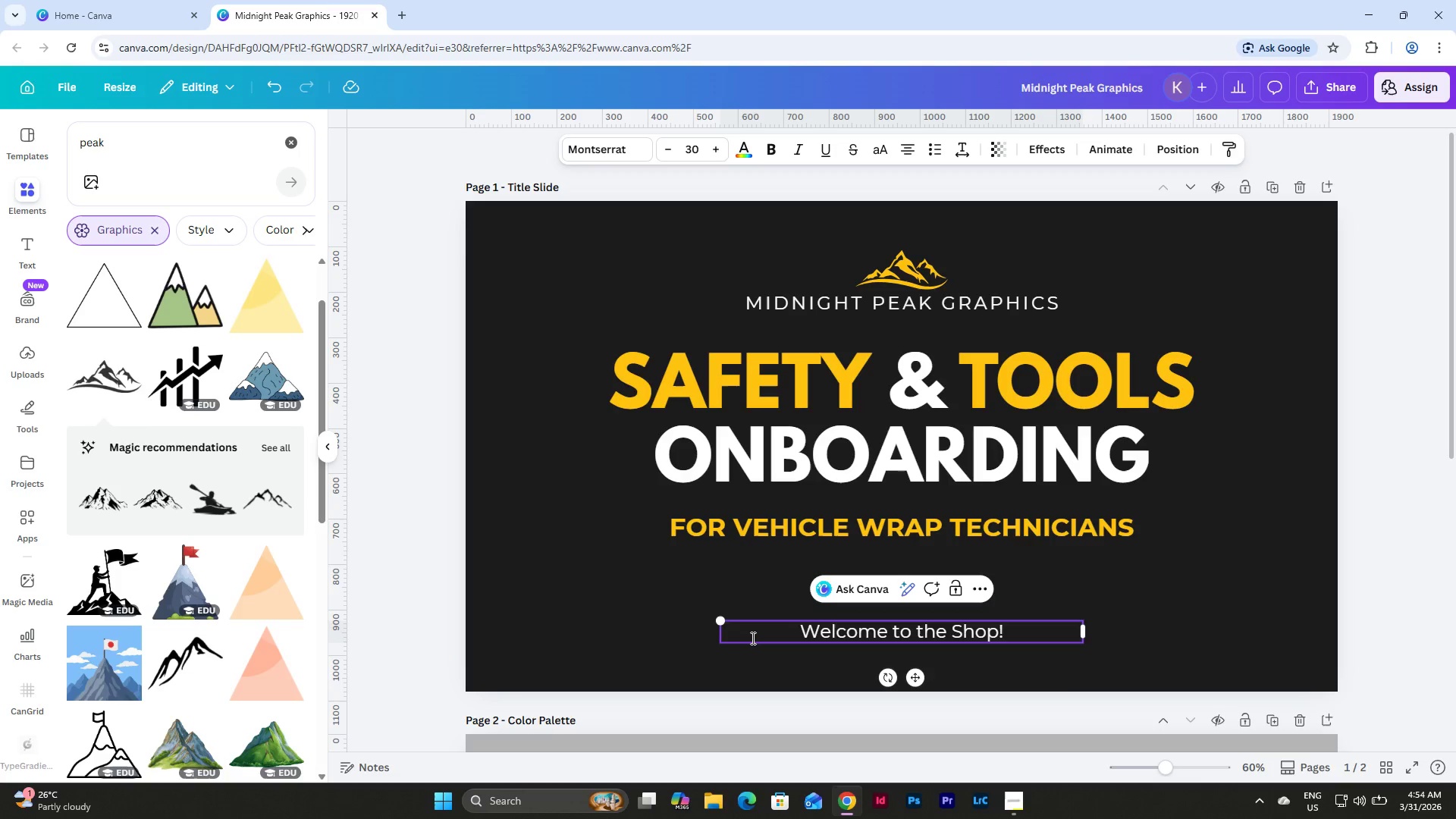 
left_click([1109, 565])
 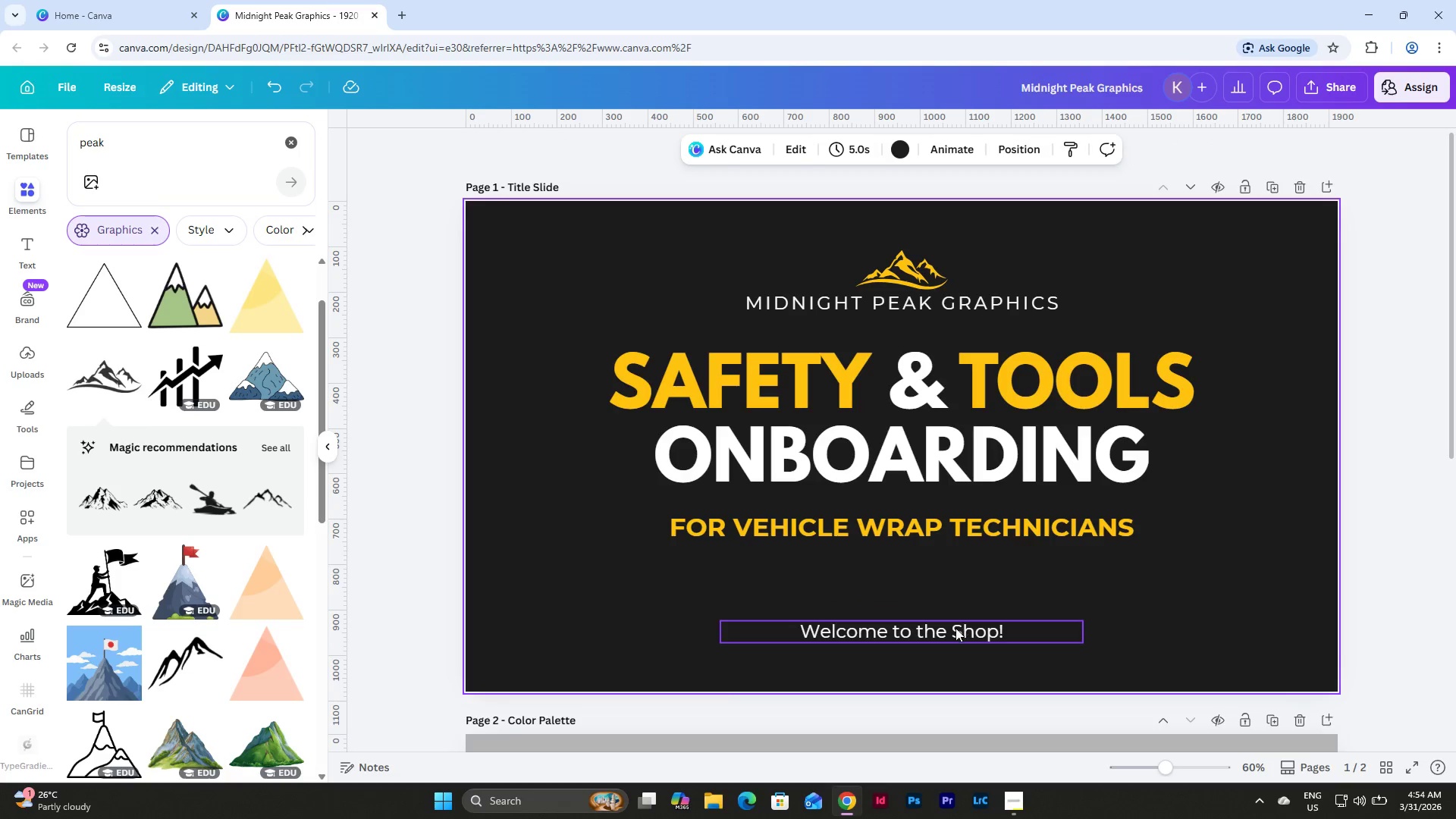 
double_click([966, 630])
 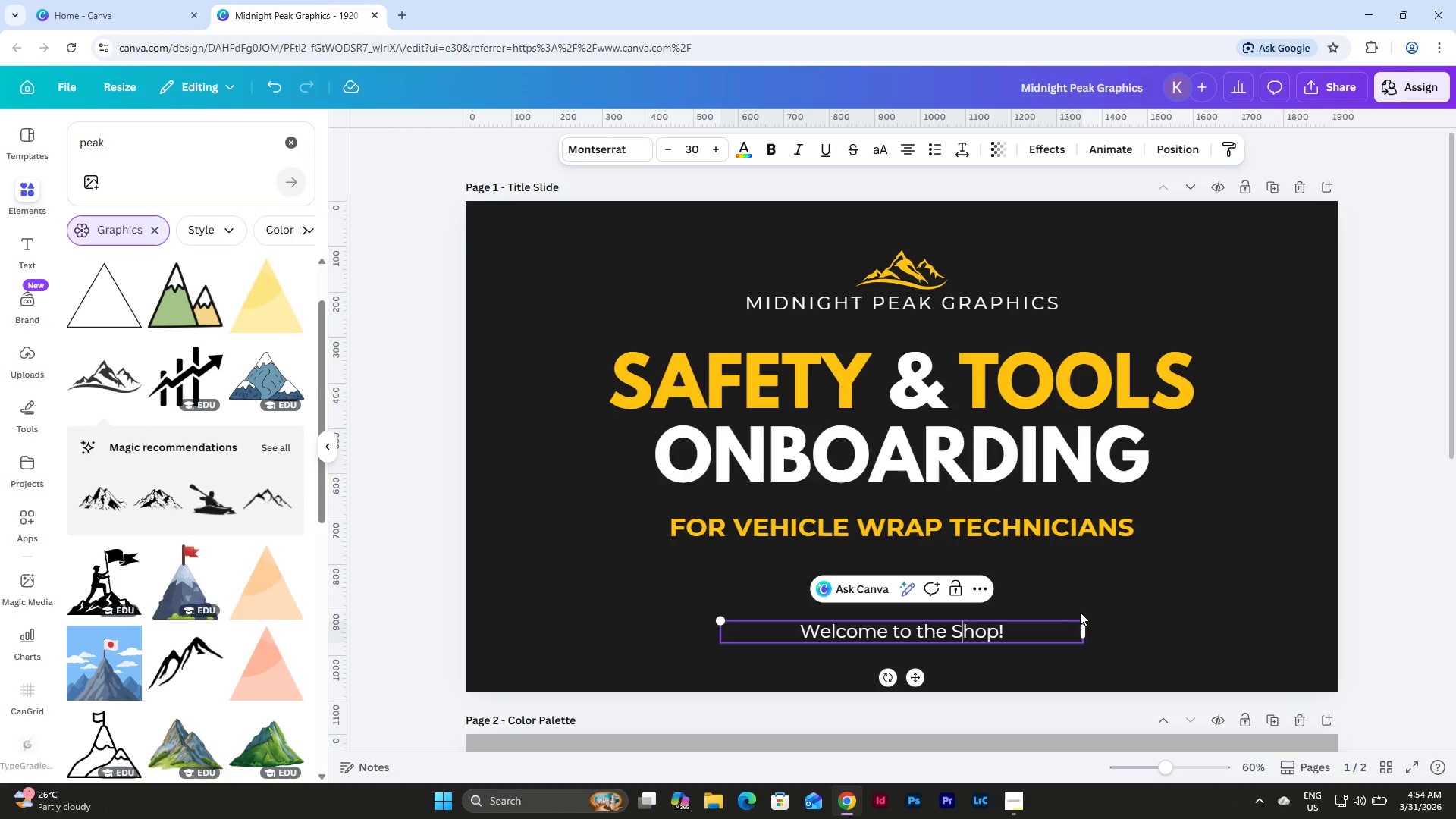 
triple_click([1083, 608])
 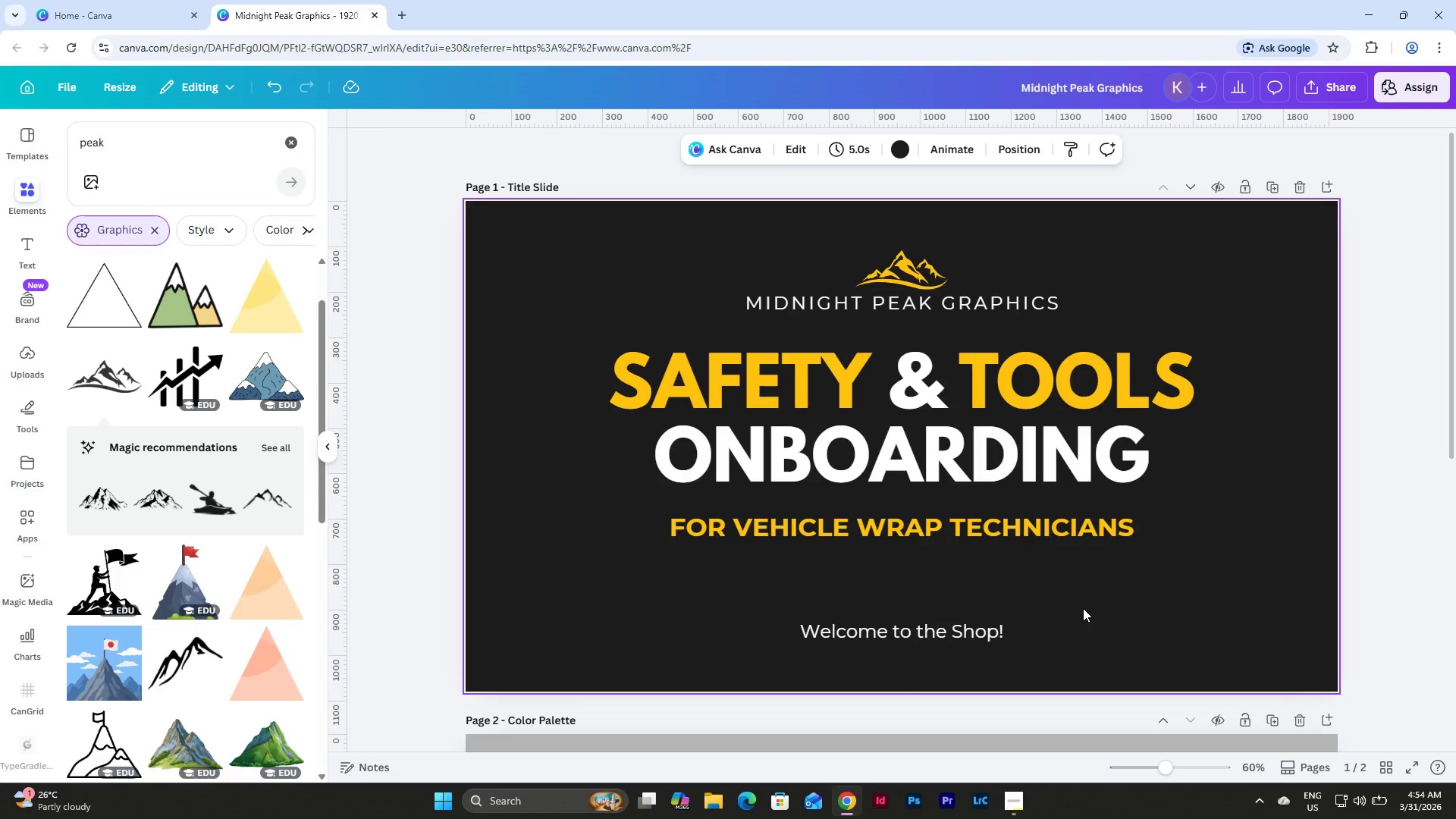 
left_click([974, 631])
 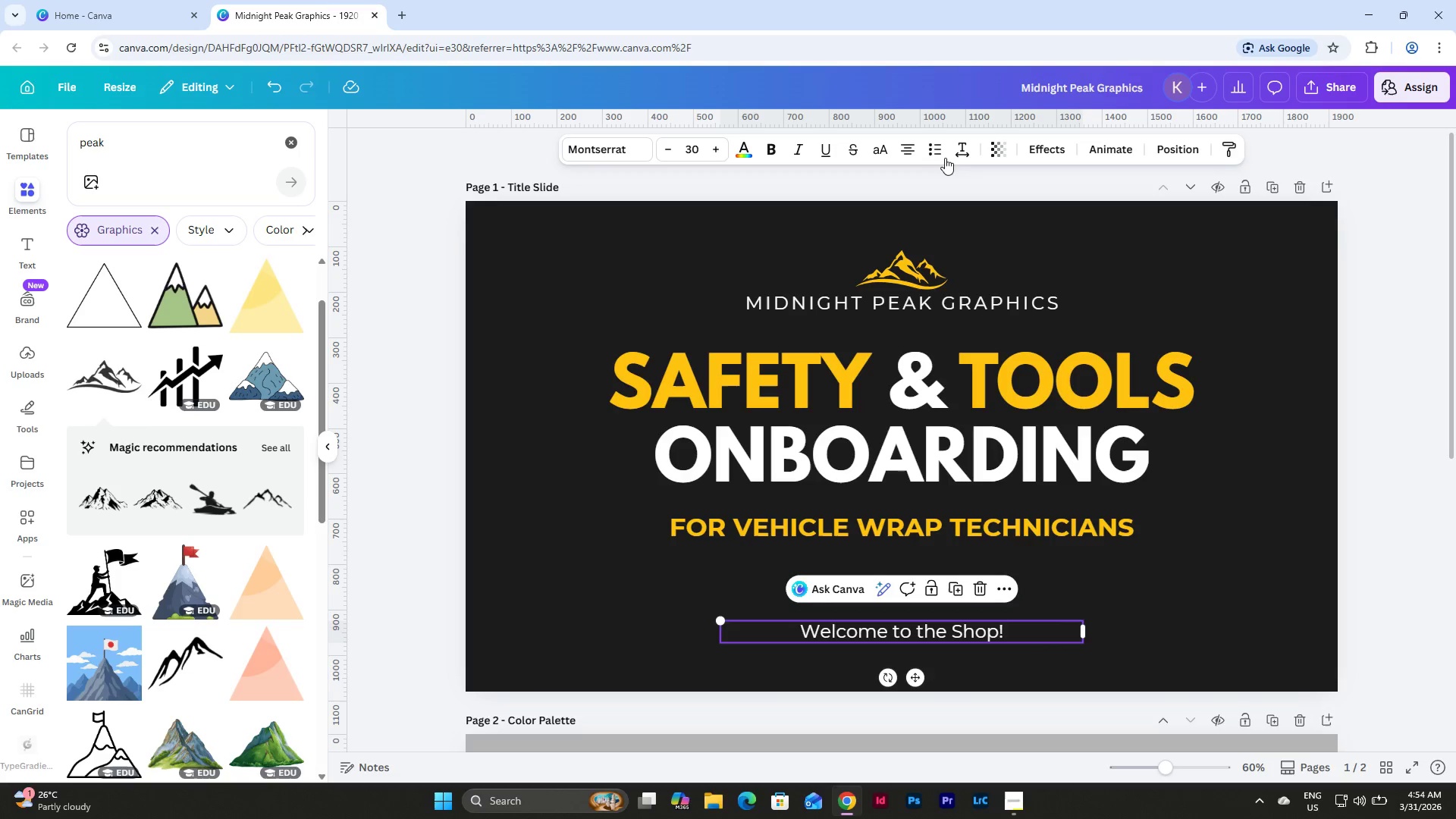 
left_click([960, 148])
 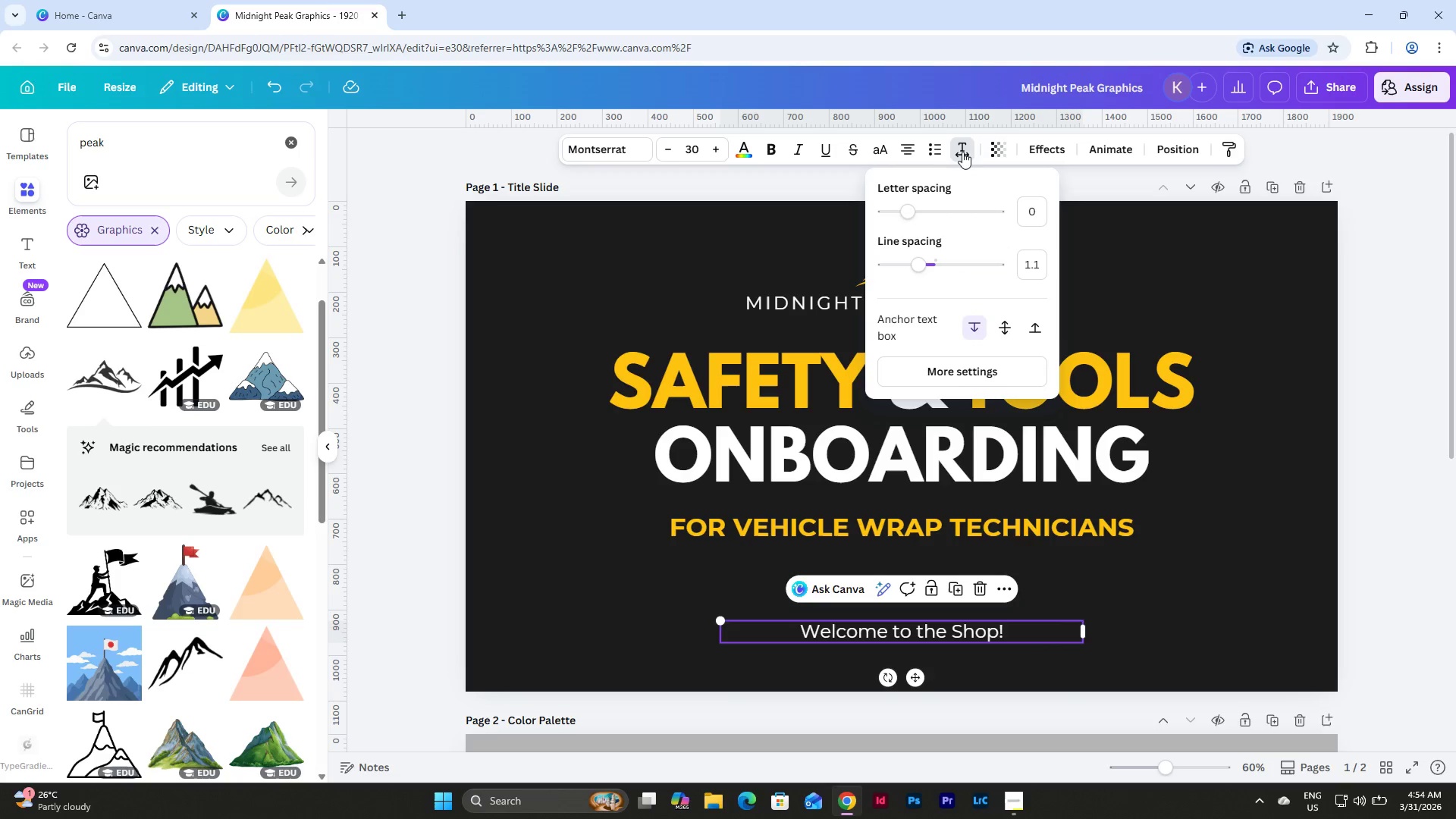 
left_click([962, 141])
 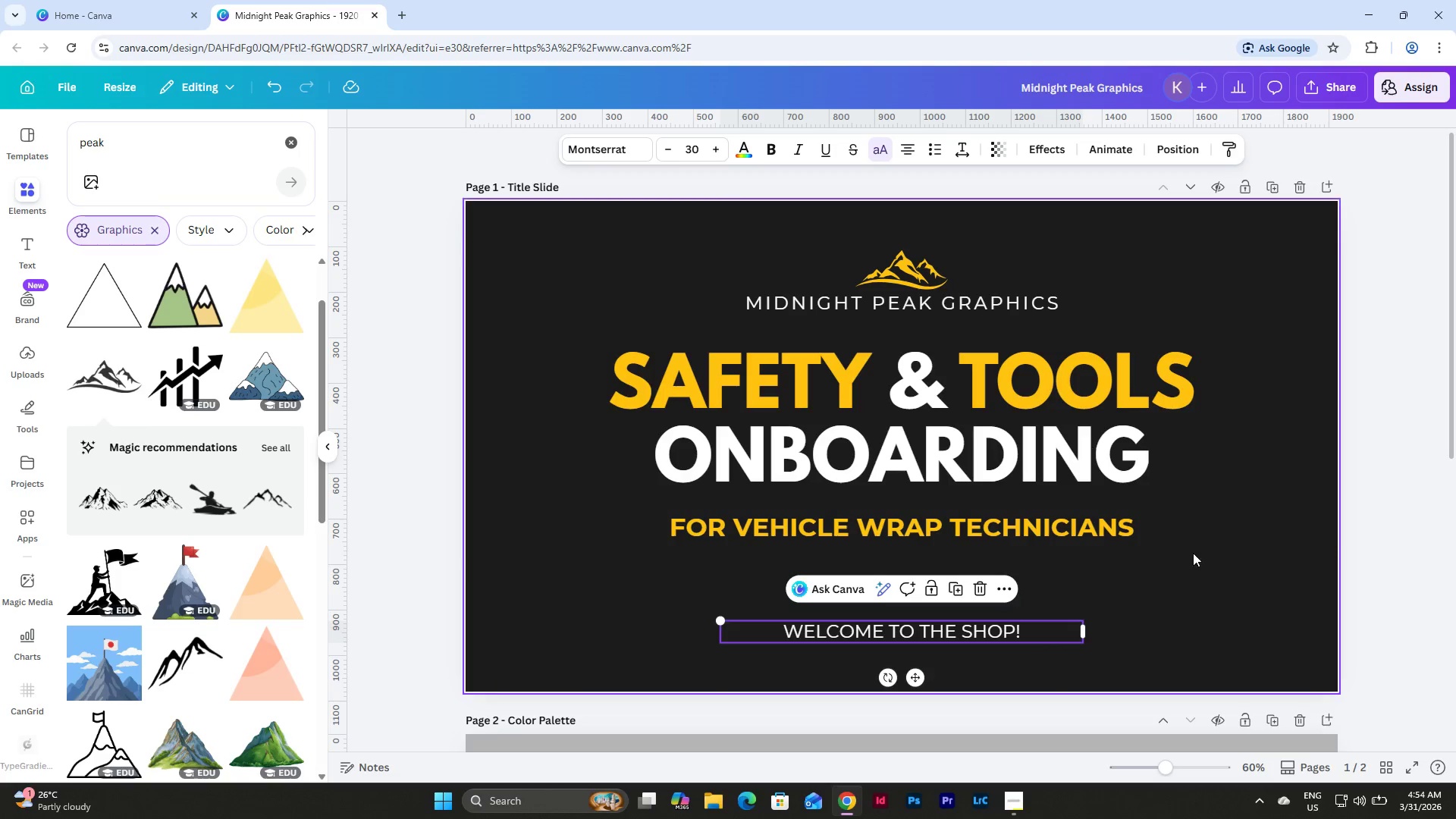 
left_click([1152, 595])
 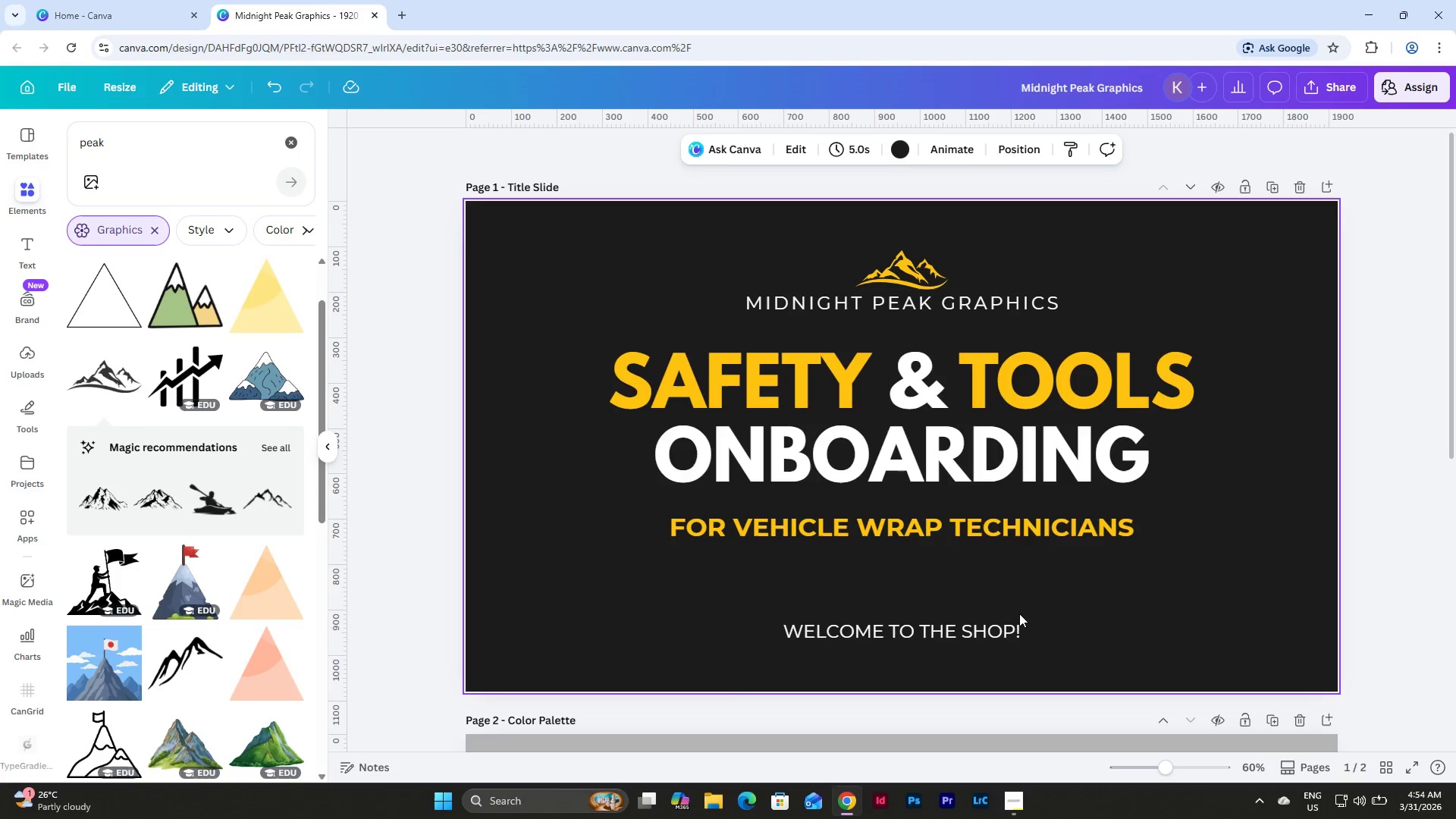 
left_click([1019, 625])
 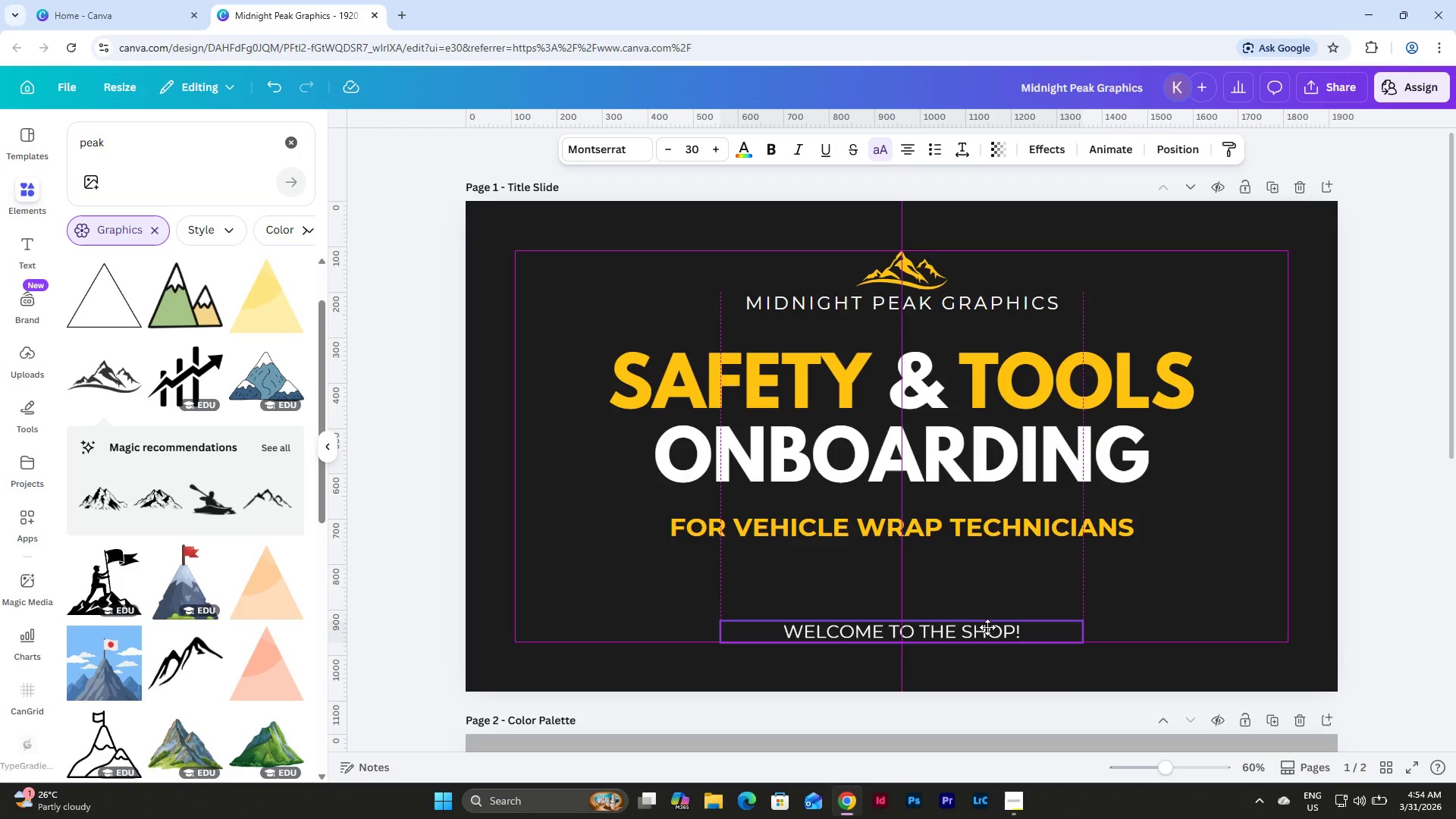 
wait(6.41)
 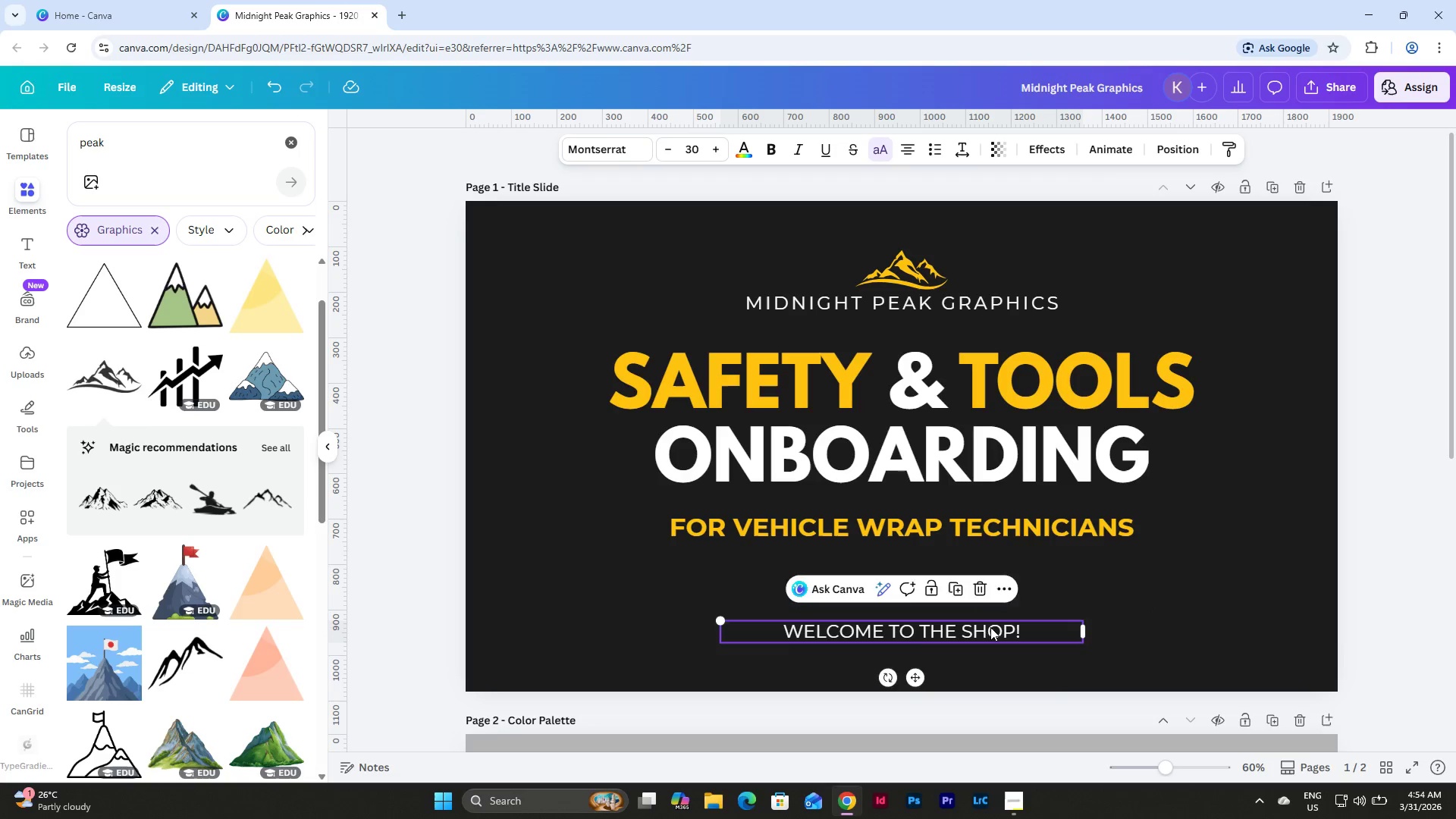 
left_click([774, 149])
 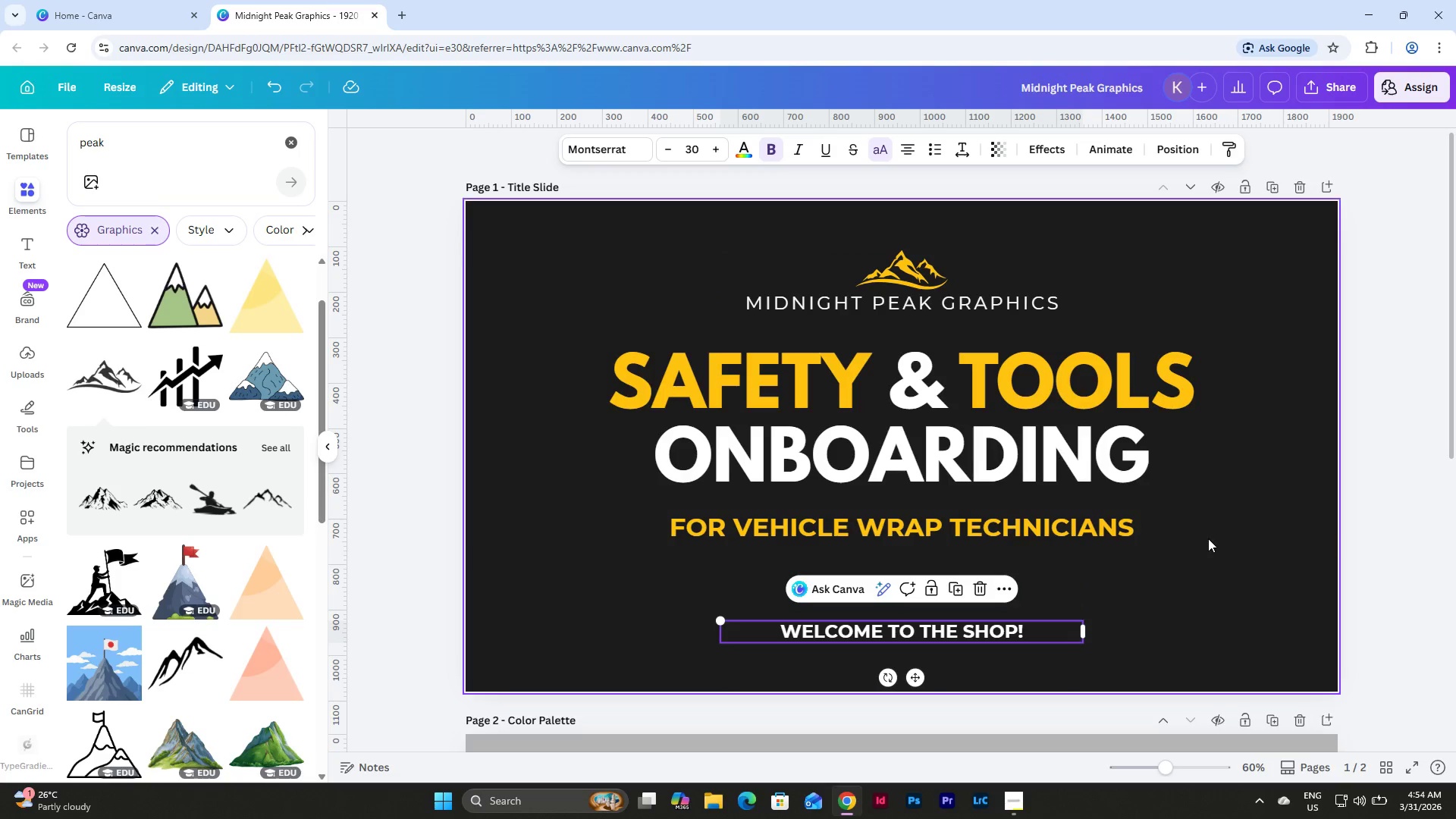 
left_click([1205, 550])
 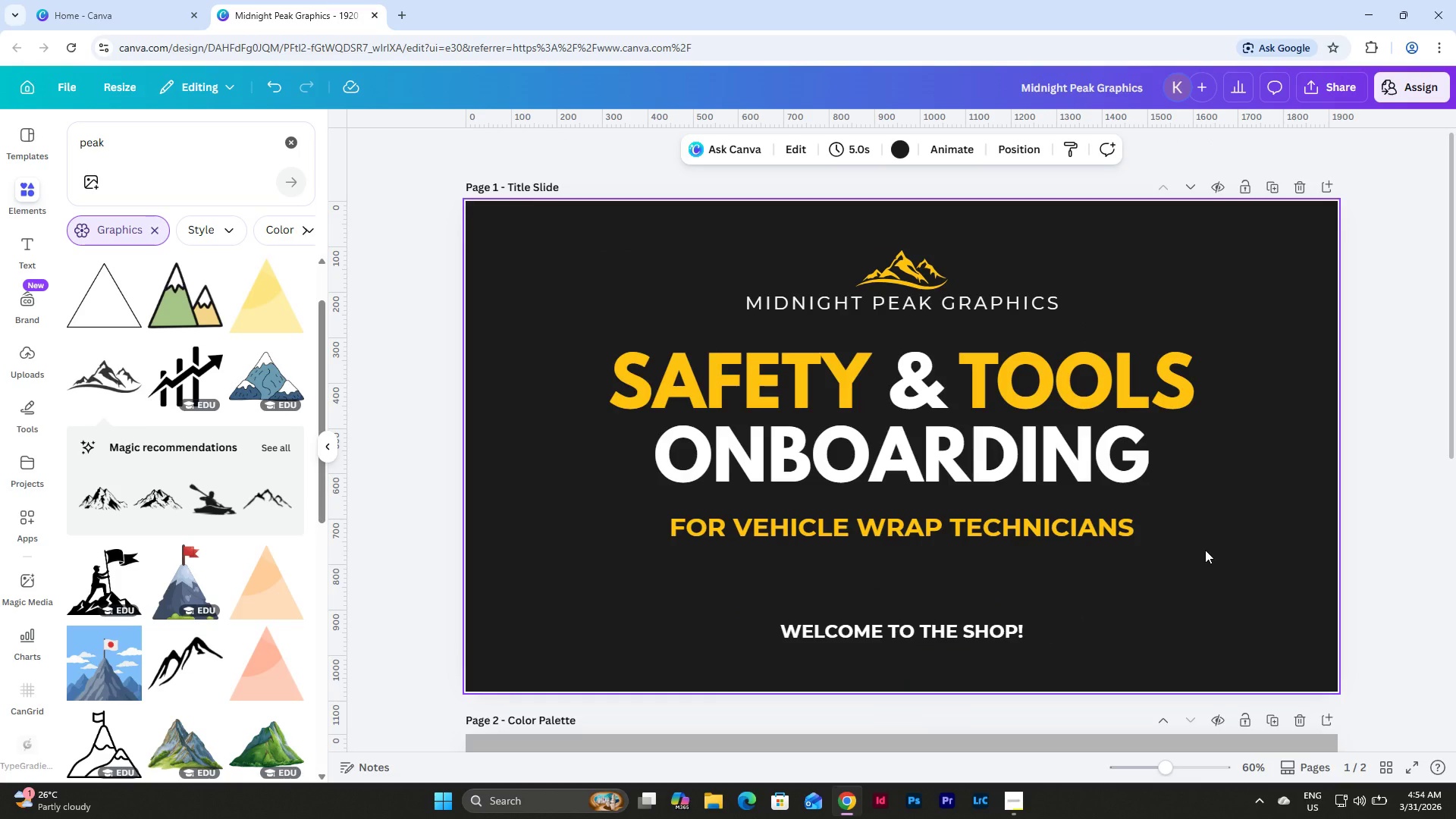 
scroll: coordinate [1226, 577], scroll_direction: up, amount: 3.0
 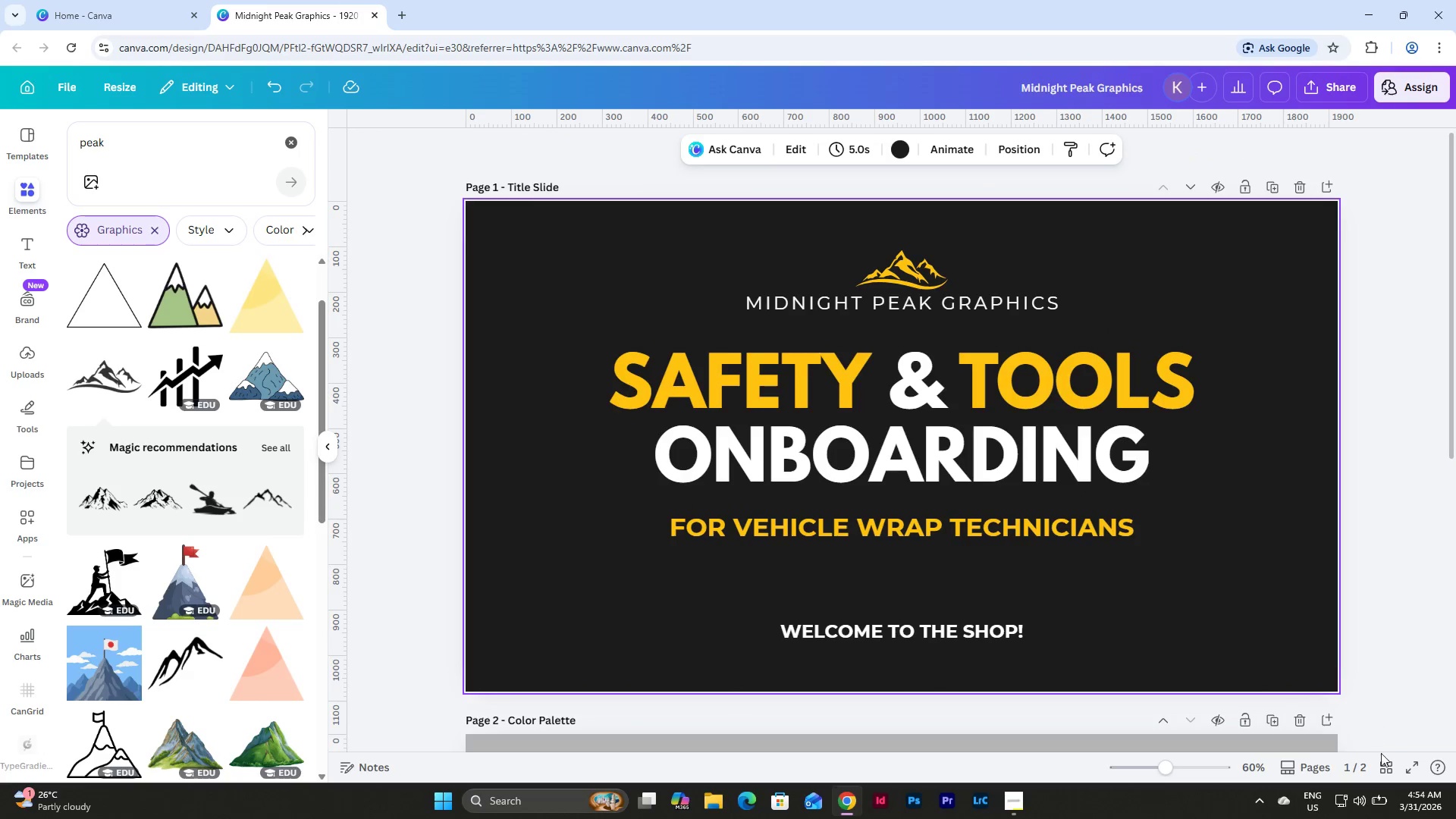 
left_click([1385, 764])
 